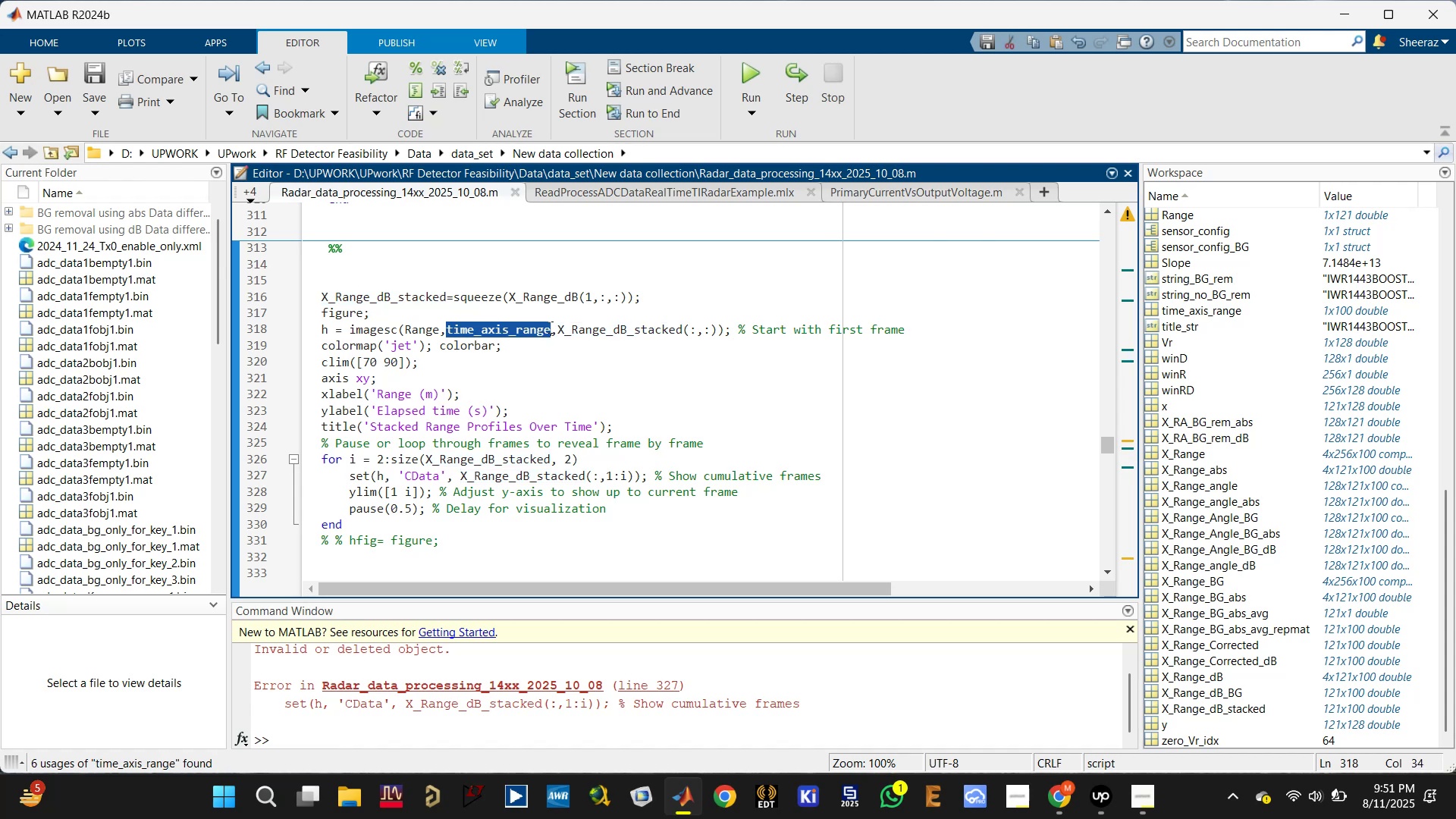 
left_click([548, 328])
 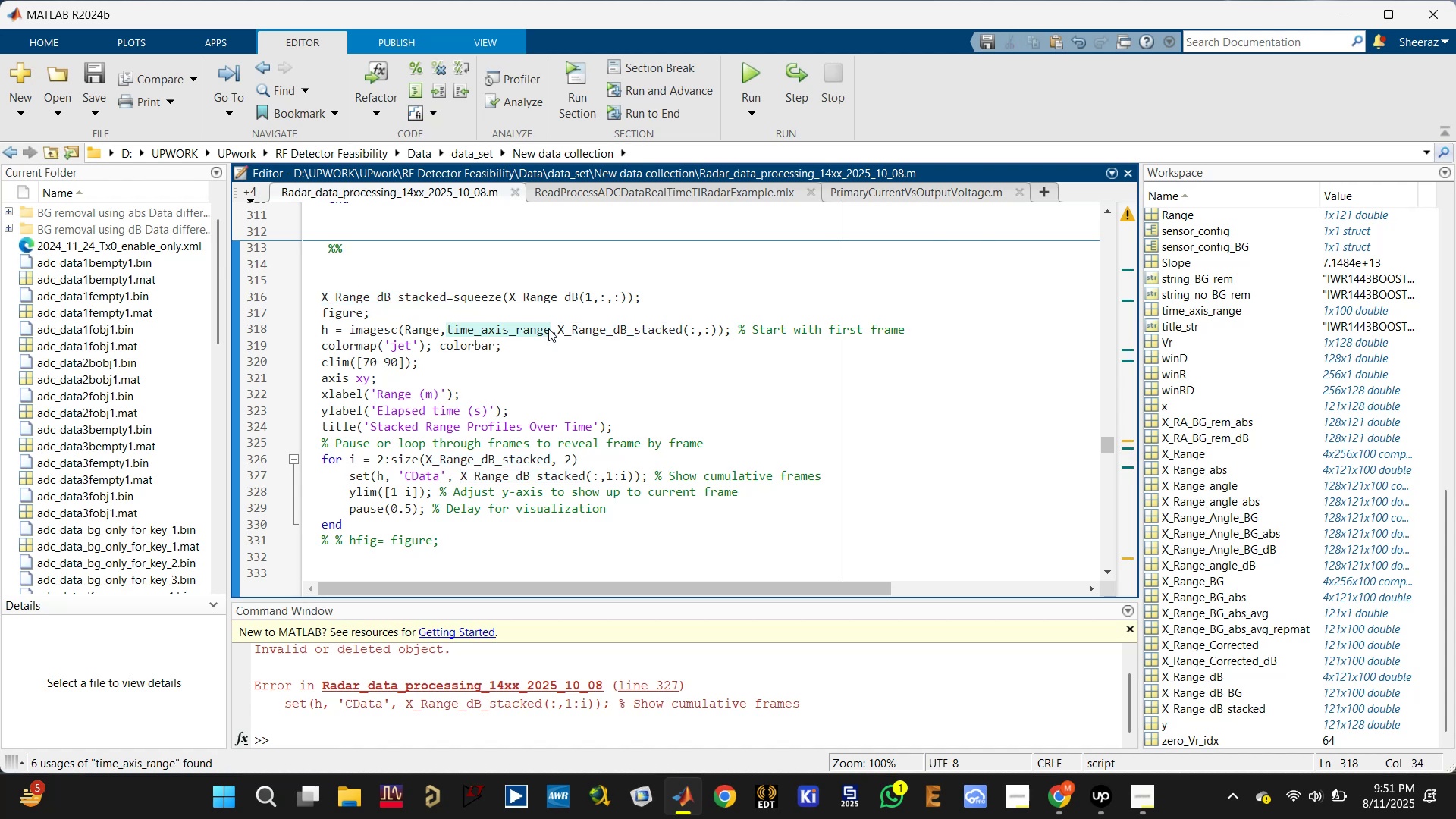 
key(Shift+N)
 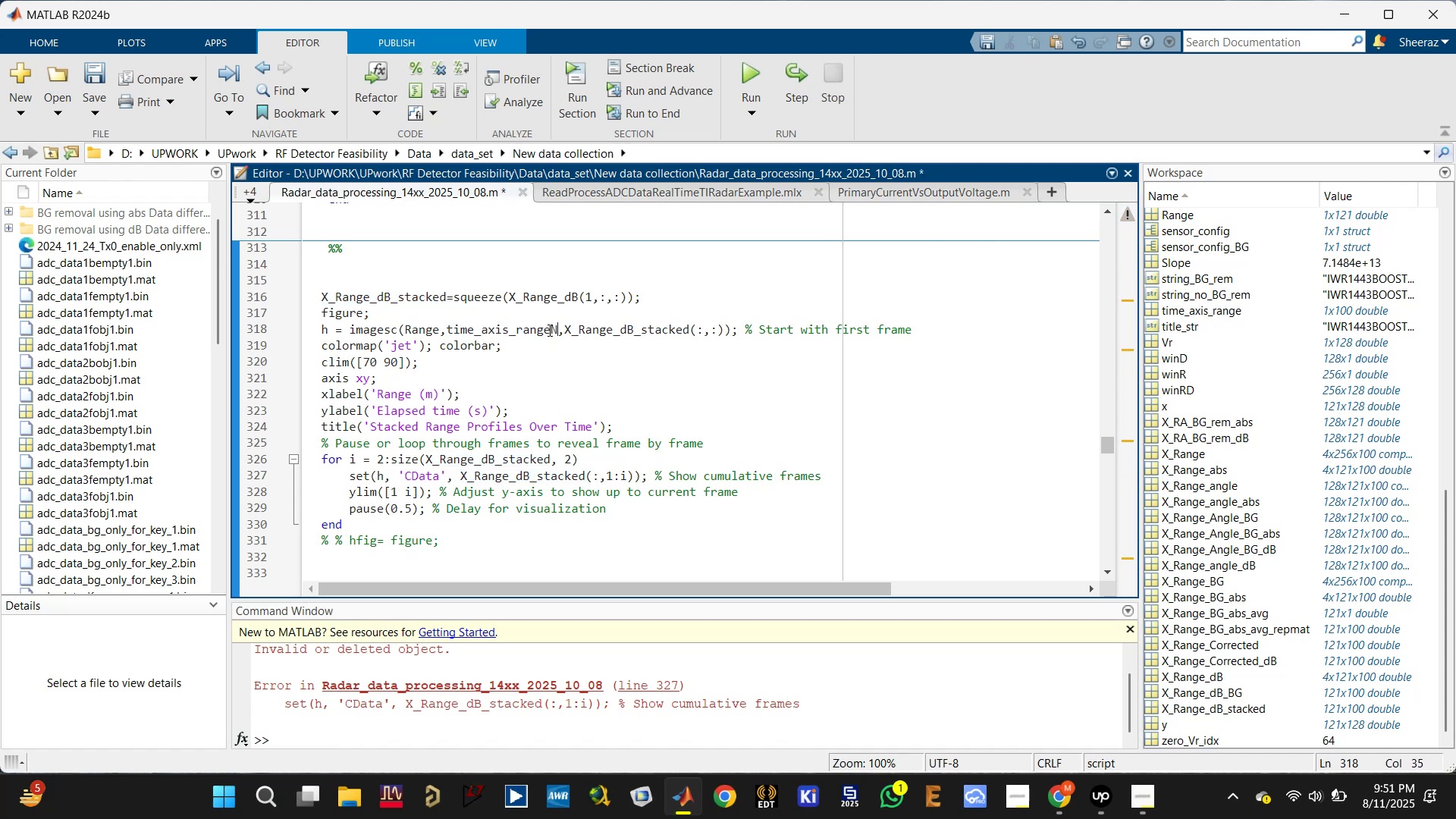 
key(Backspace)
 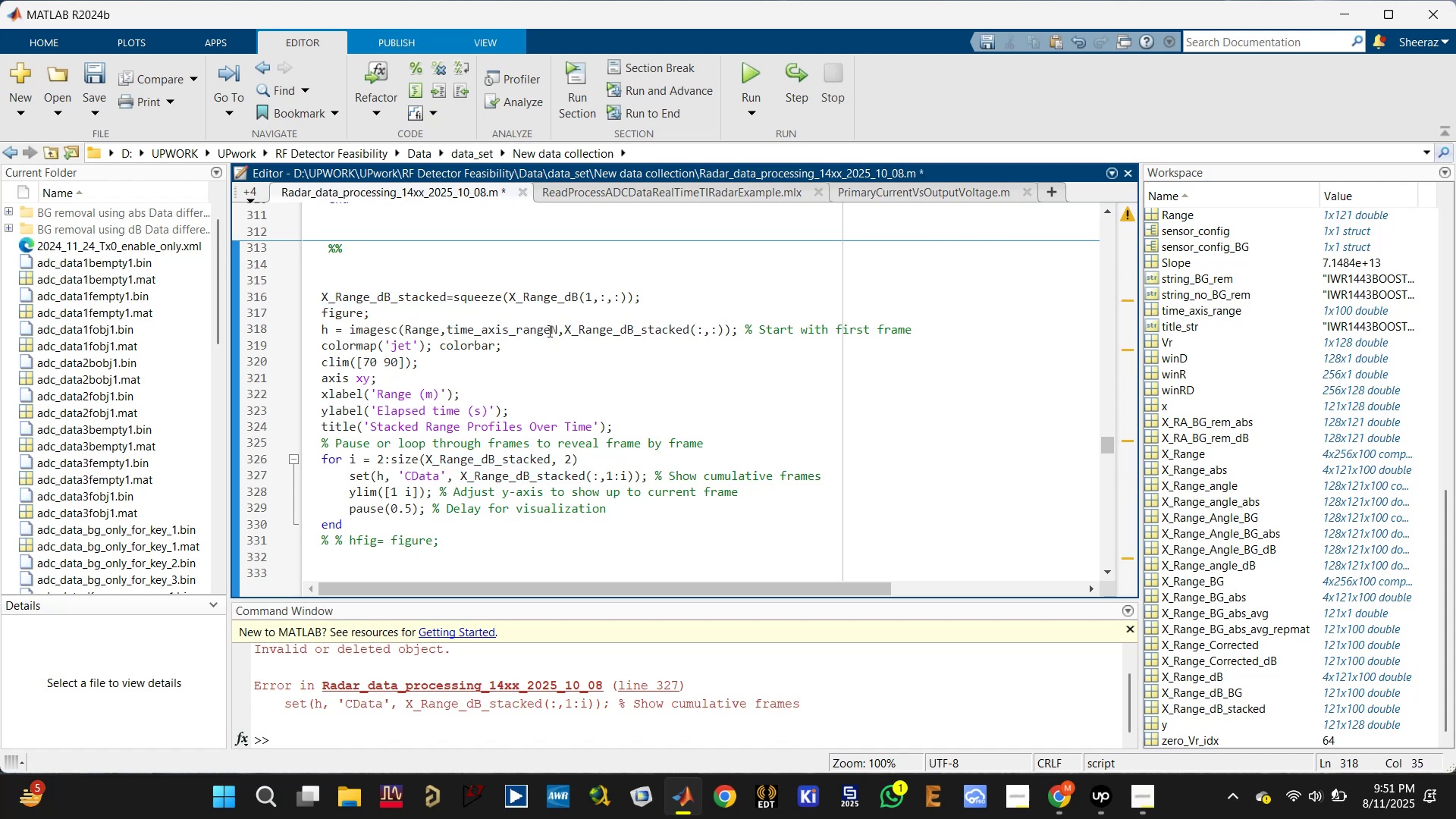 
key(Backspace)
 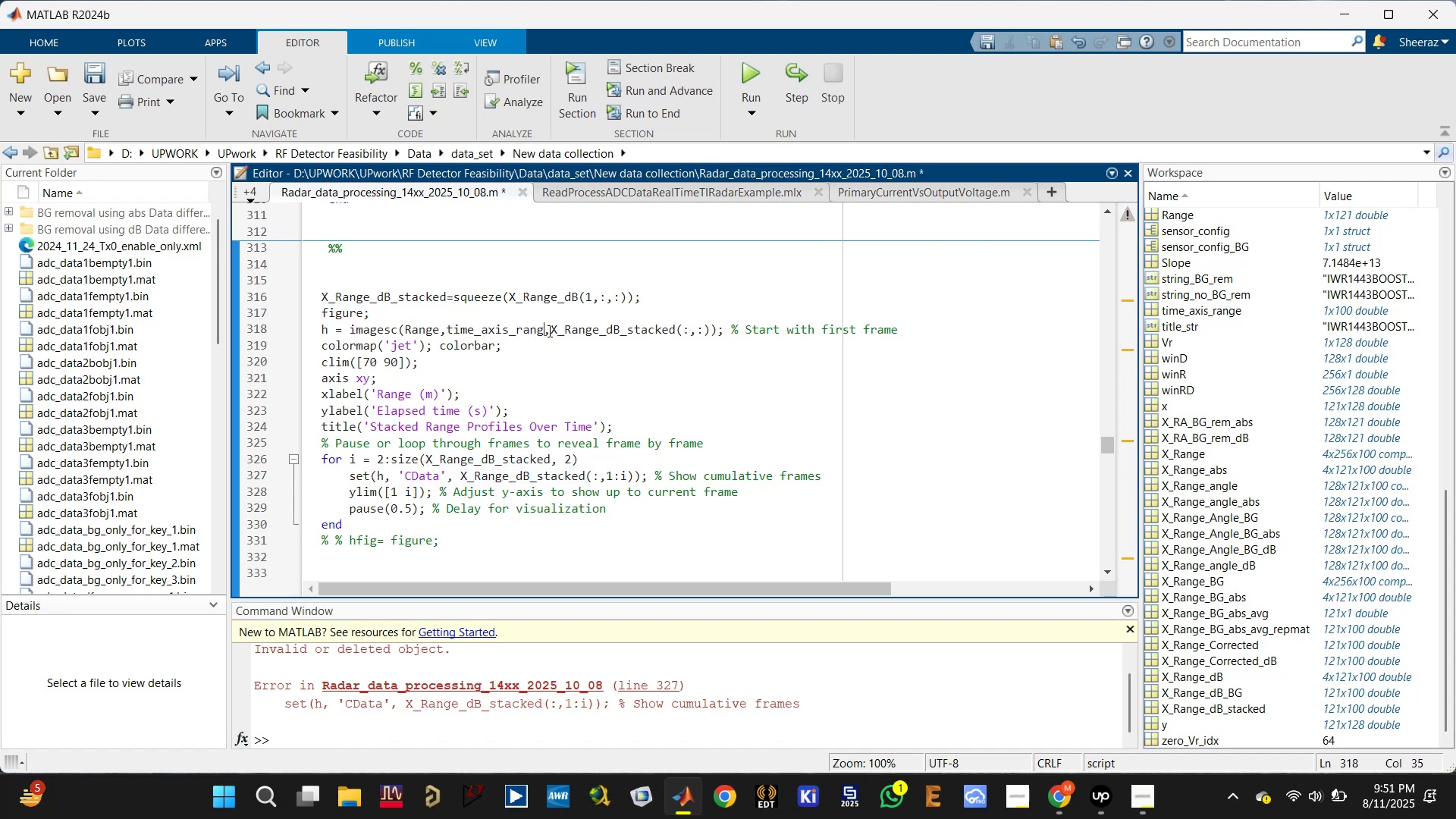 
key(Backspace)
 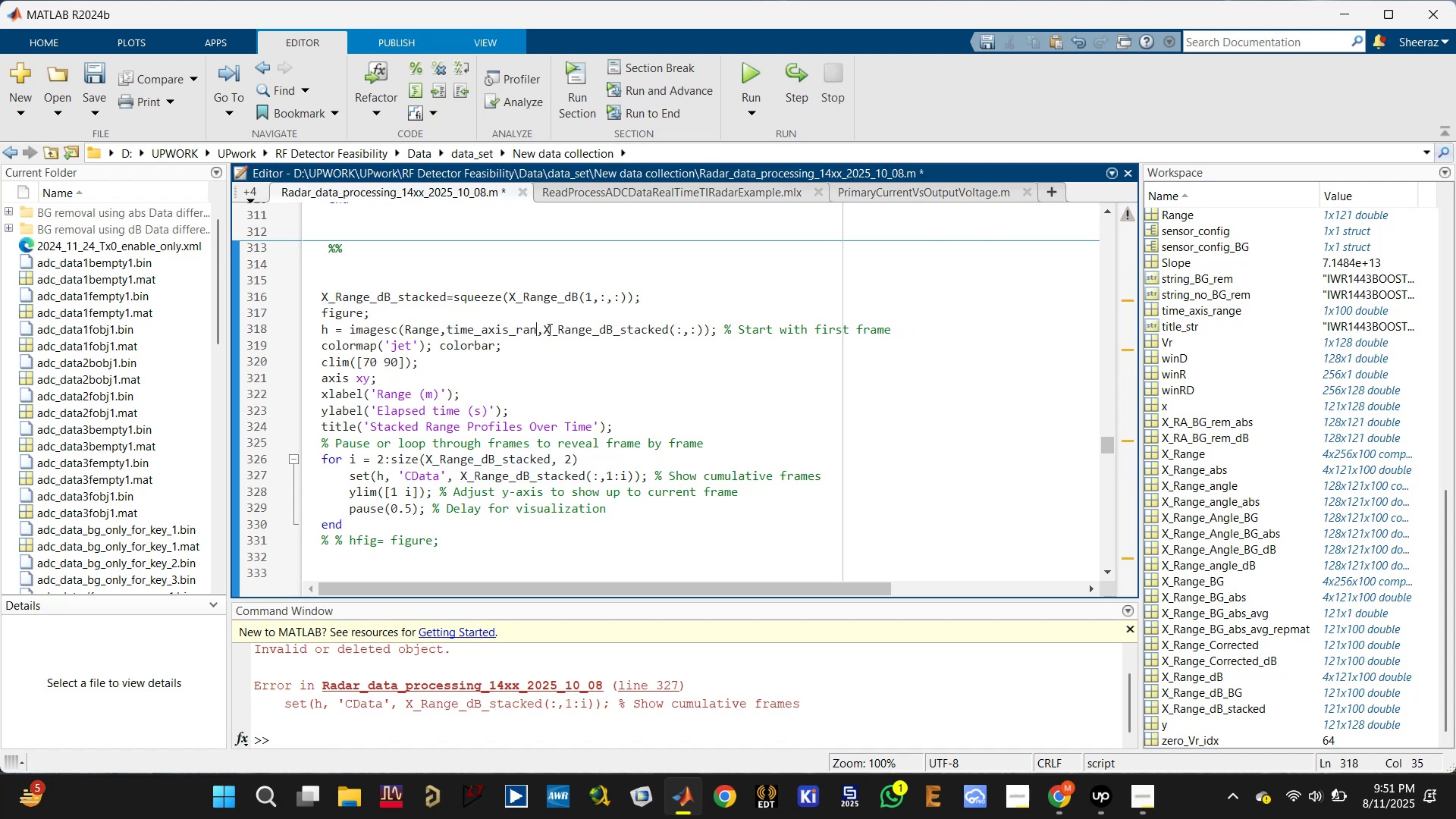 
key(Backspace)
 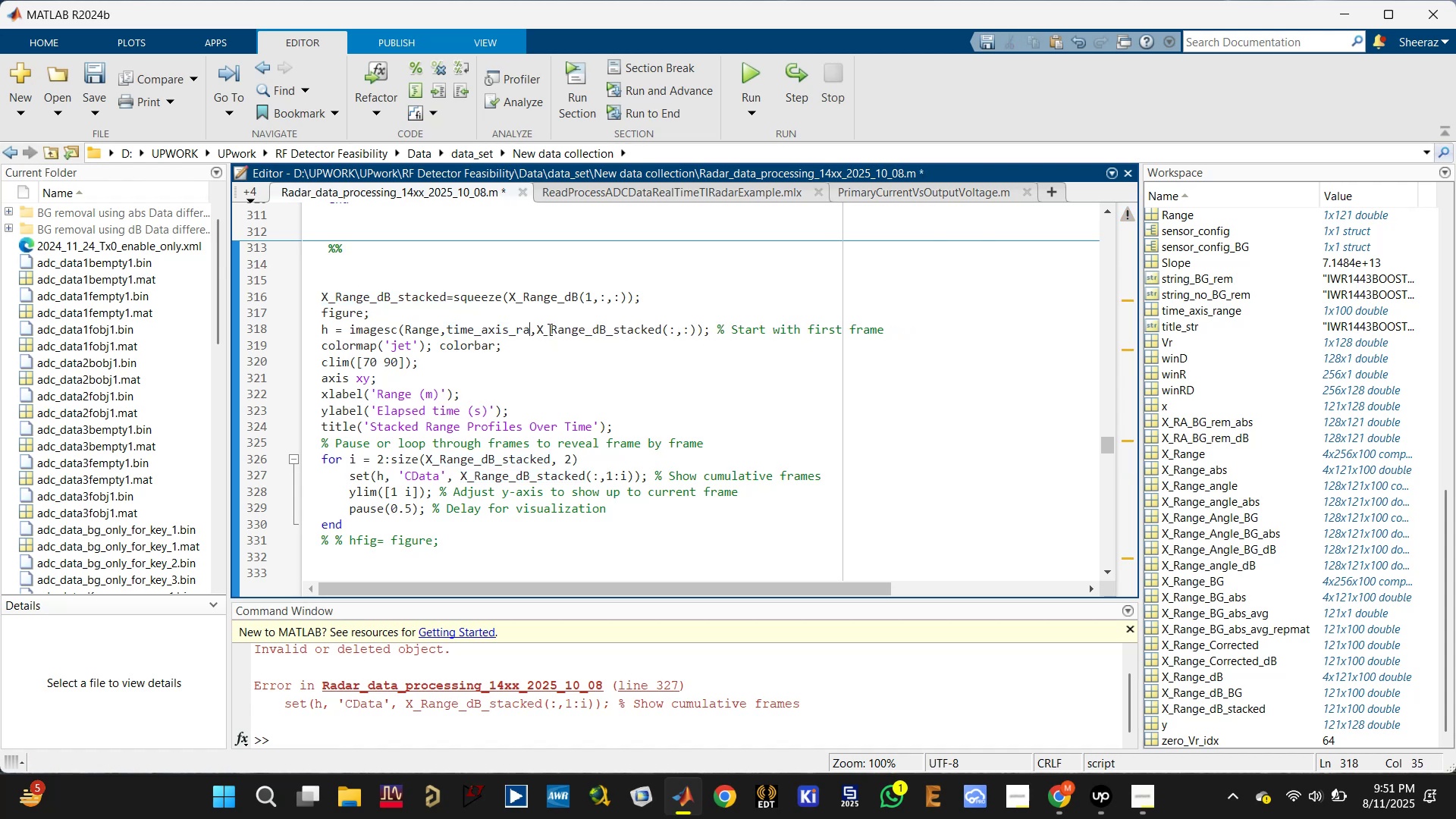 
key(Backspace)
 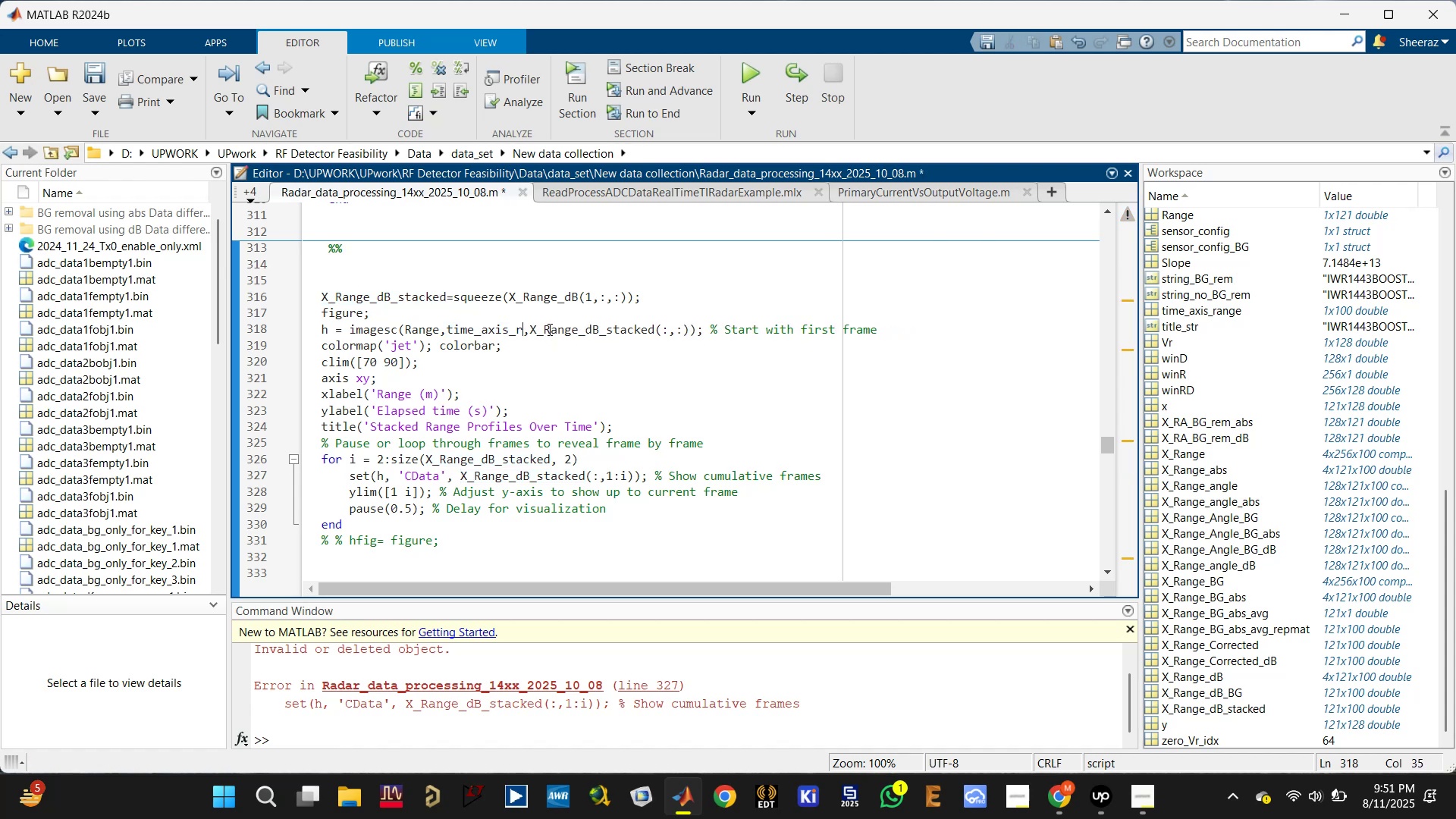 
key(Backspace)
 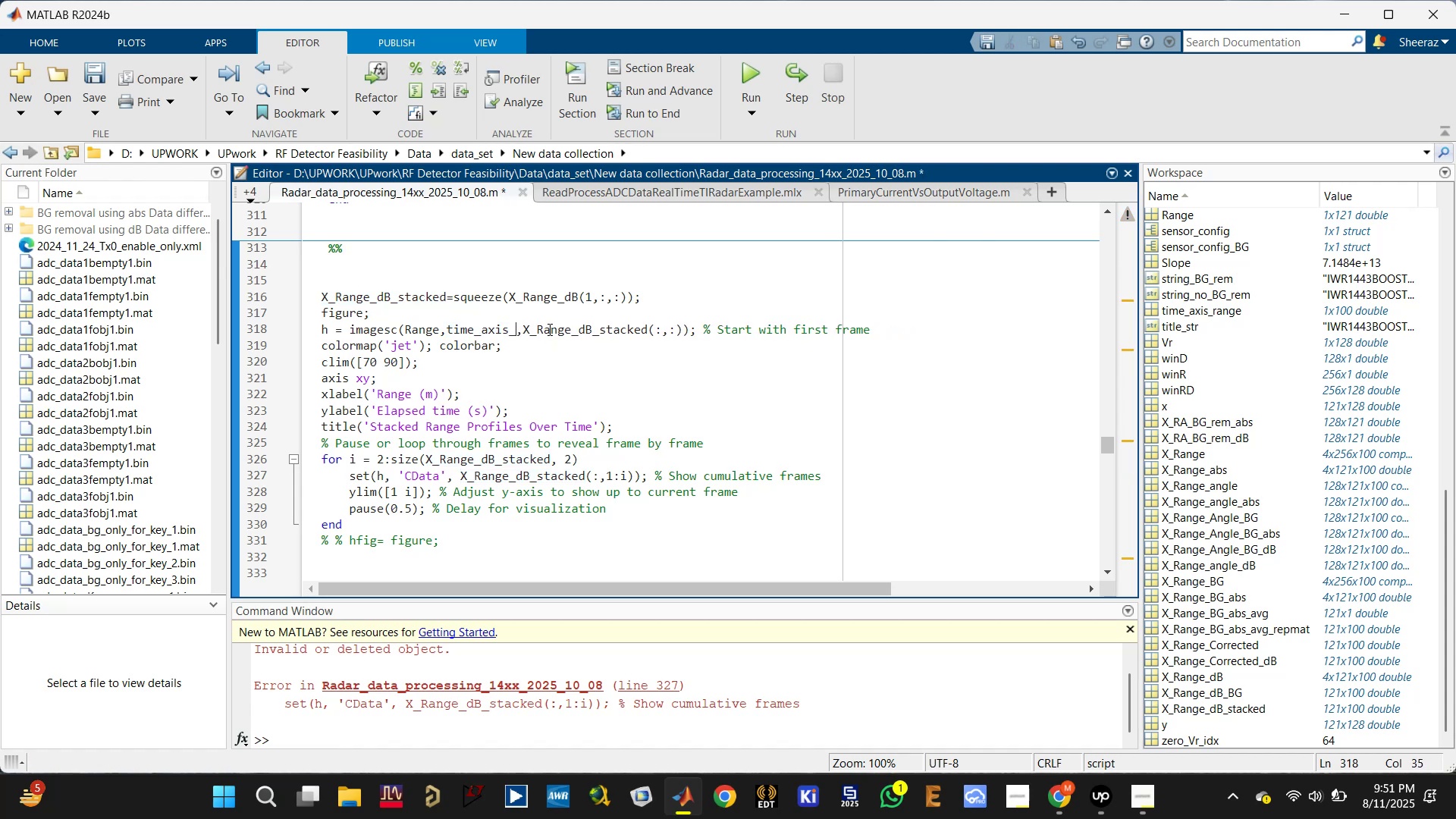 
key(Backspace)
 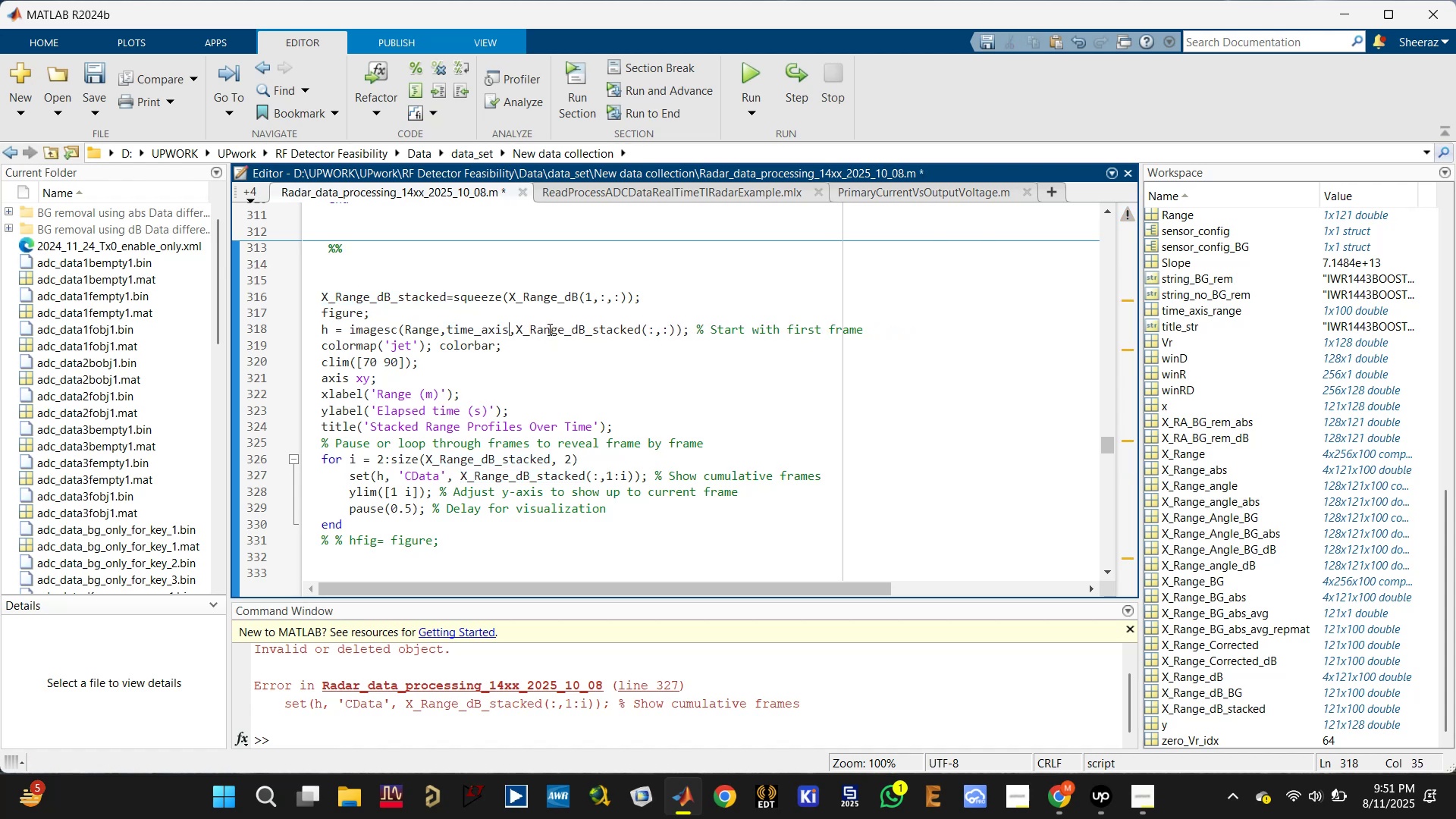 
key(Backspace)
 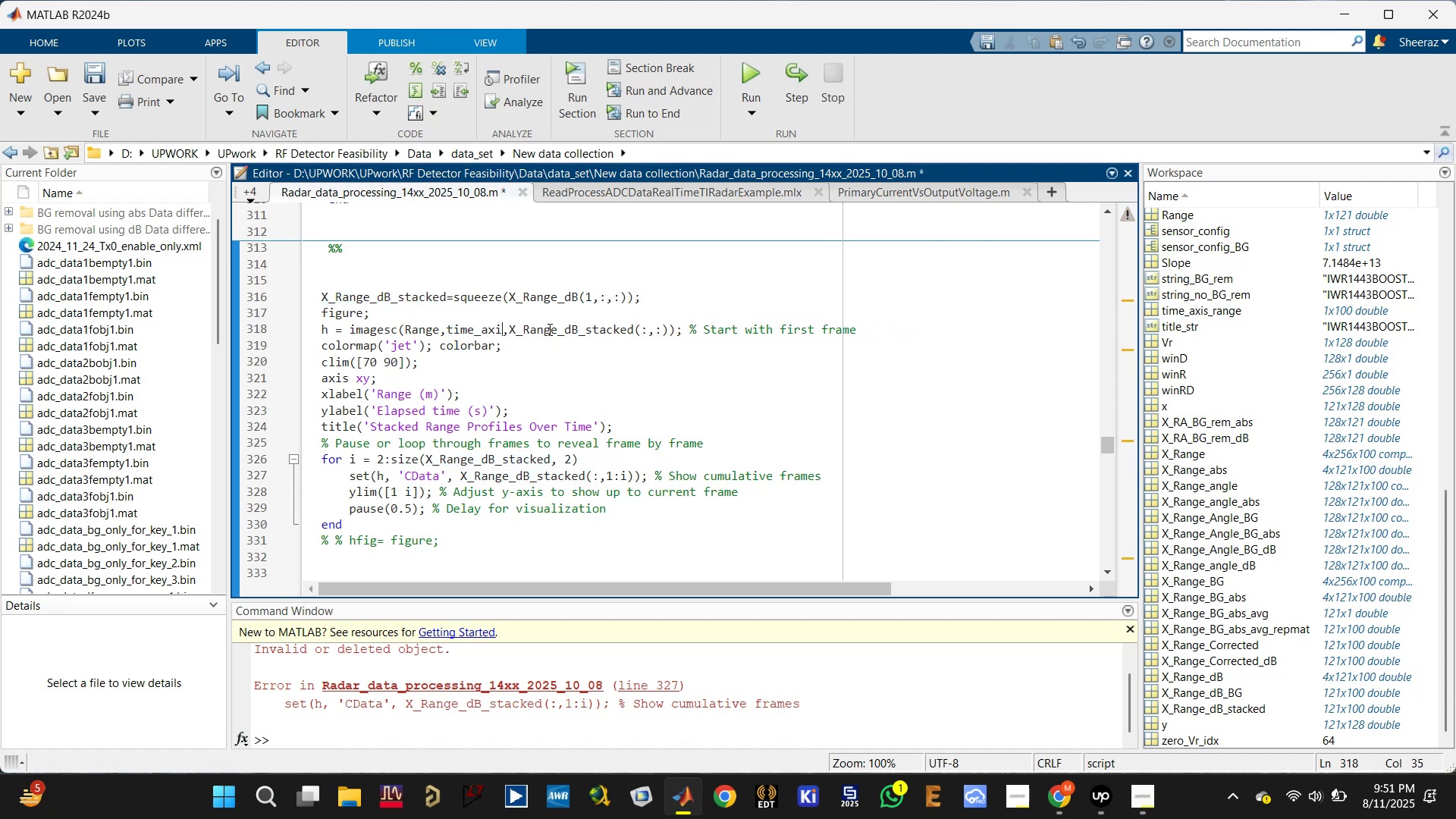 
key(Backspace)
 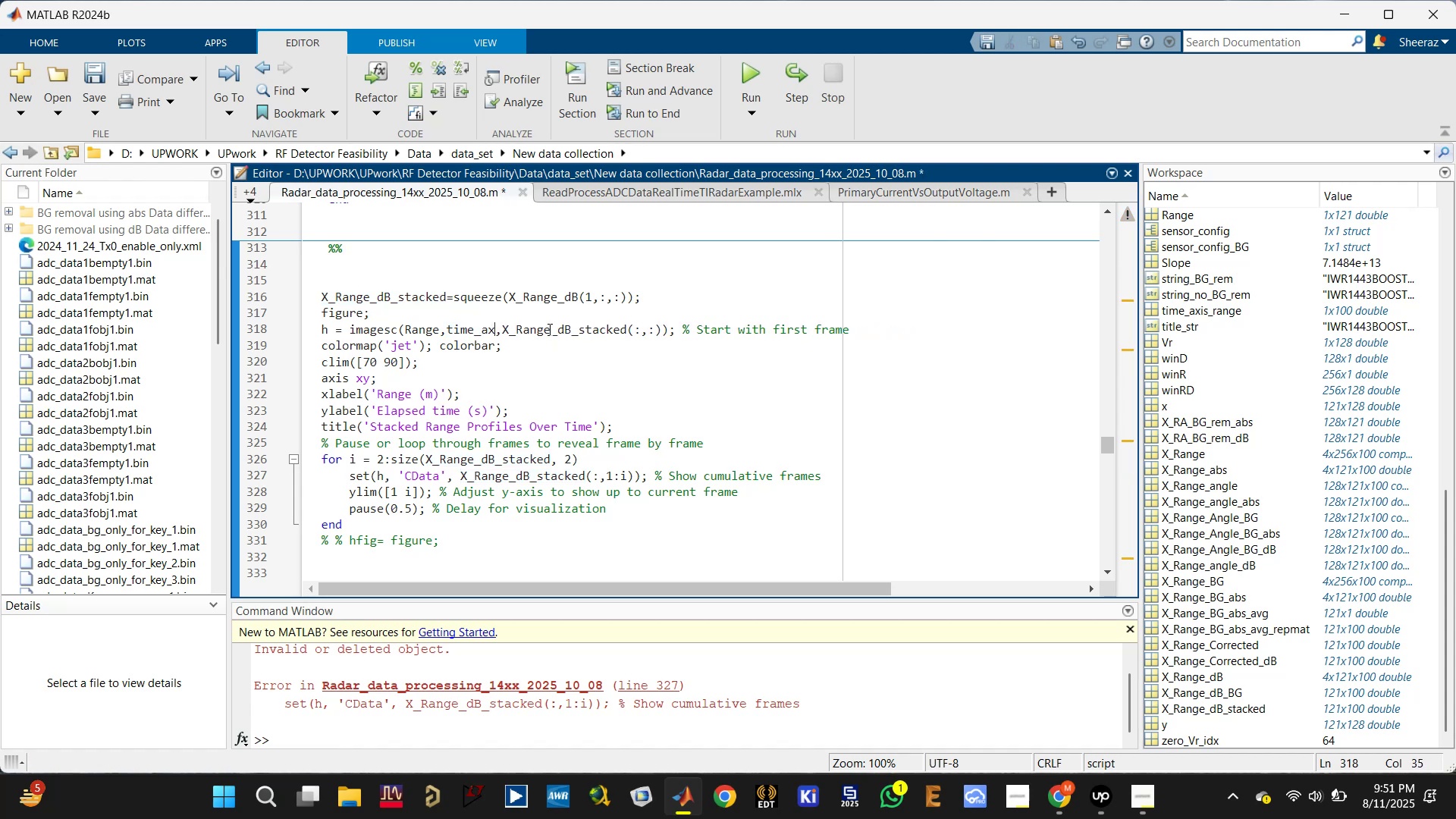 
key(Backspace)
 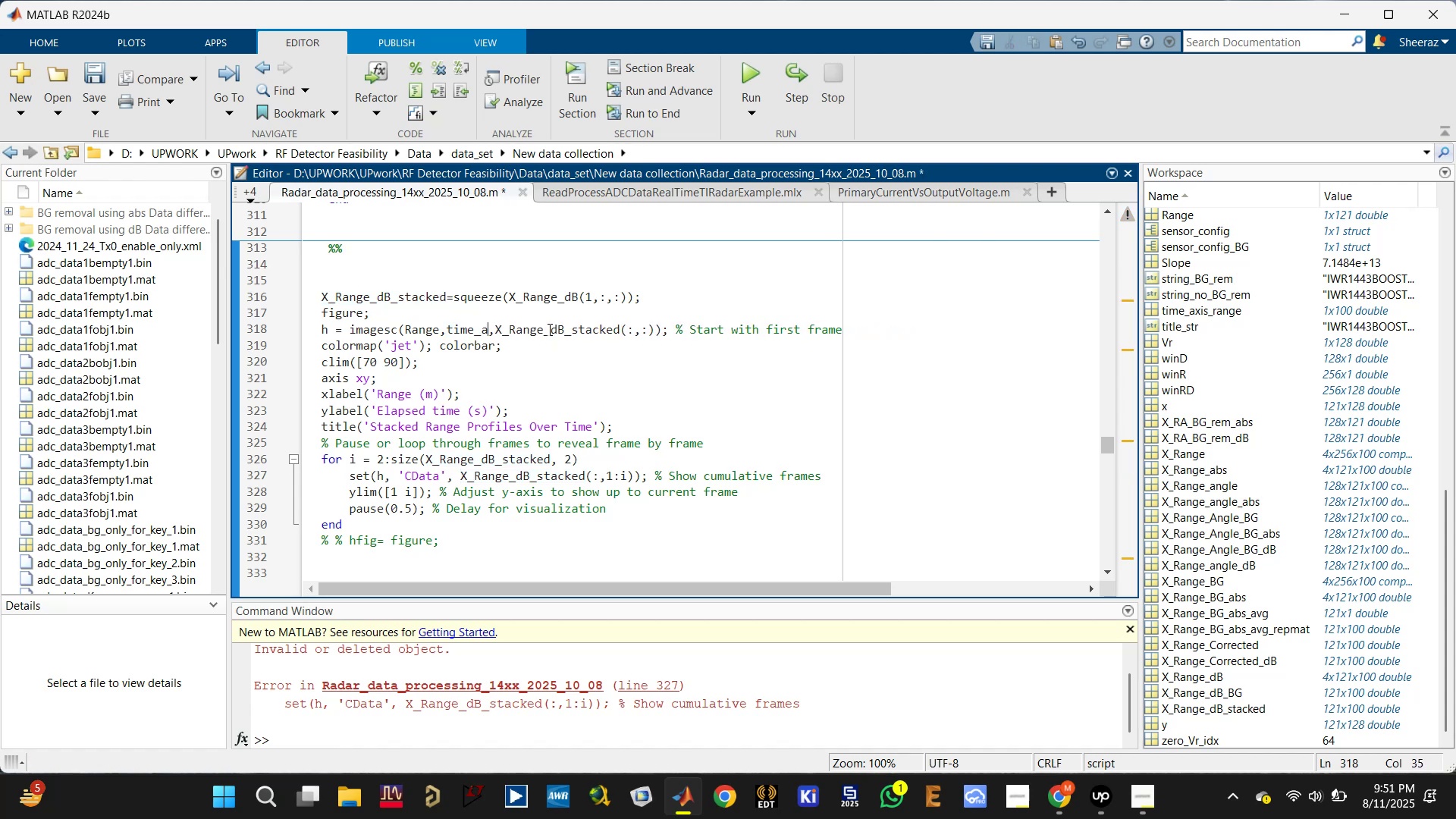 
key(Backspace)
 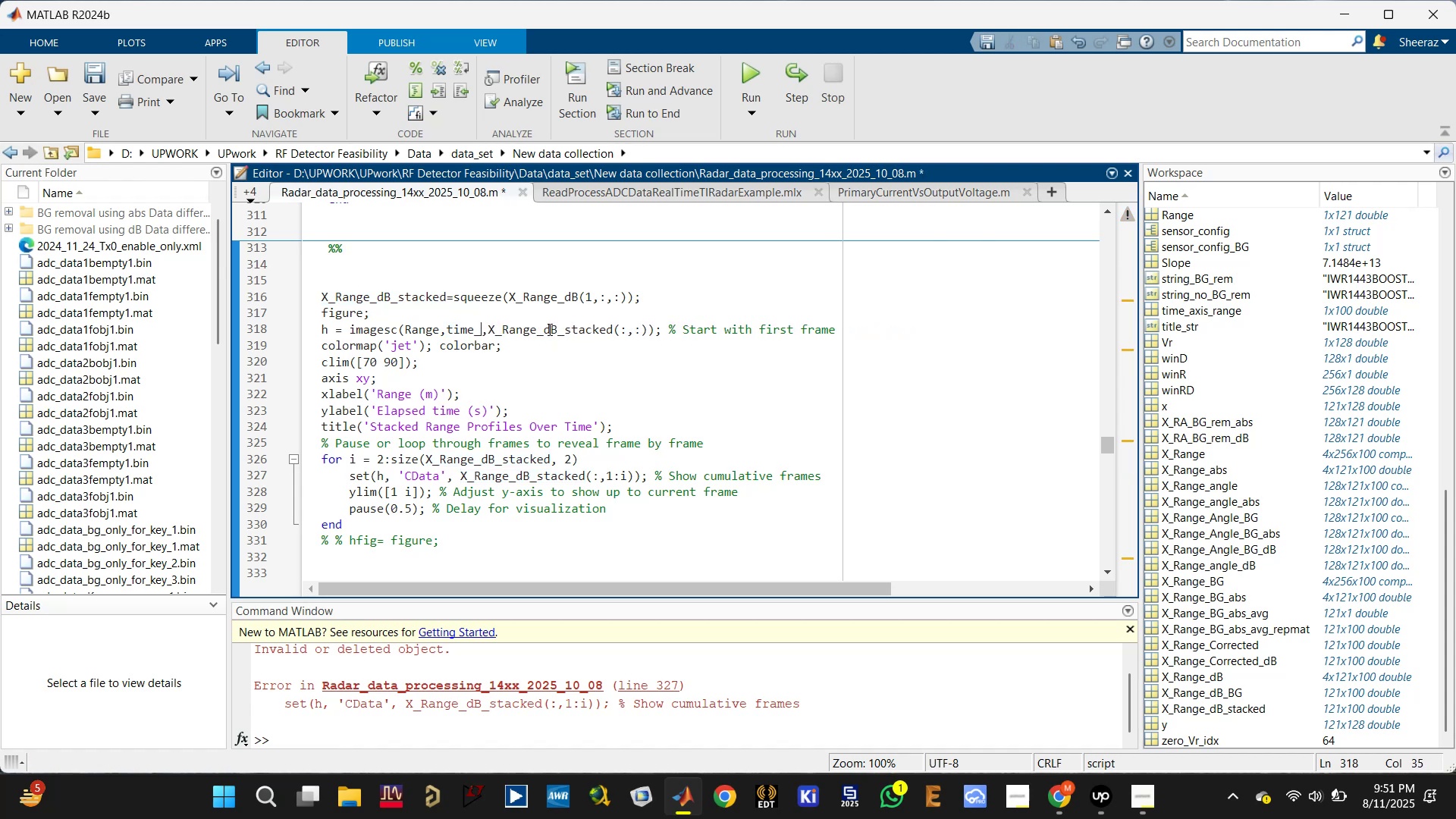 
key(Backspace)
 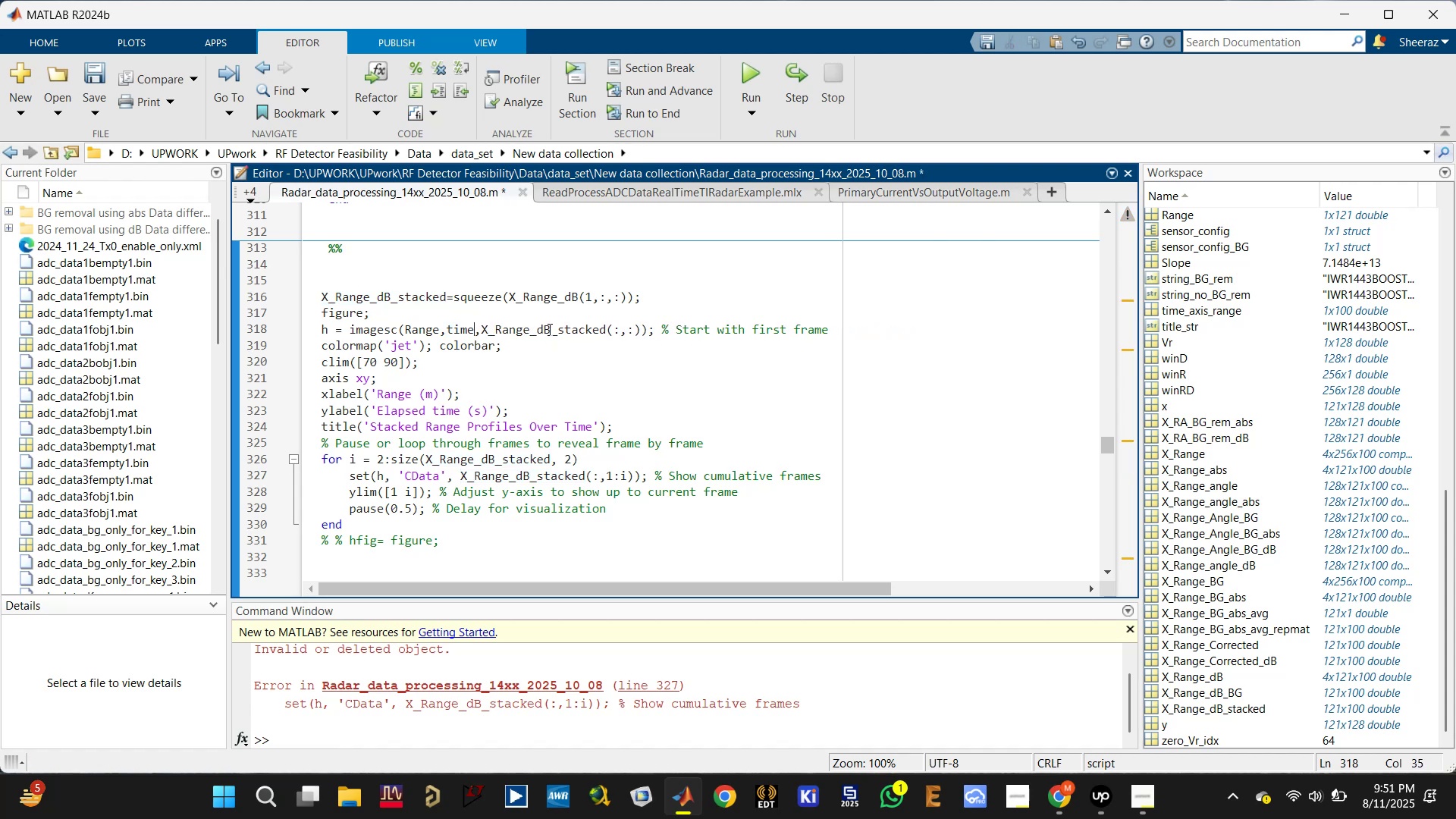 
key(Backspace)
 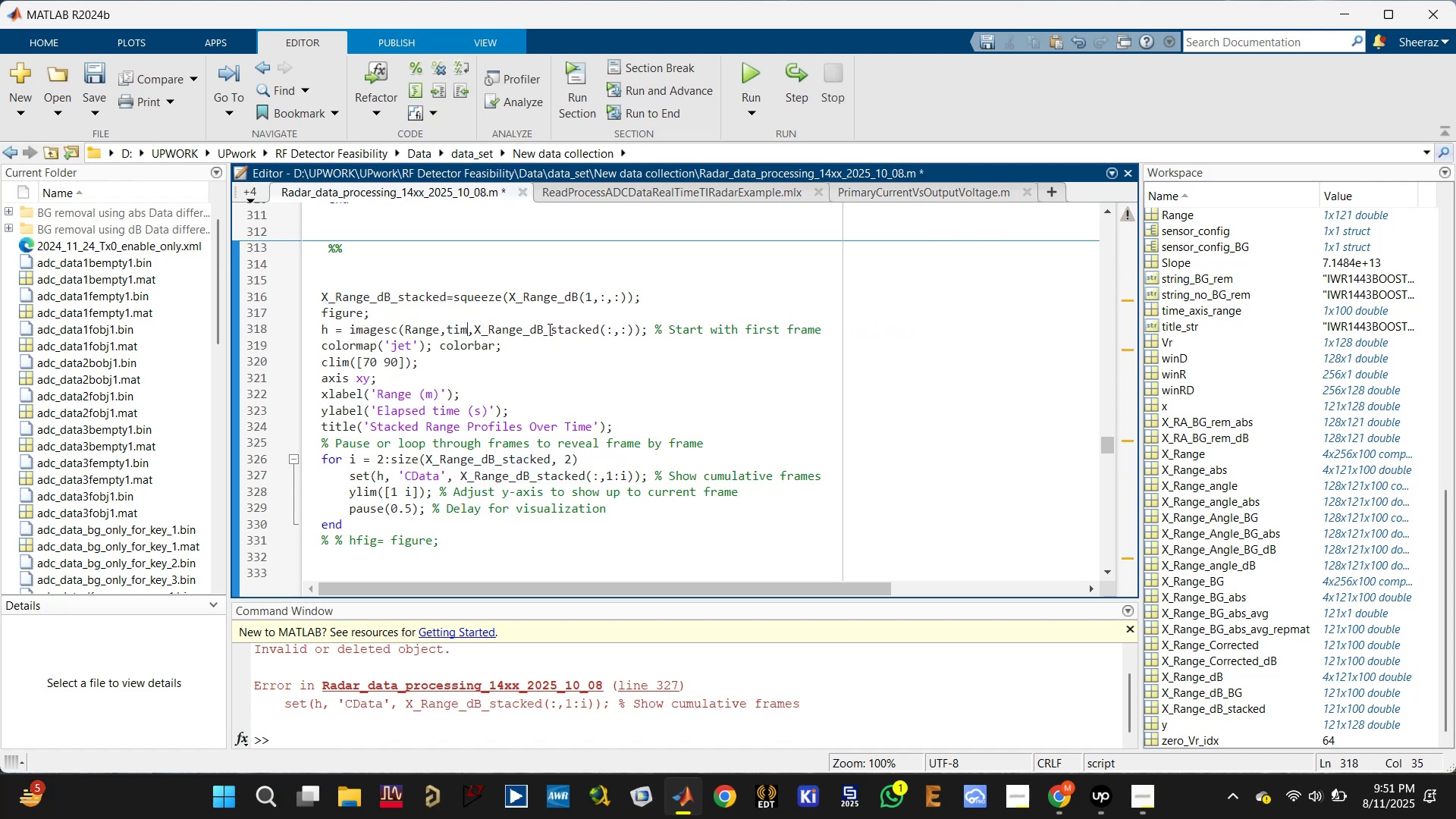 
key(Backspace)
 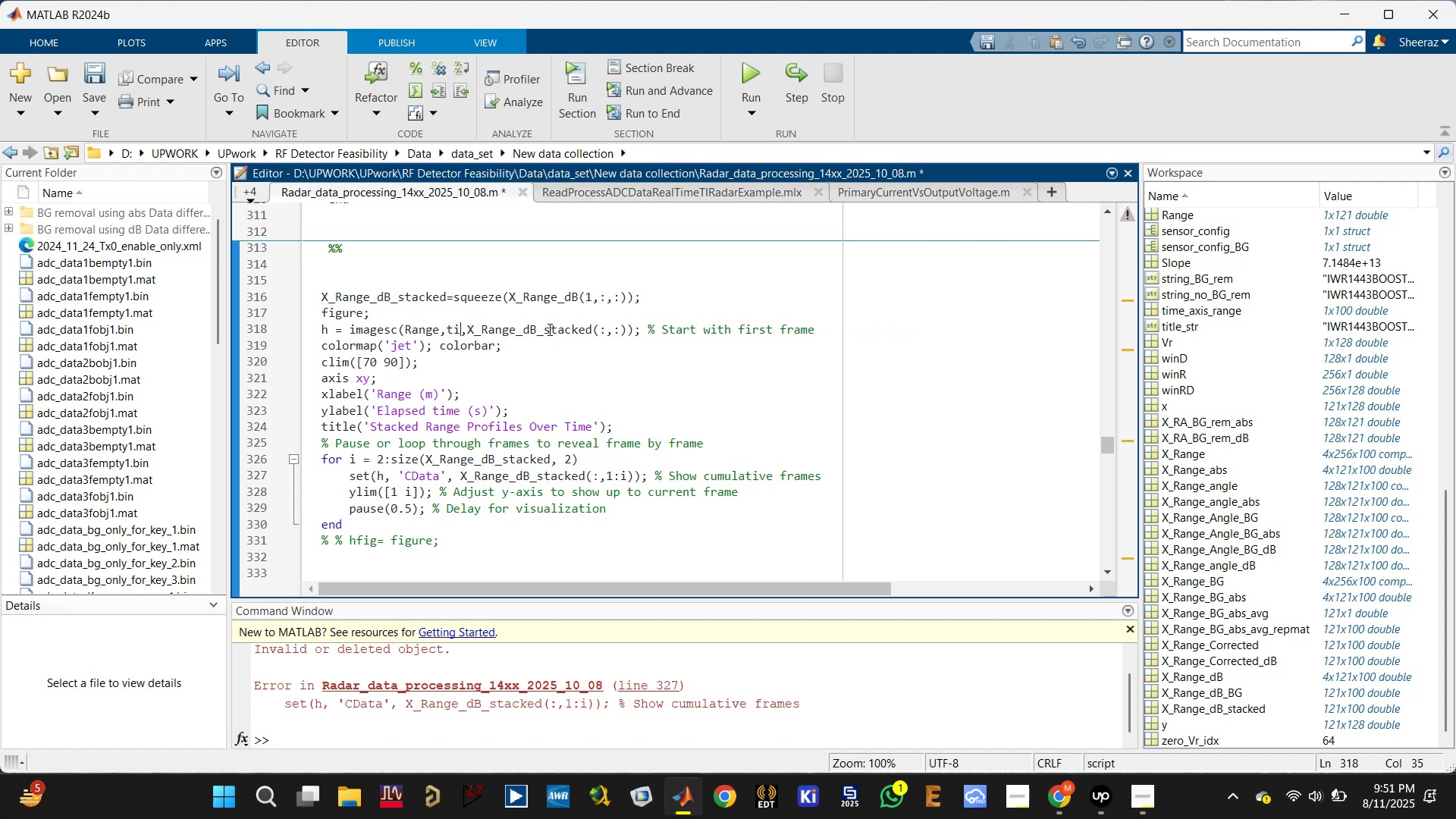 
key(Backspace)
 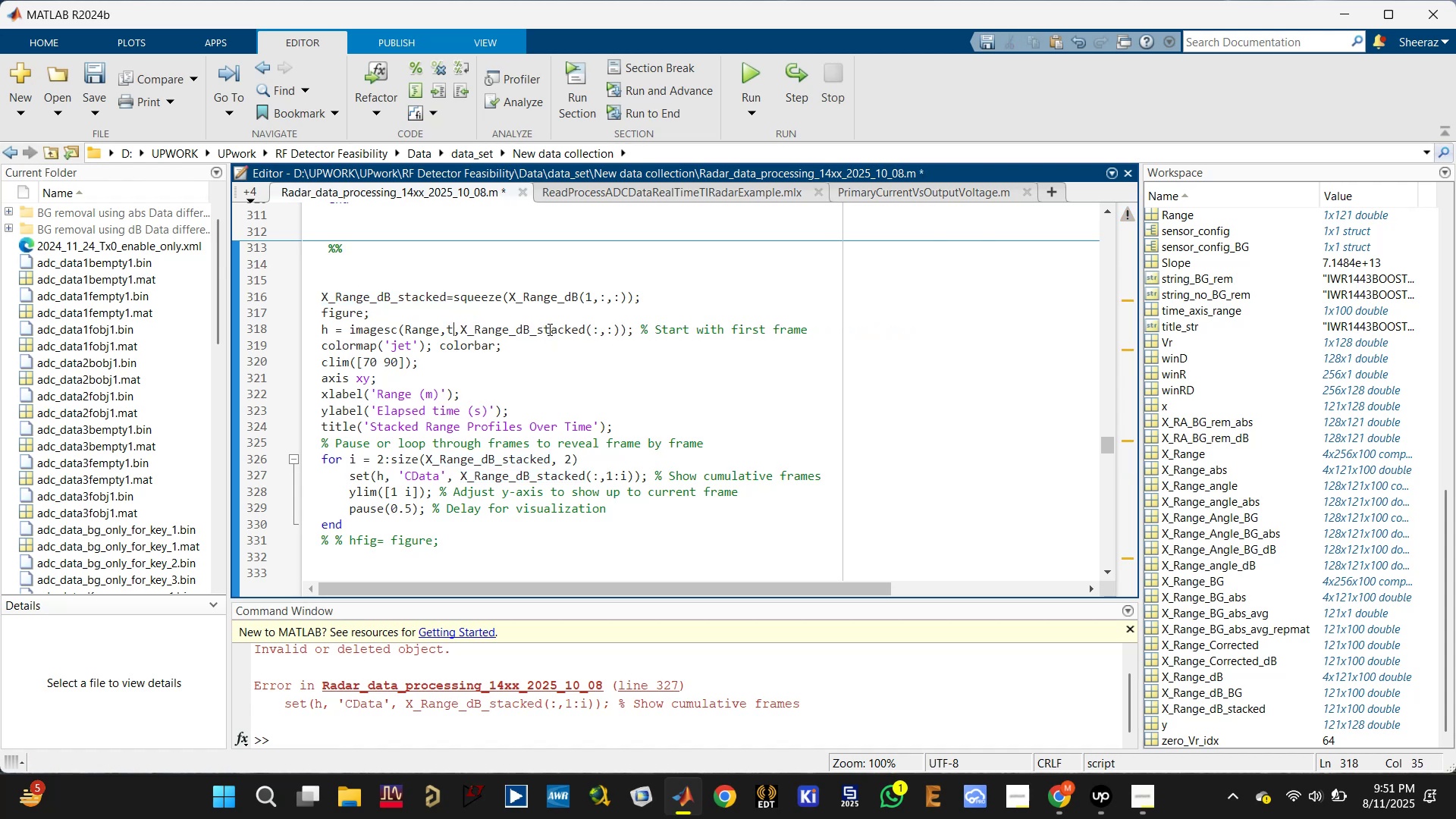 
key(Backspace)
 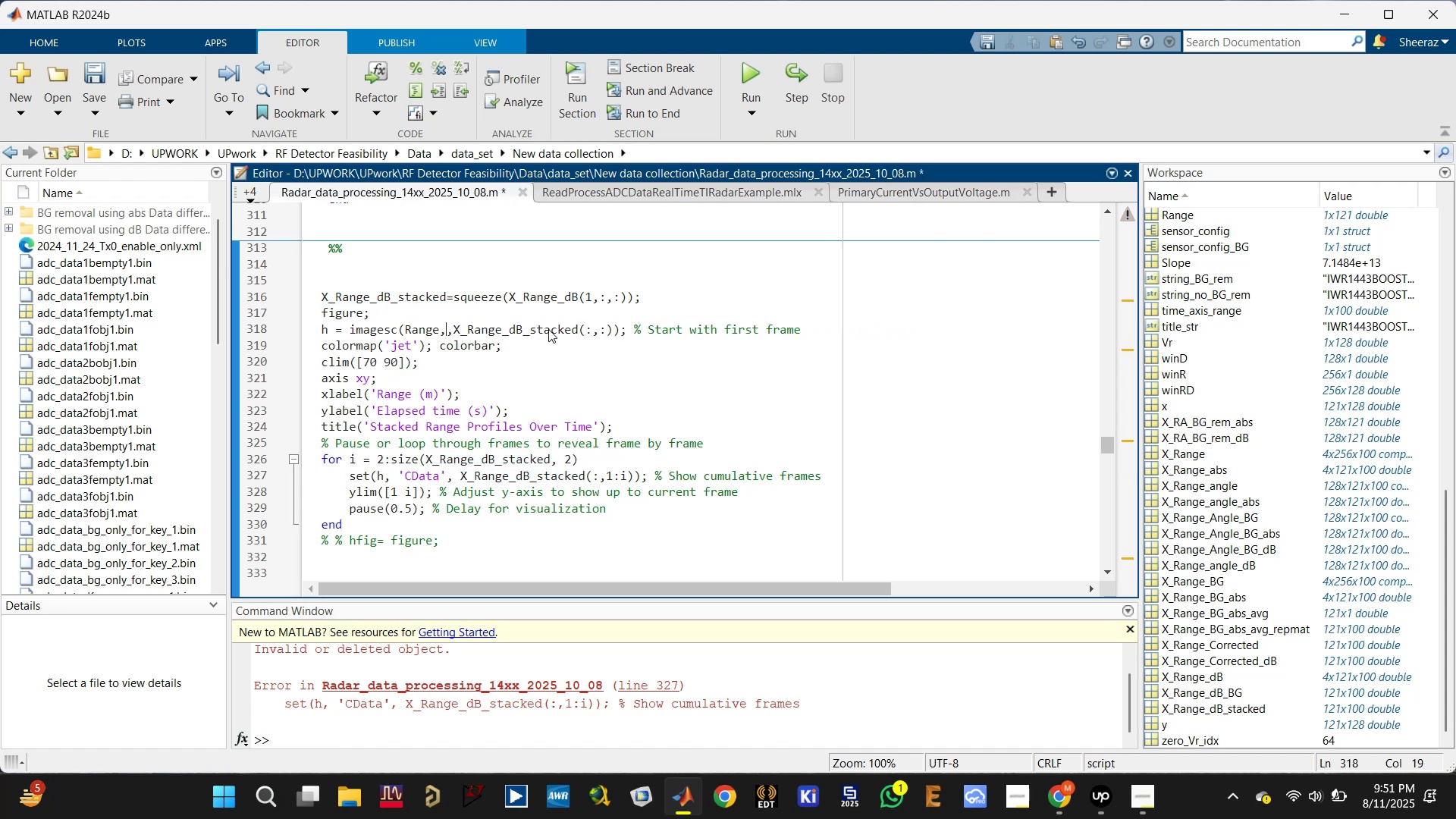 
hold_key(key=ShiftLeft, duration=0.92)
 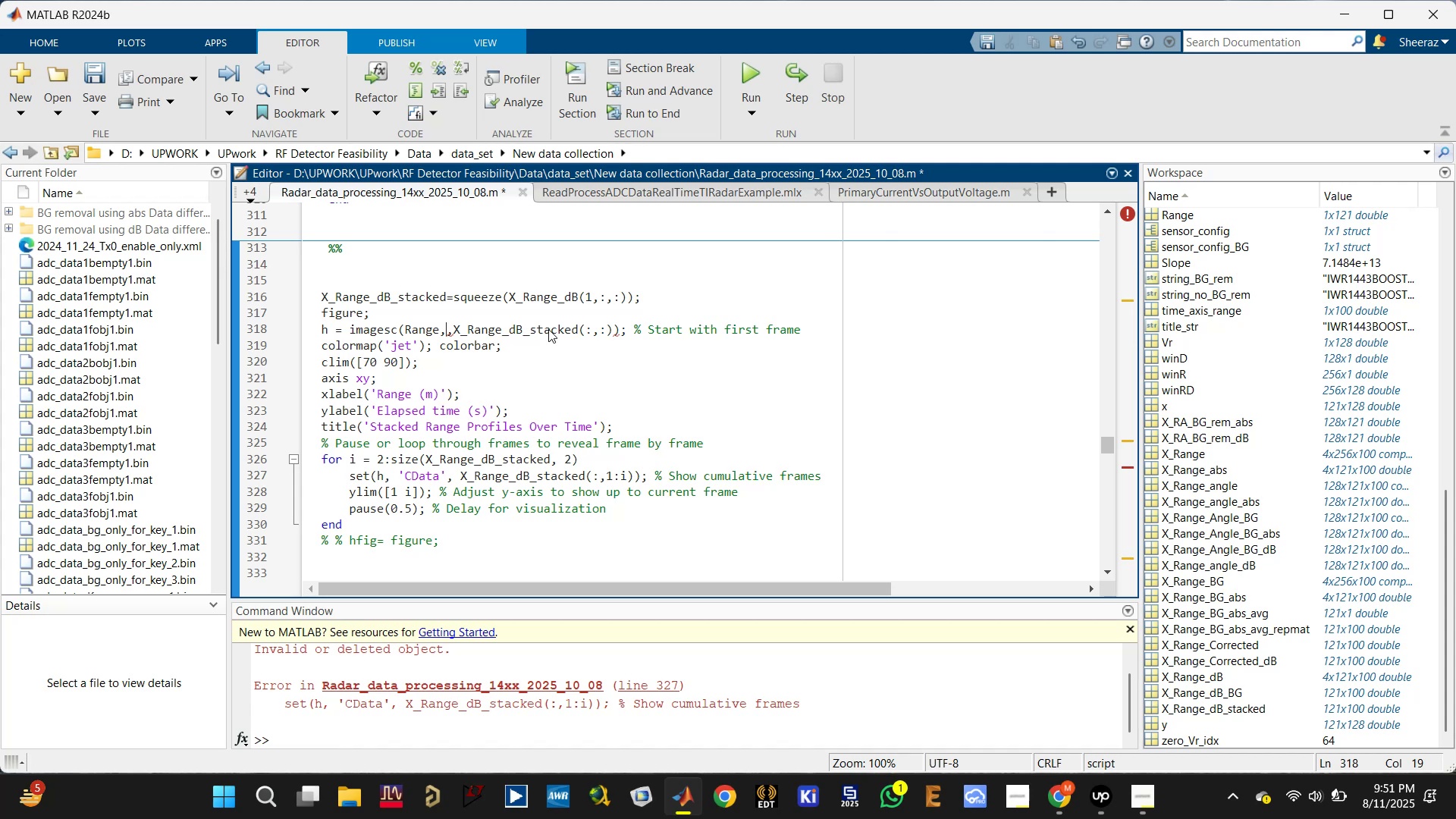 
key(Control+Z)
 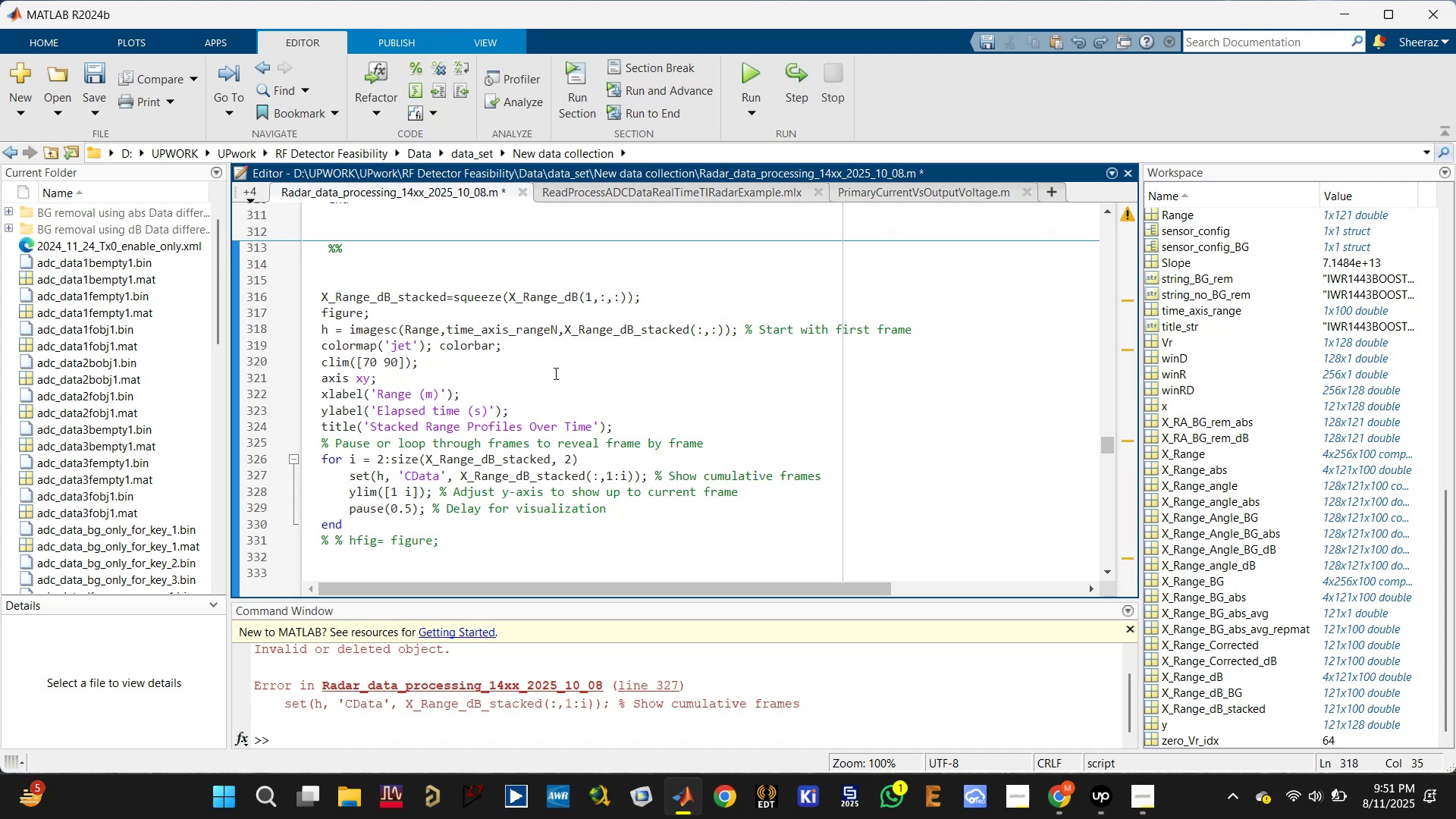 
key(Control+Z)
 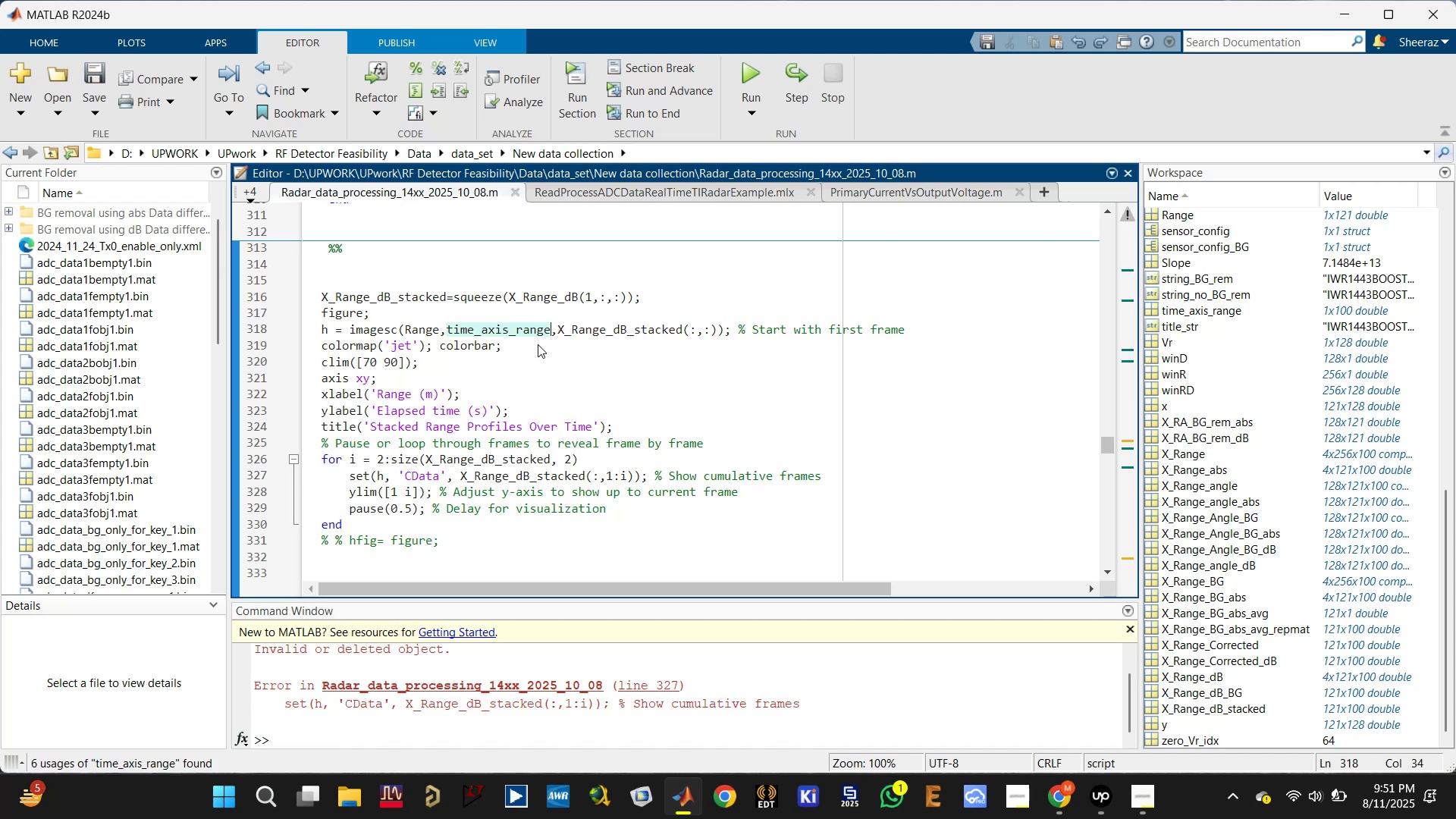 
key(Control+S)
 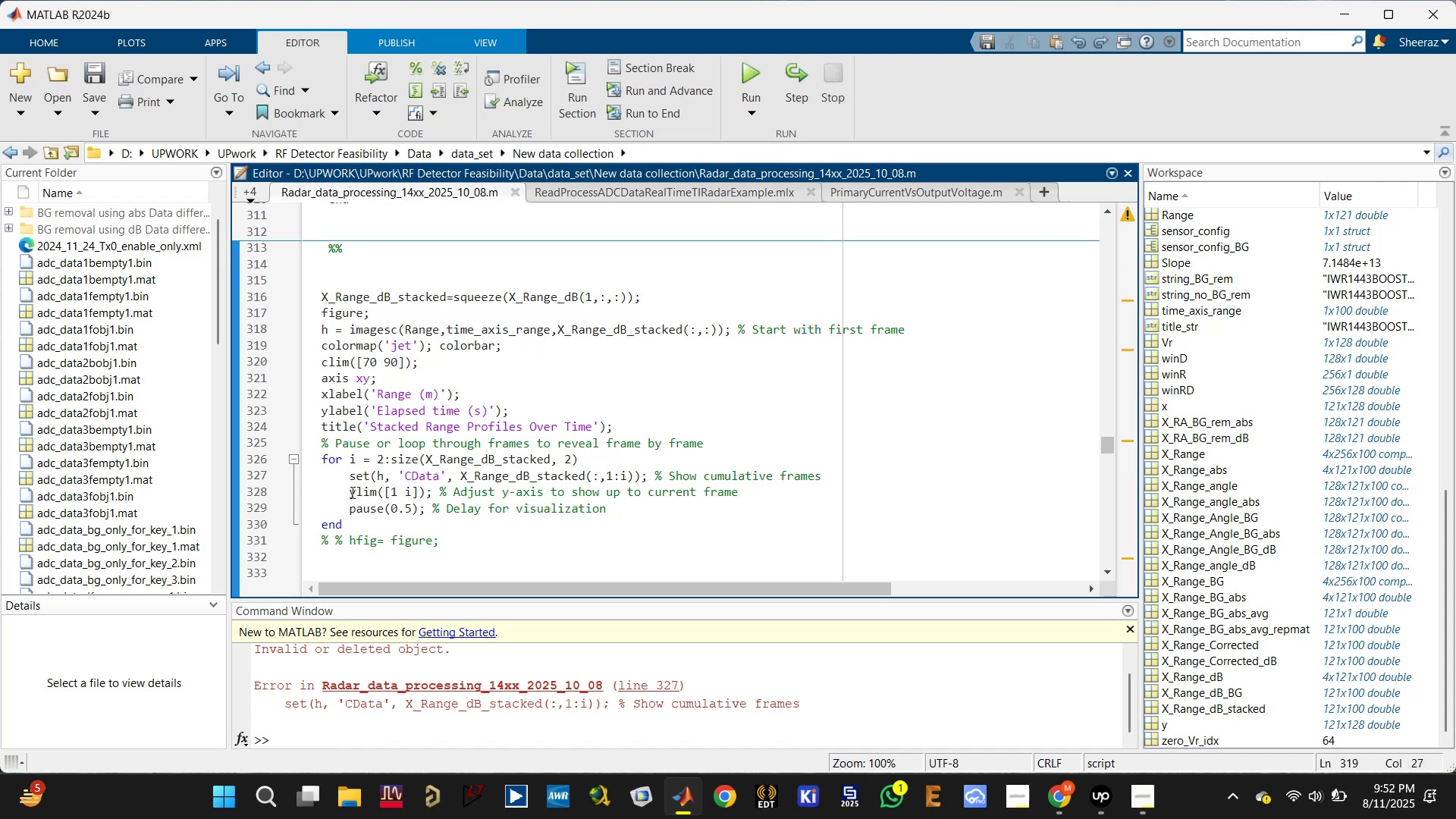 
left_click([491, 323])
 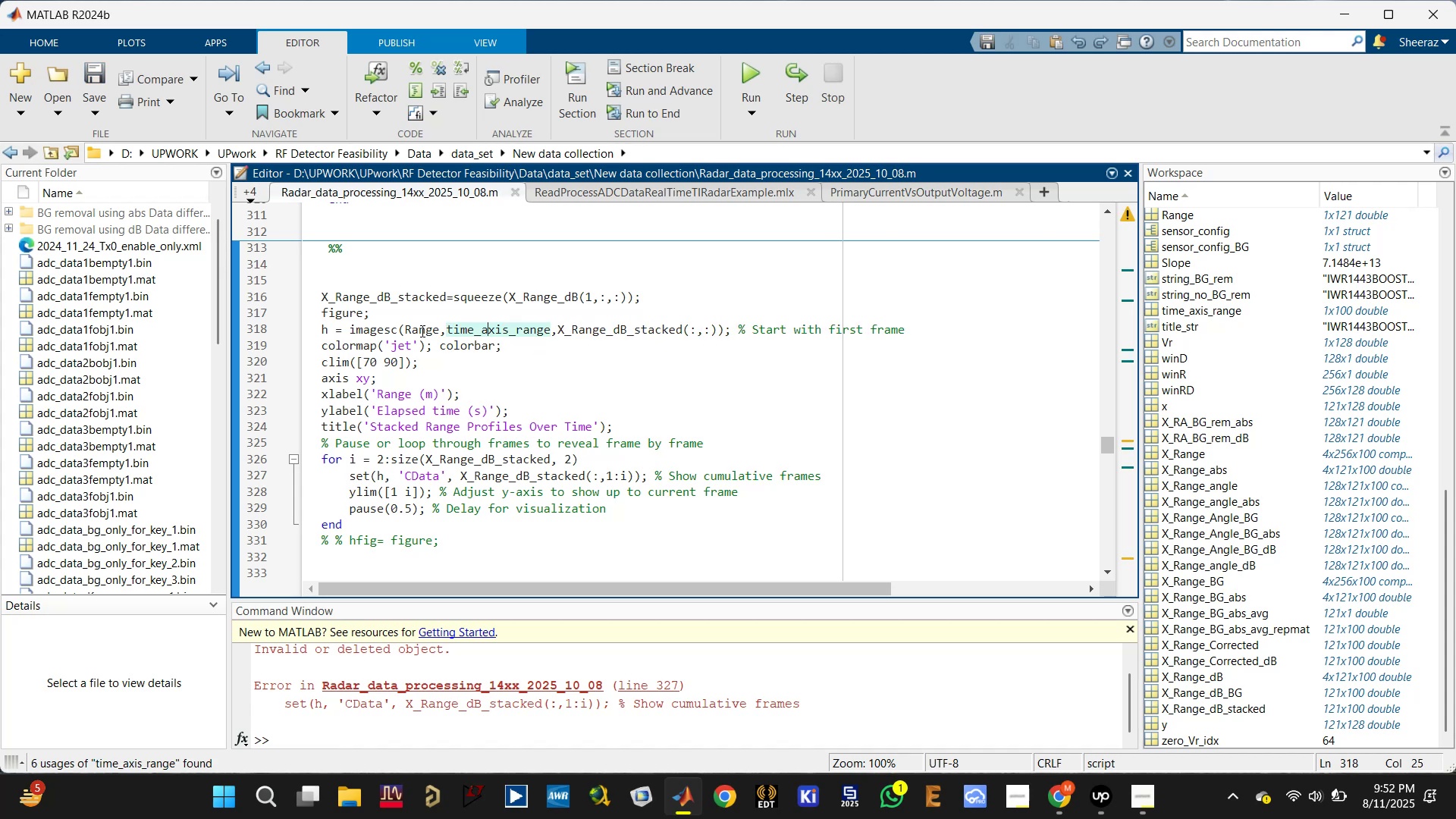 
left_click([415, 331])
 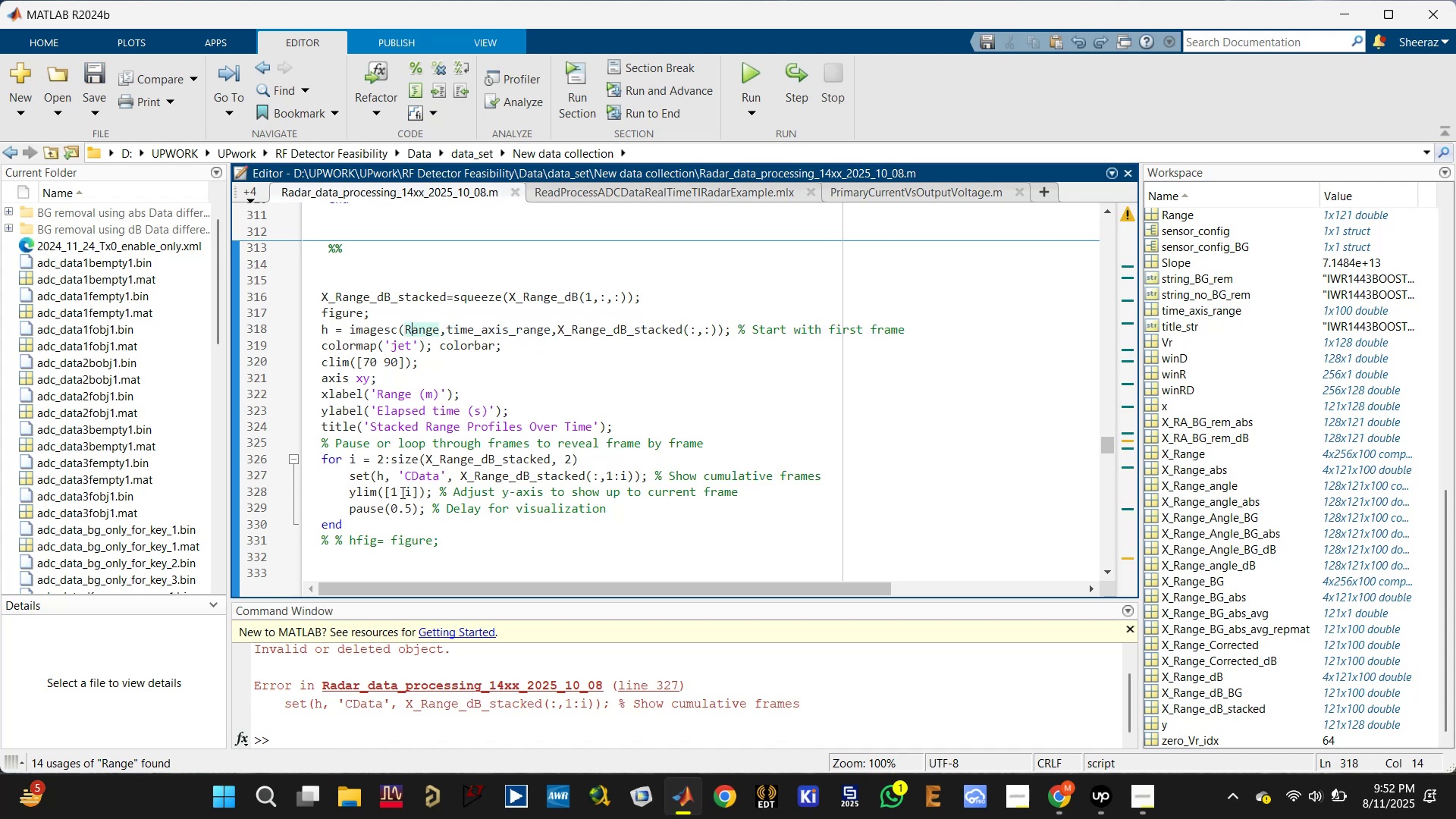 
left_click([410, 495])
 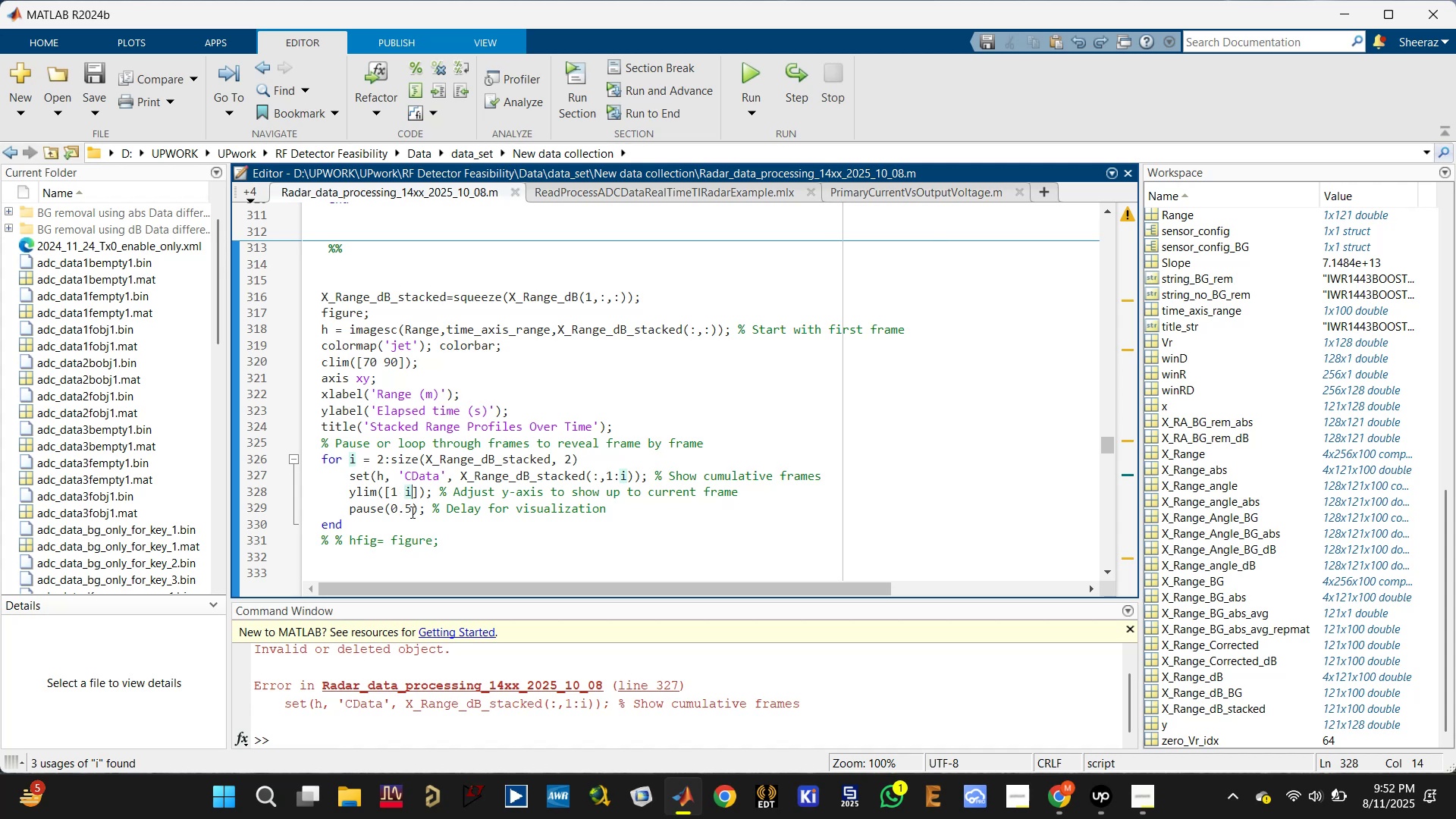 
left_click([408, 488])
 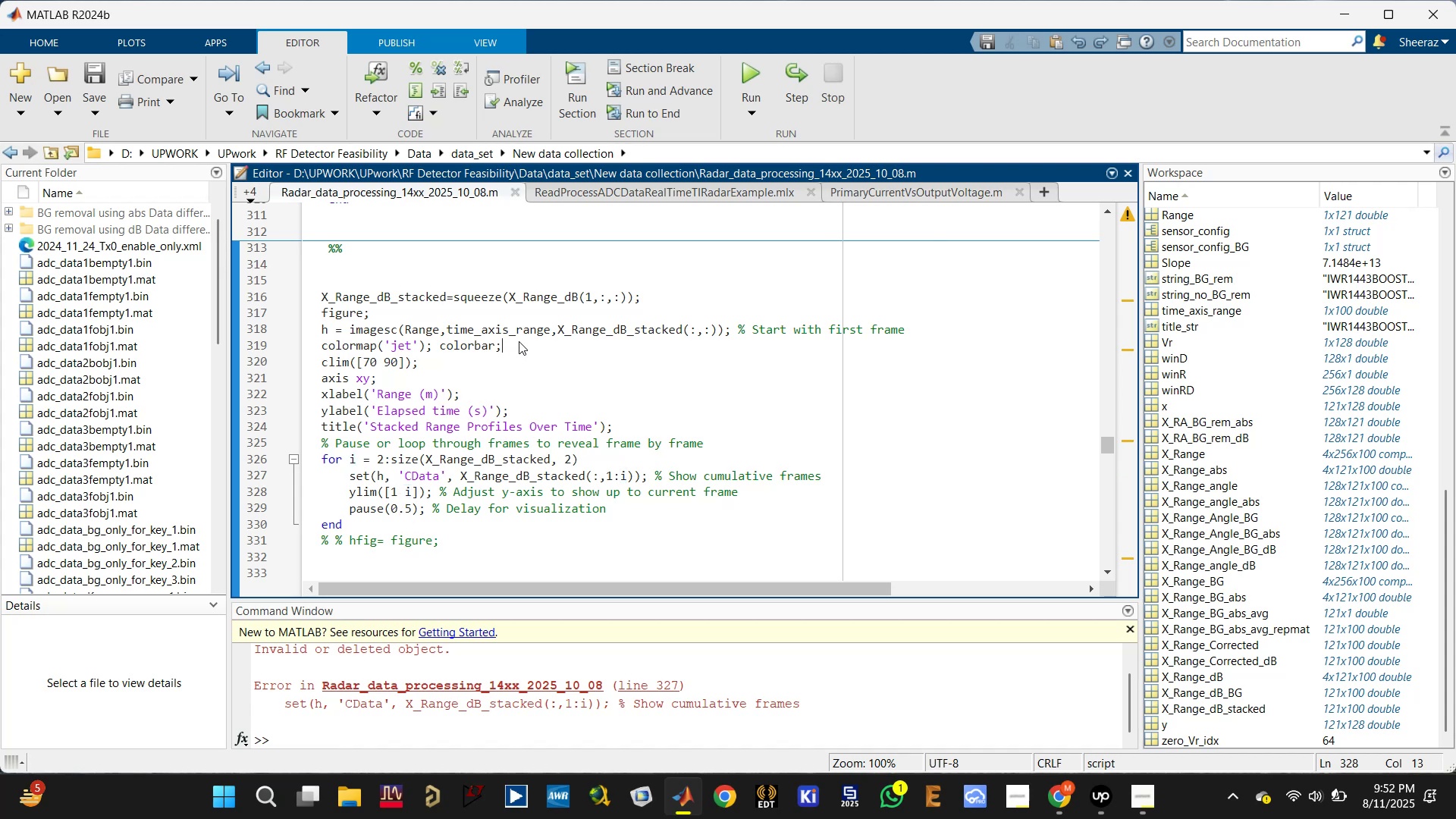 
double_click([523, 330])
 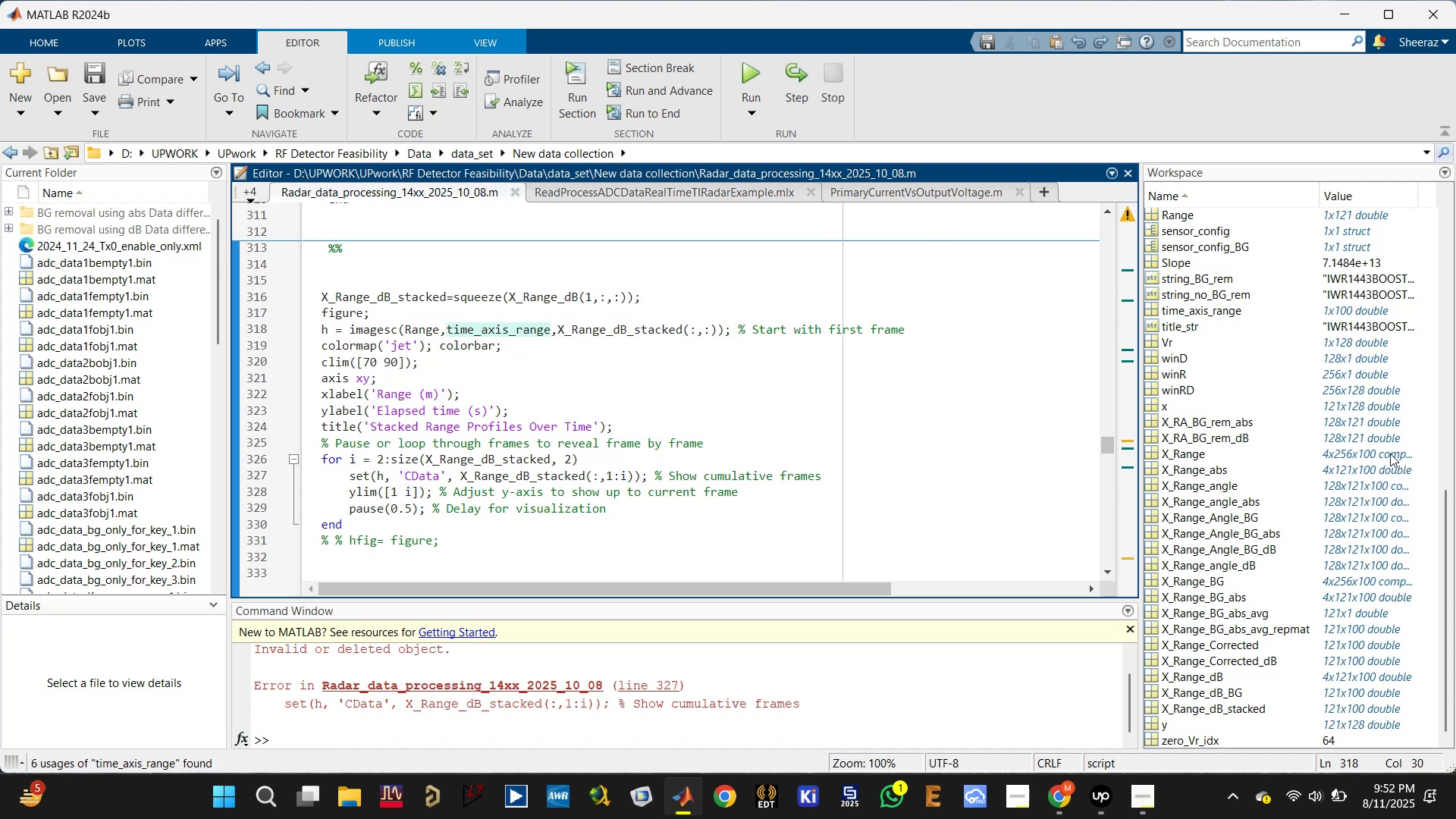 
scroll: coordinate [1204, 535], scroll_direction: up, amount: 3.0
 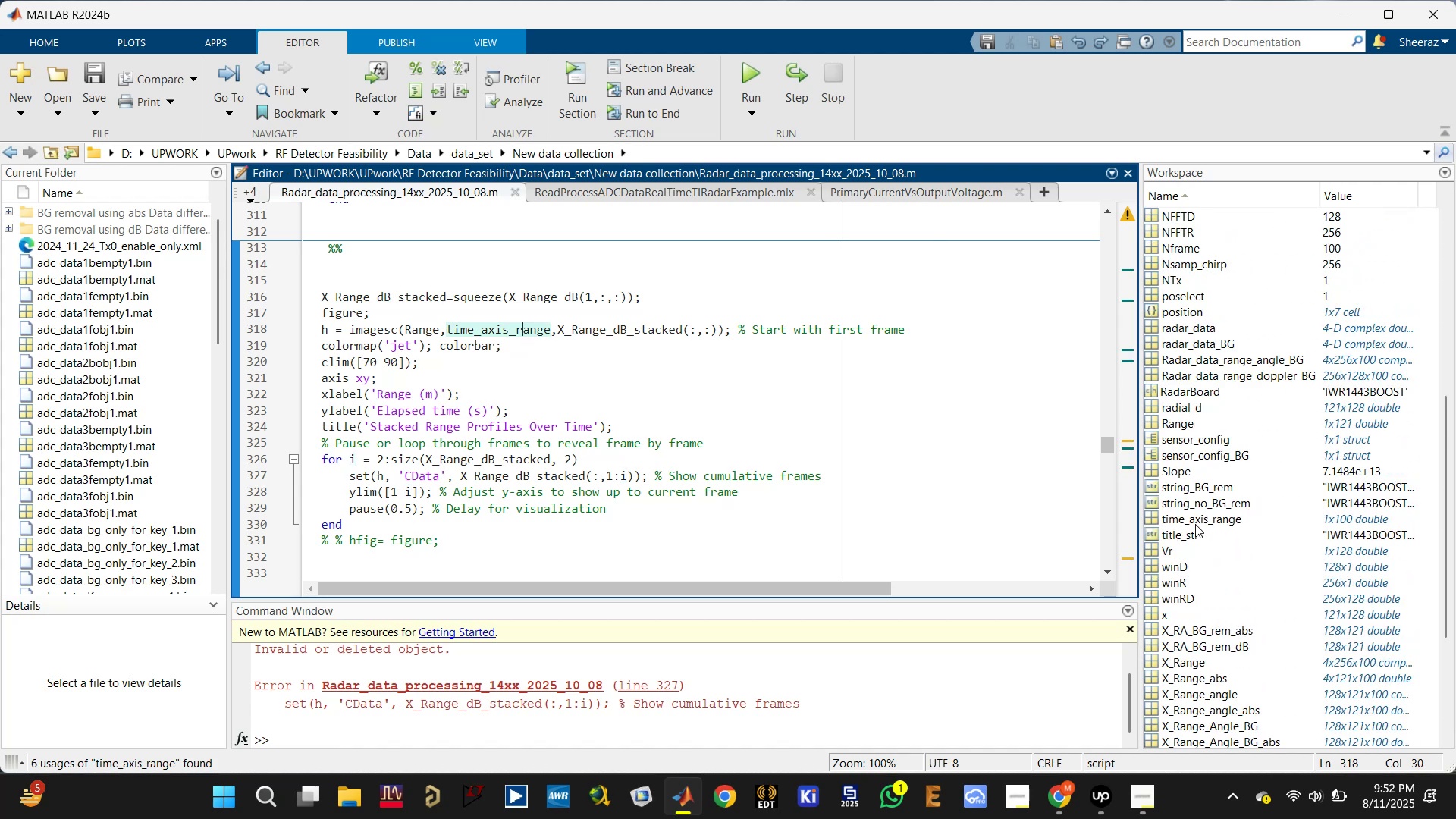 
double_click([1196, 522])
 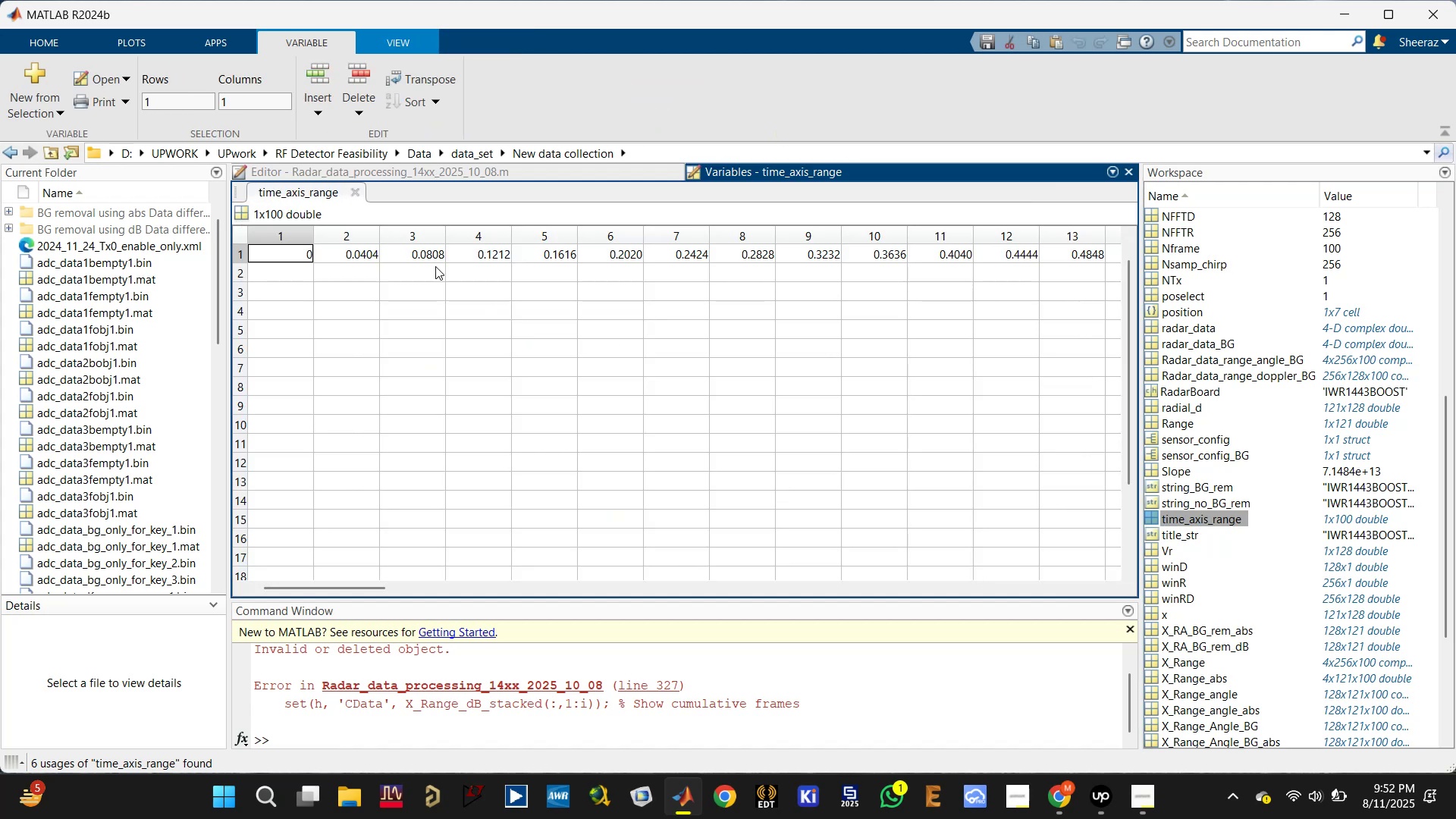 
left_click([362, 256])
 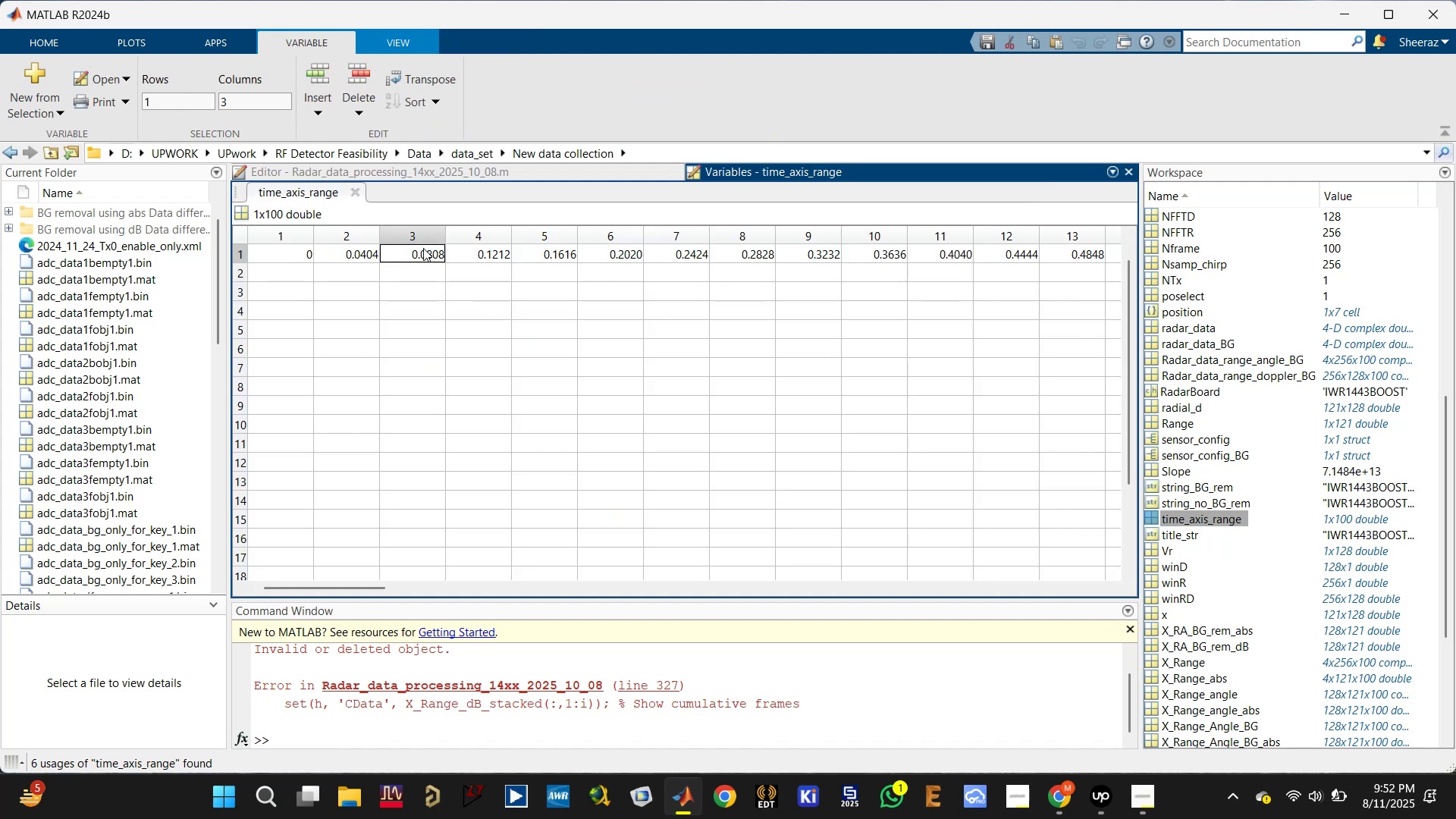 
left_click([466, 252])
 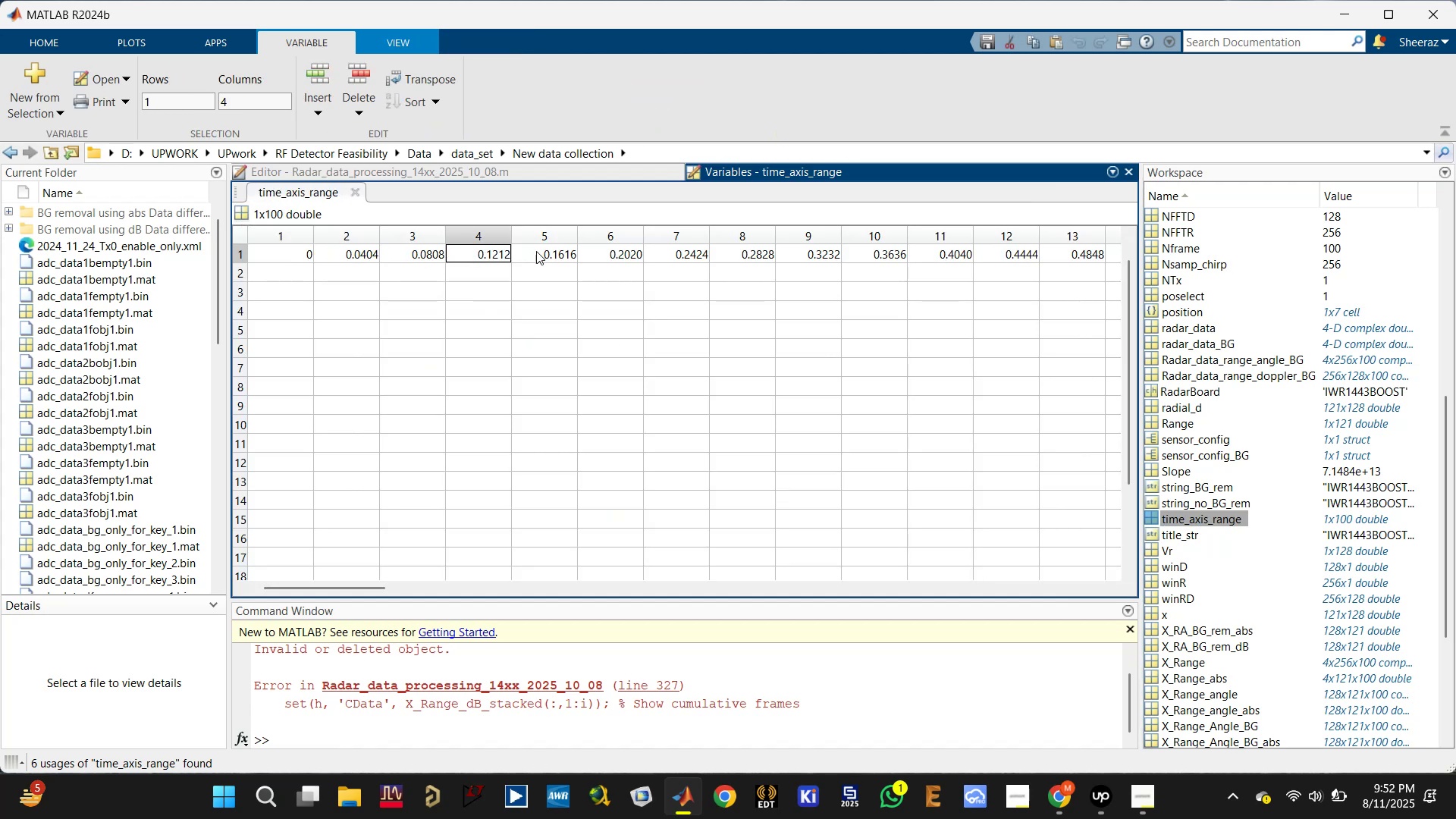 
double_click([563, 251])
 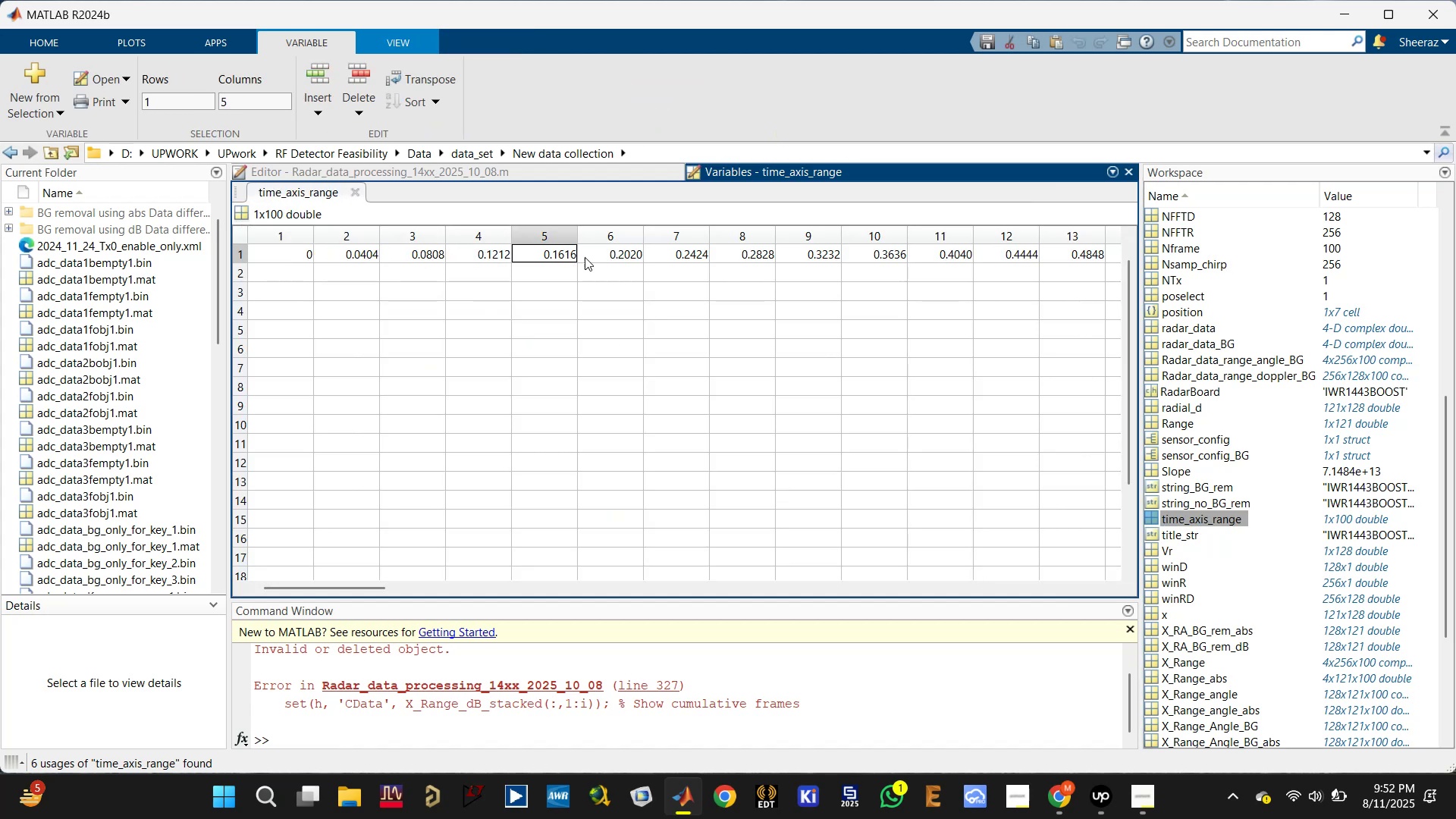 
triple_click([633, 249])
 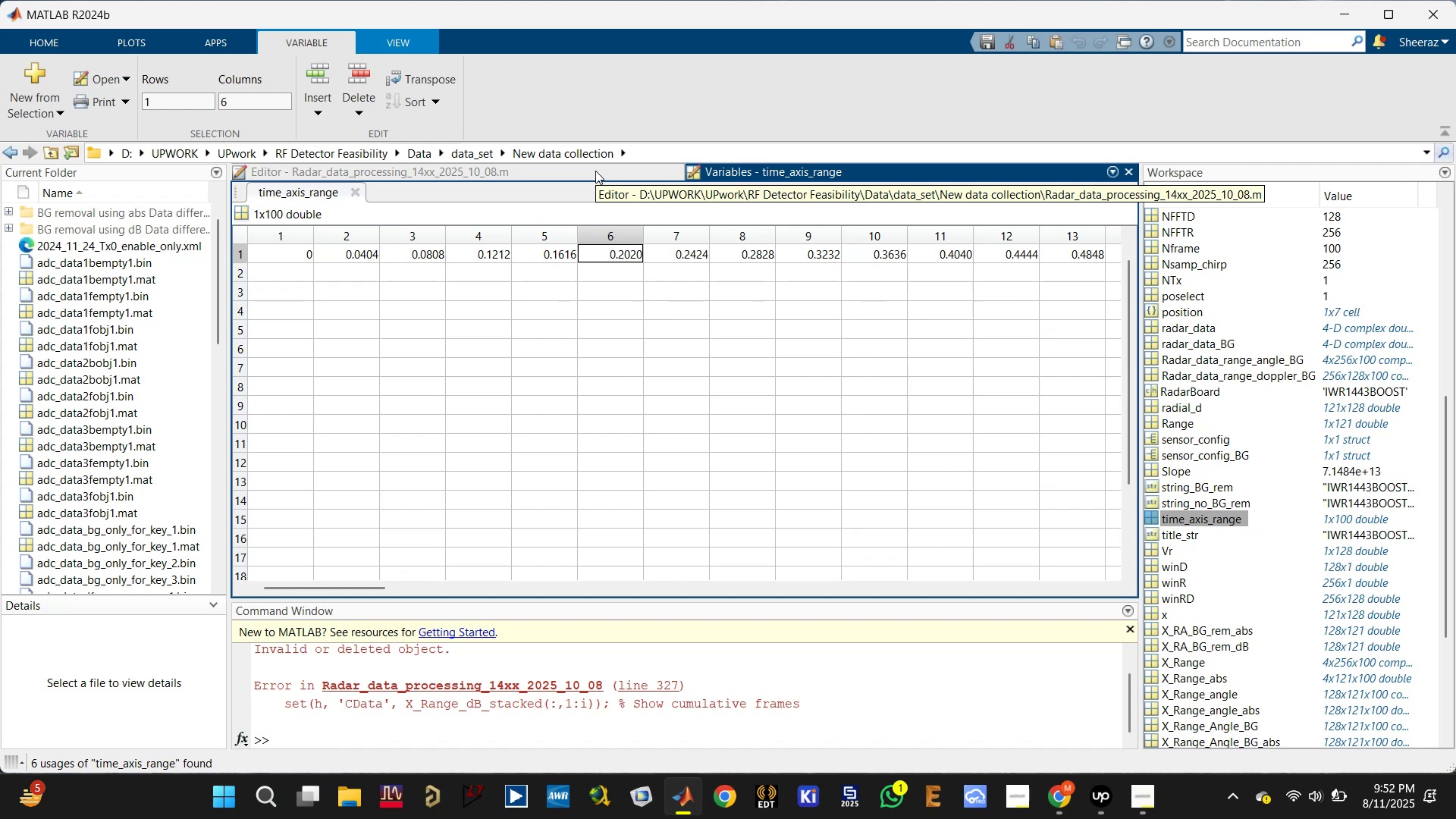 
wait(6.41)
 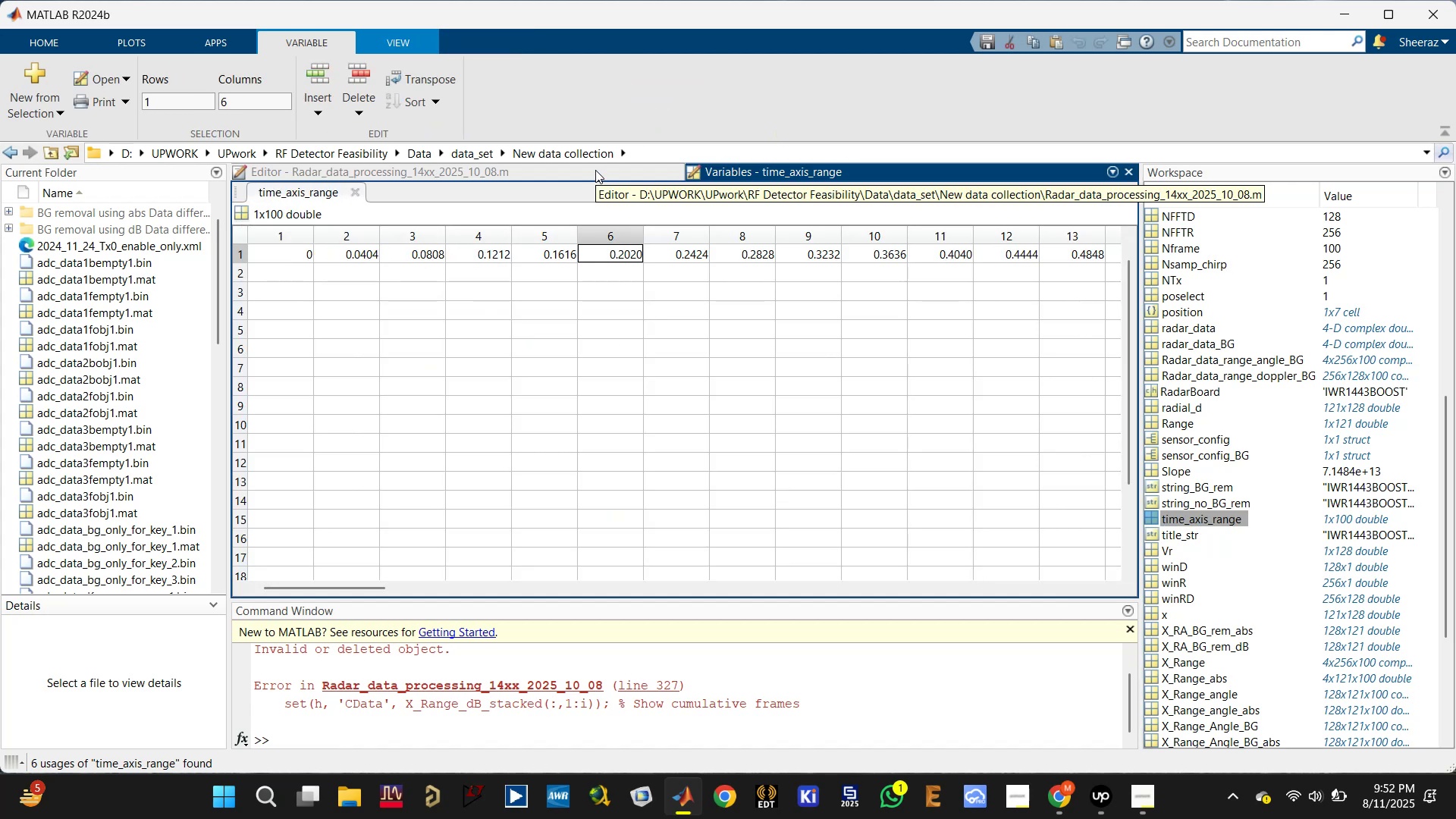 
left_click([595, 171])
 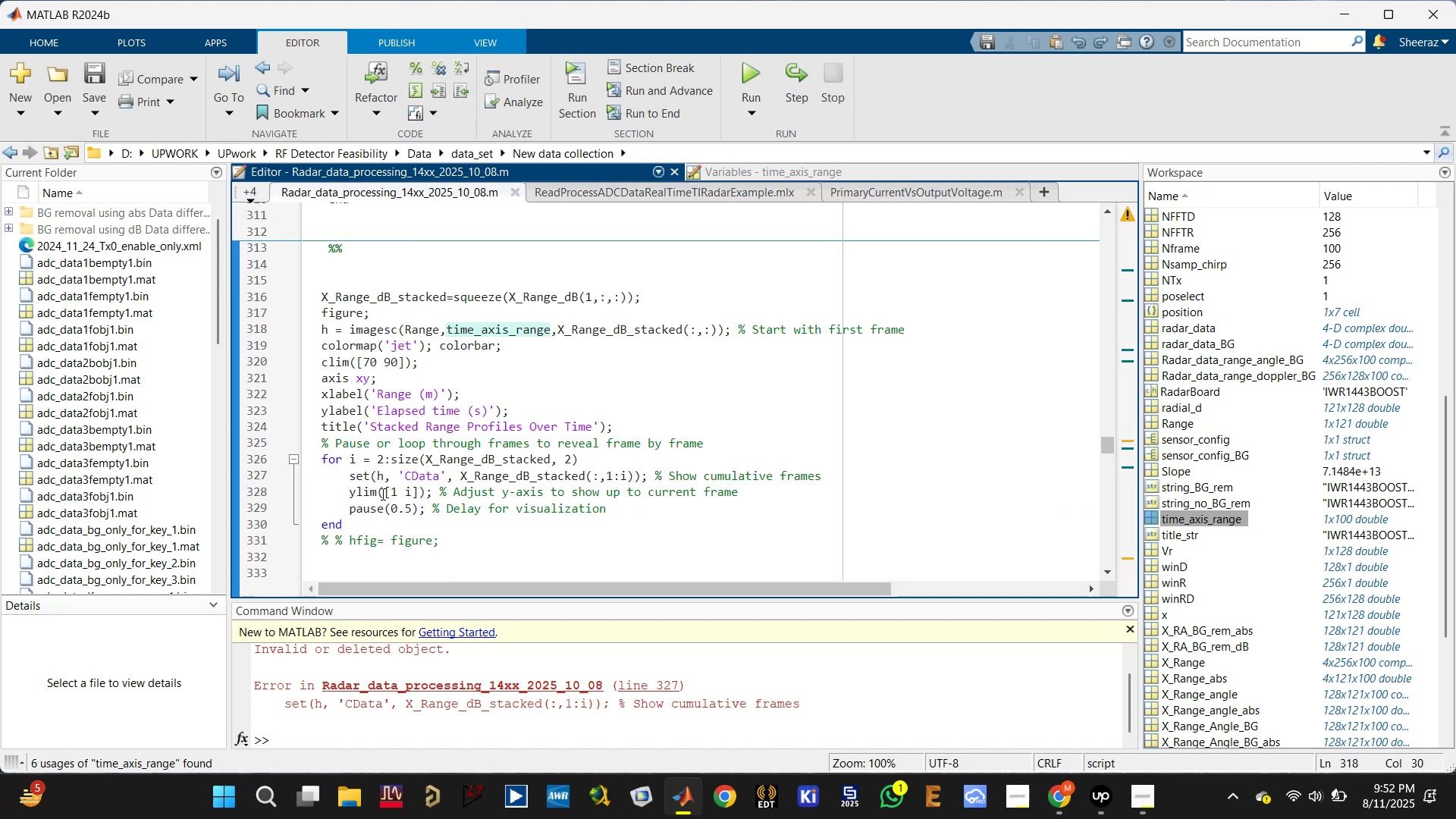 
left_click([395, 491])
 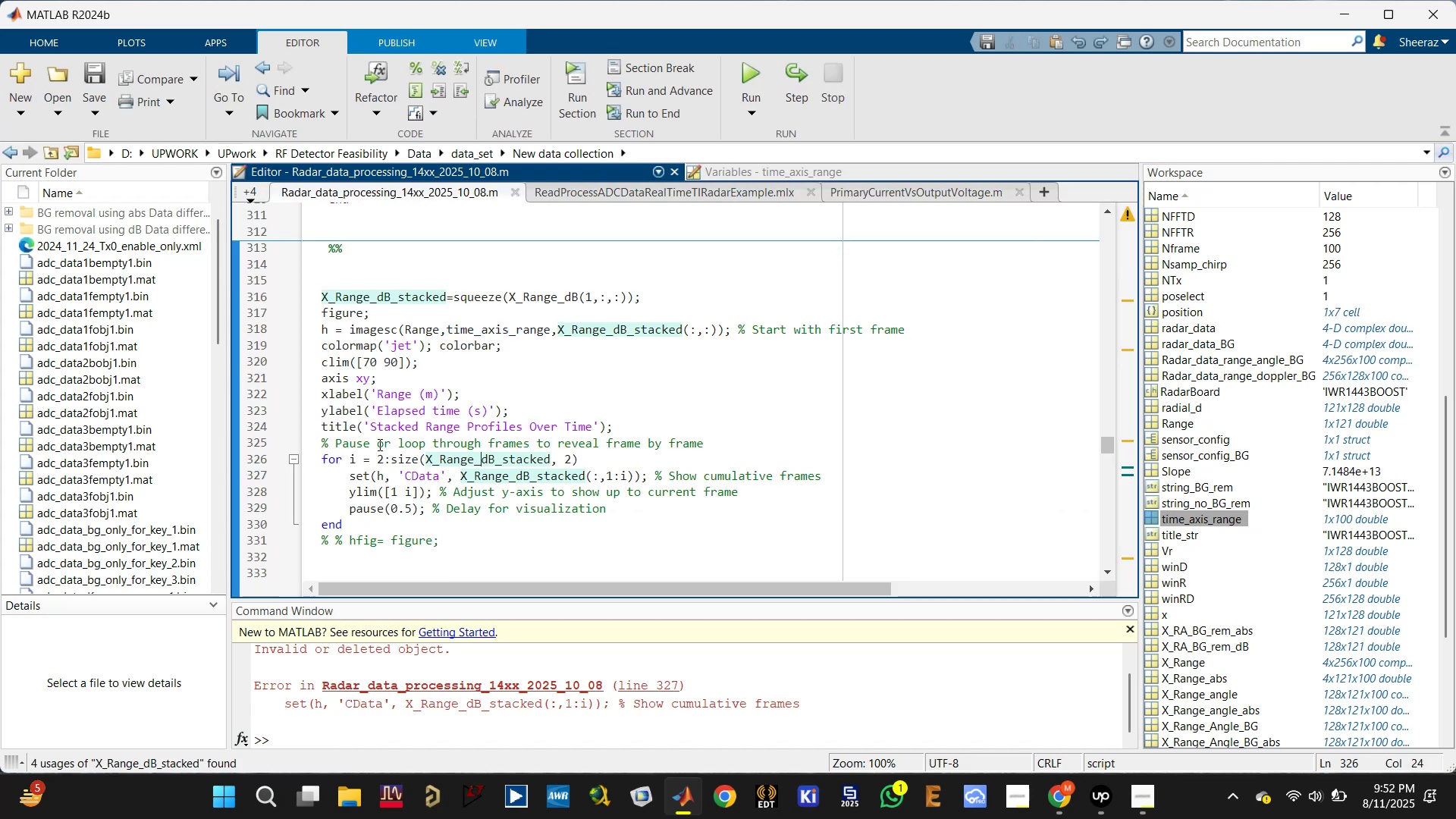 
left_click([352, 461])
 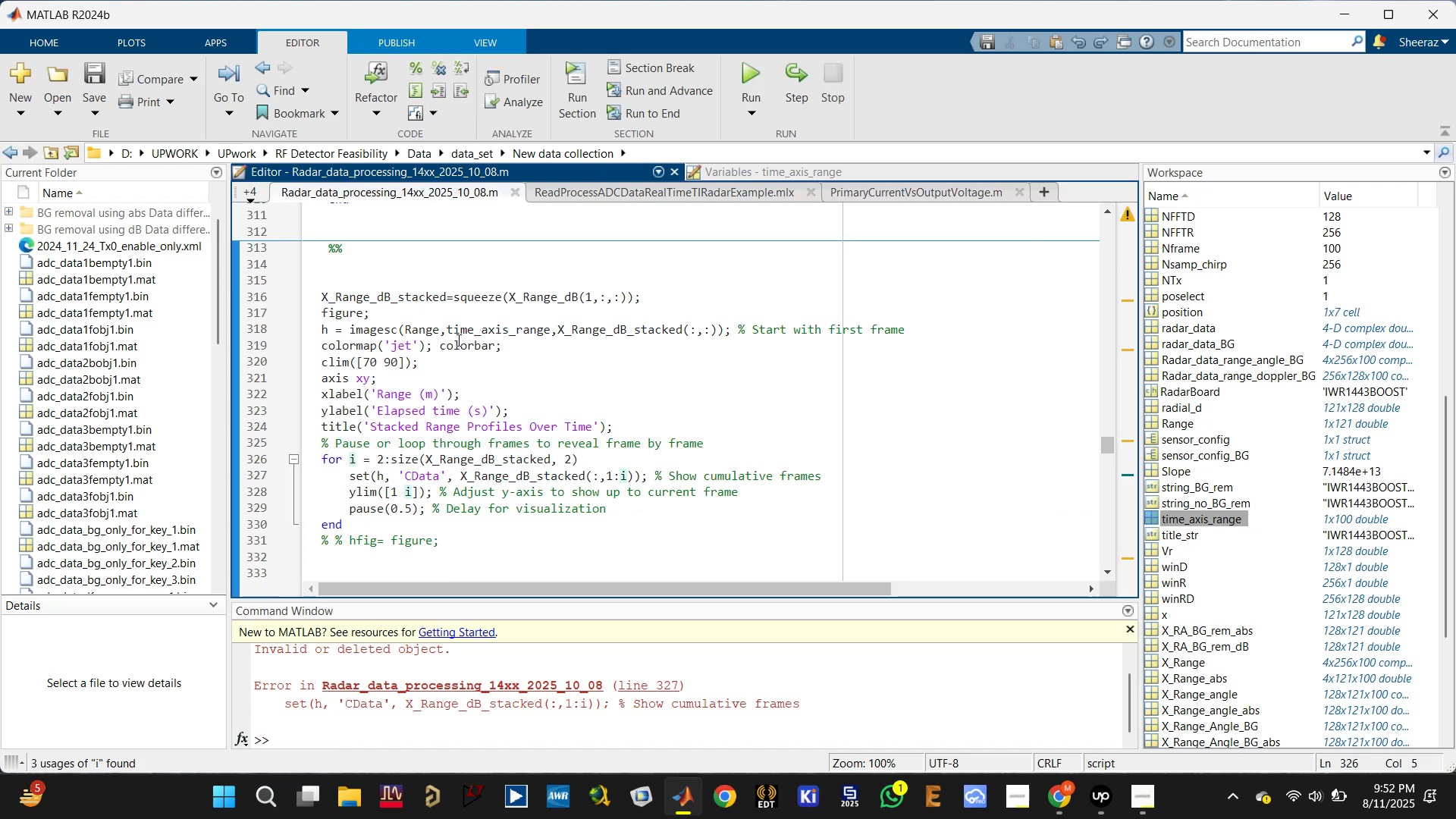 
left_click([520, 332])
 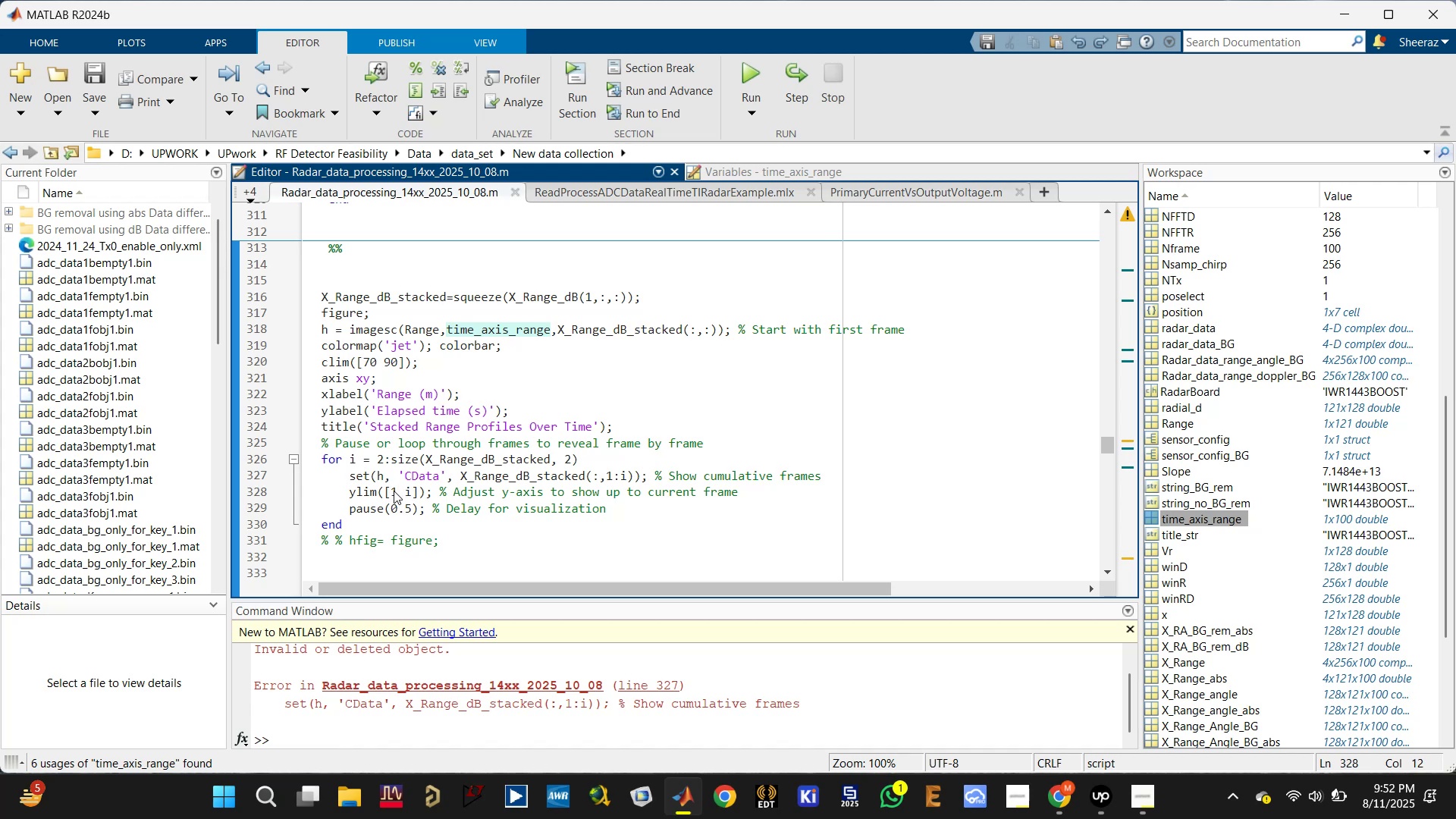 
left_click([408, 494])
 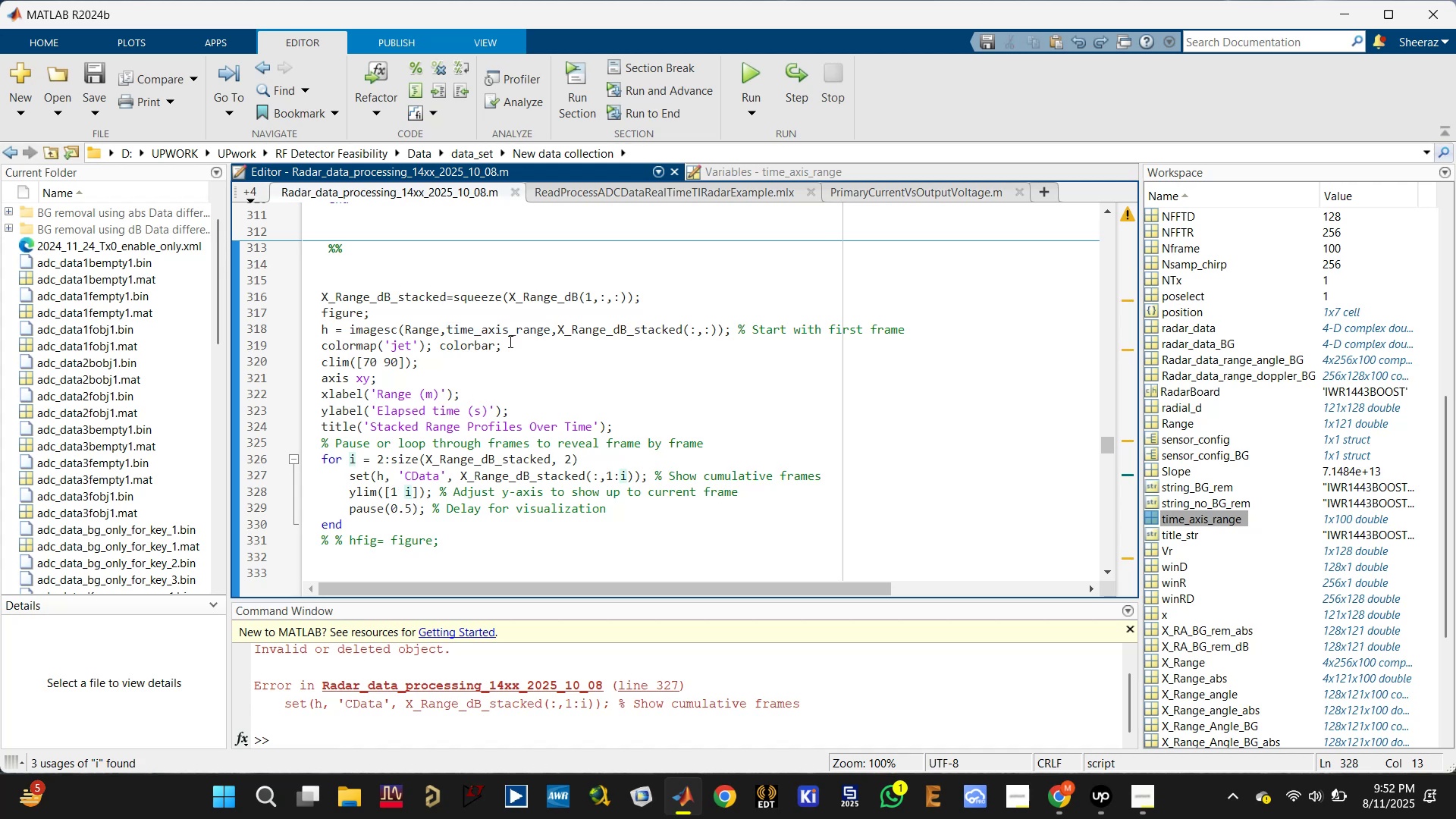 
left_click([509, 334])
 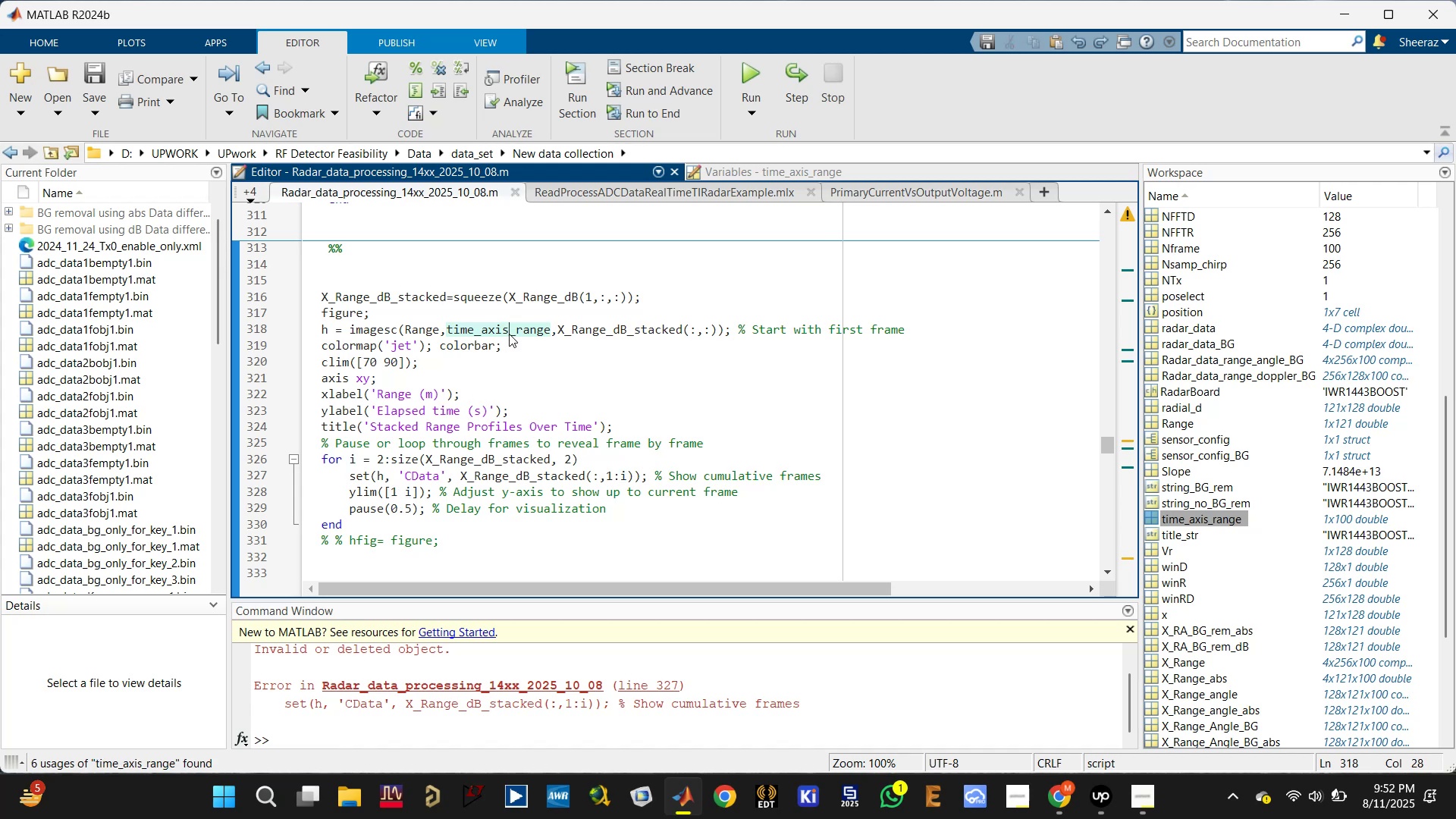 
key(Control+C)
 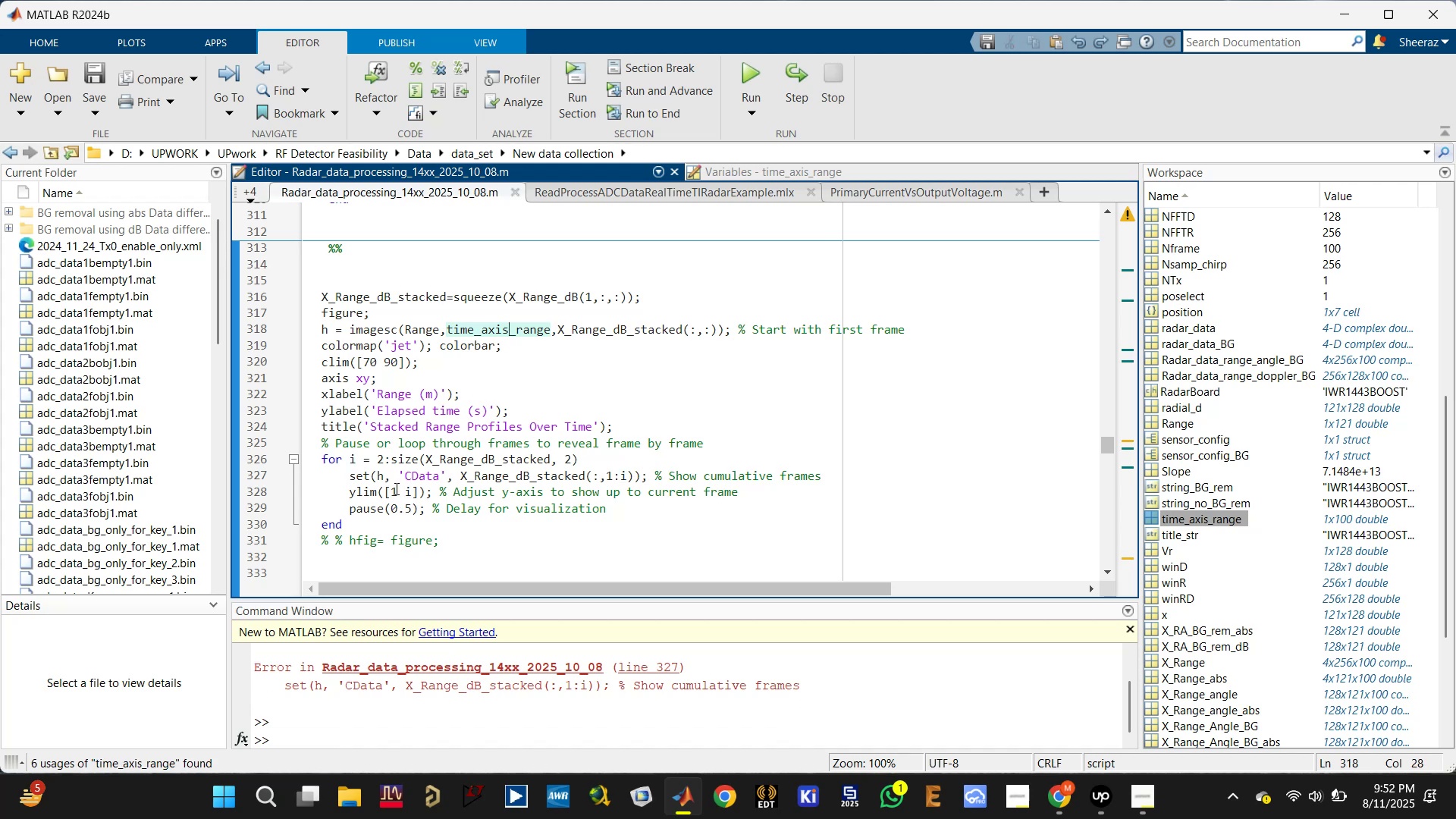 
left_click([390, 490])
 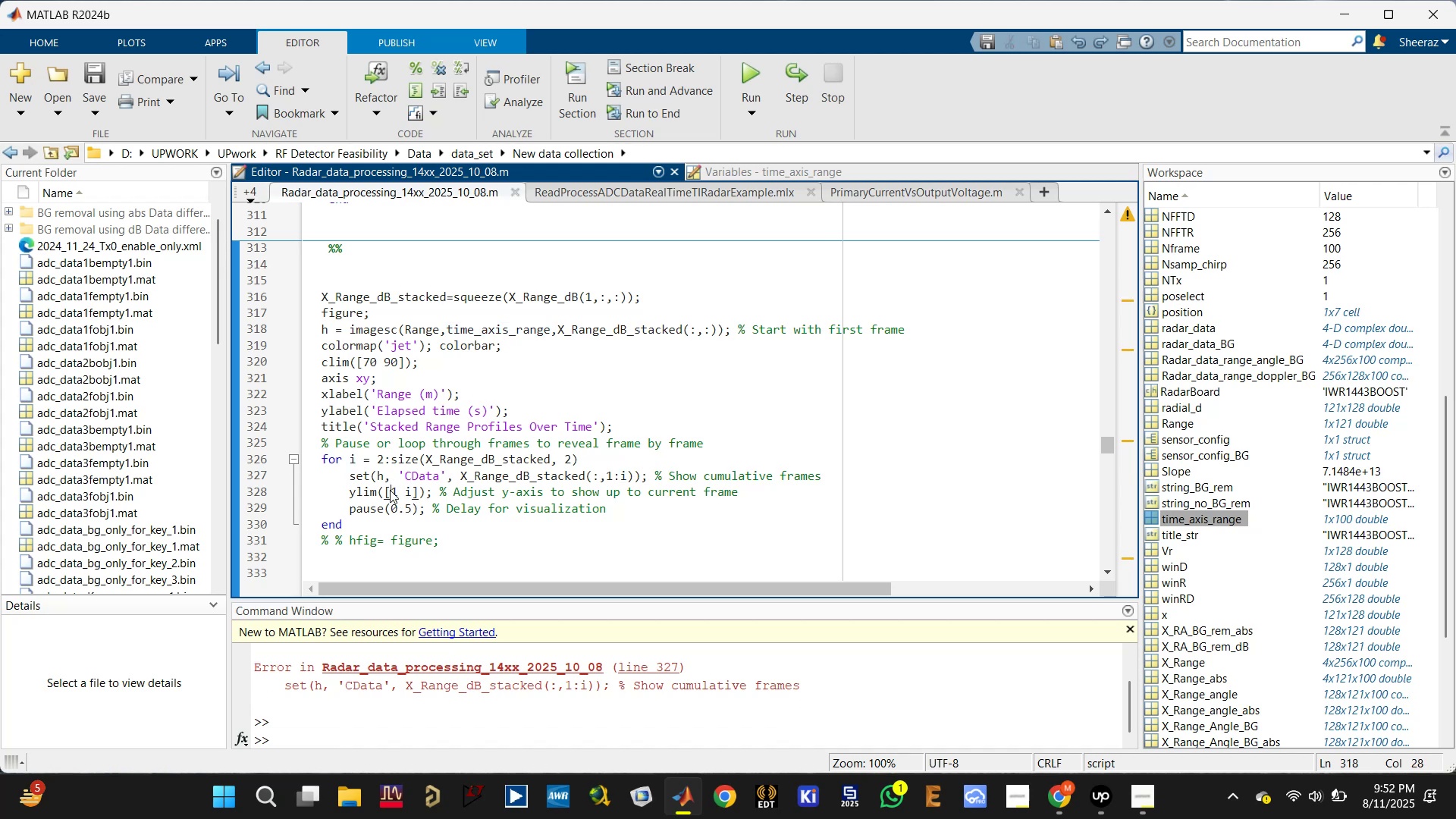 
key(Control+ControlLeft)
 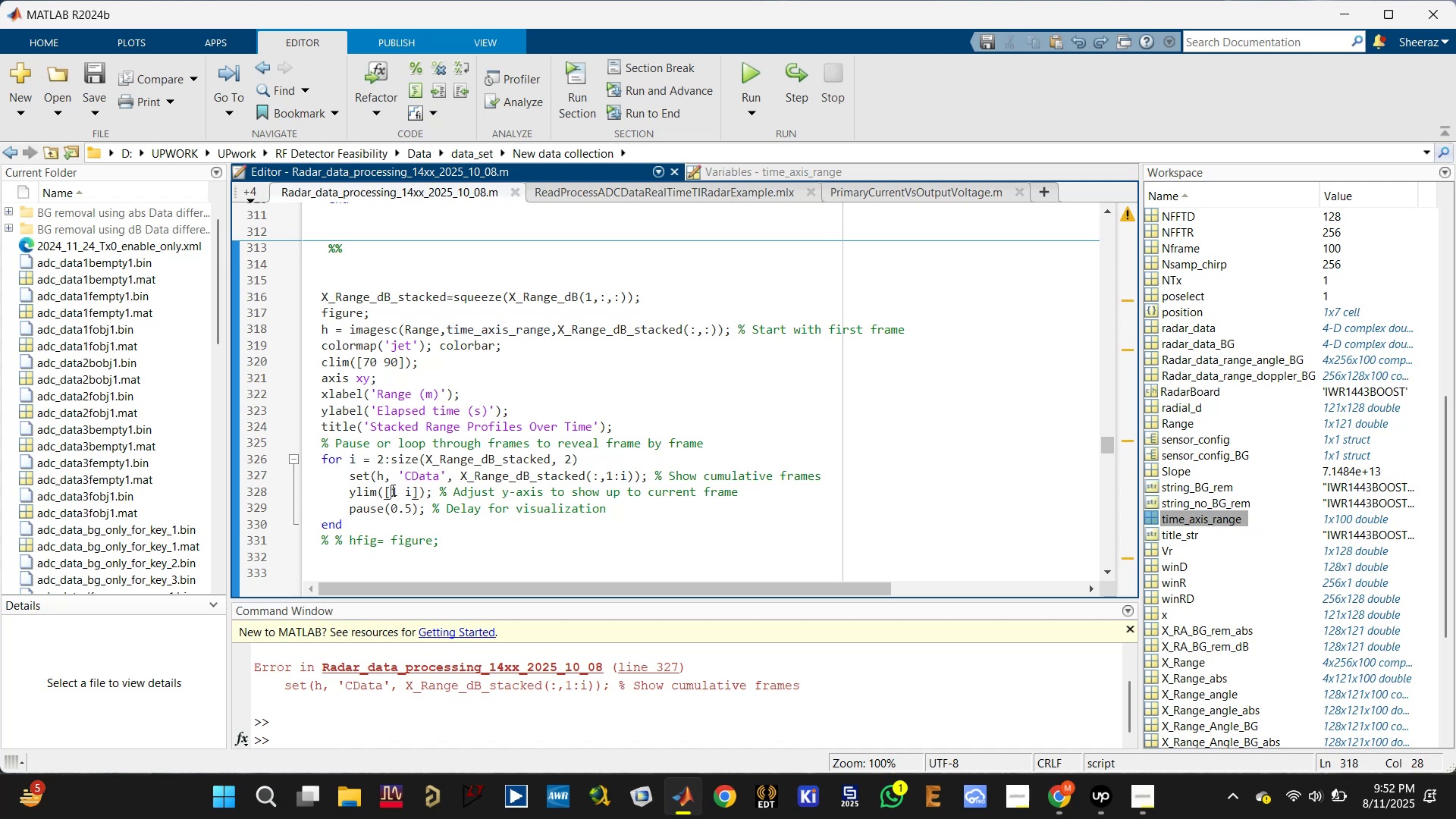 
key(Control+V)
 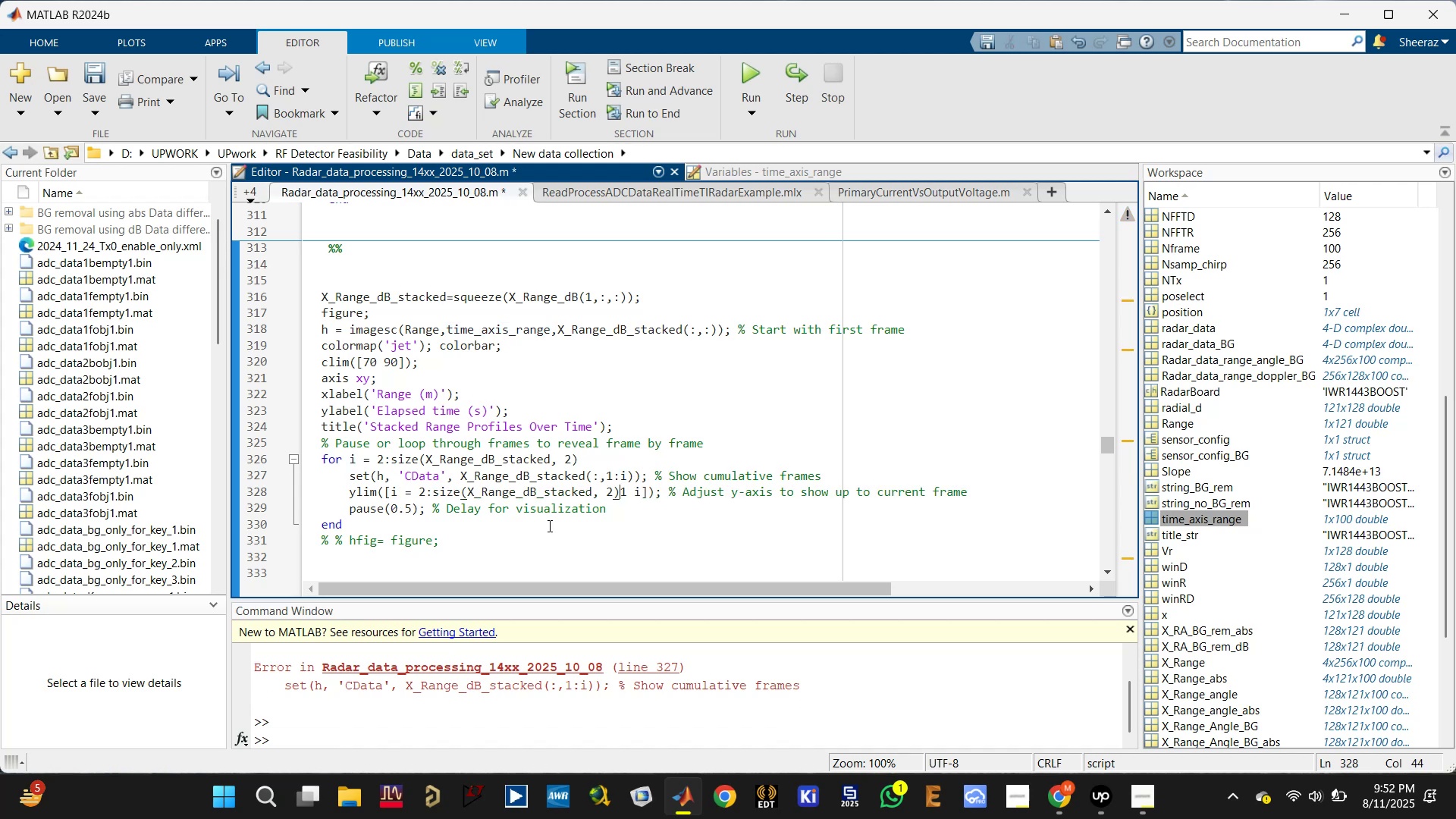 
key(Control+Z)
 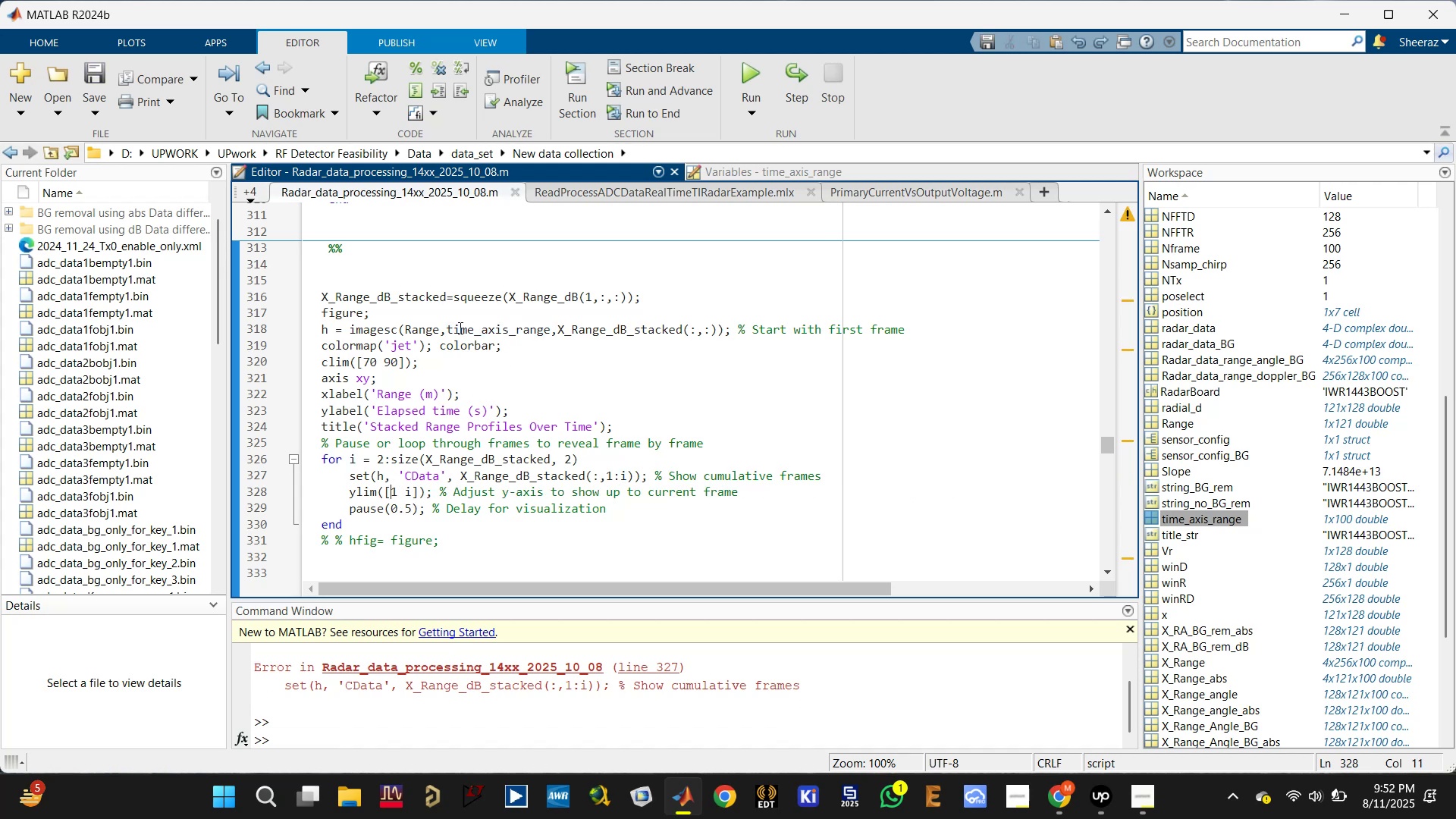 
left_click_drag(start_coordinate=[446, 326], to_coordinate=[548, 327])
 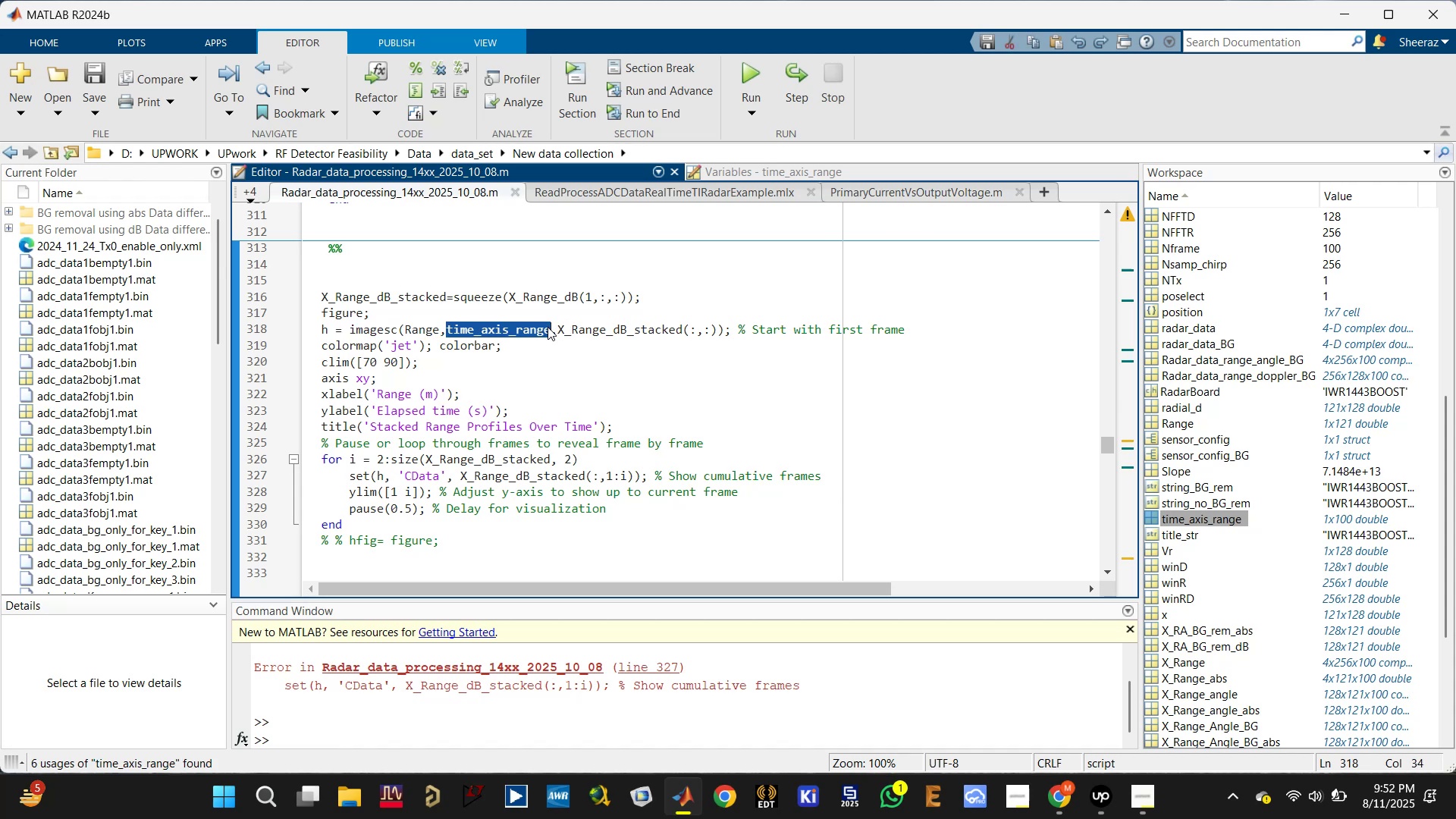 
key(Control+C)
 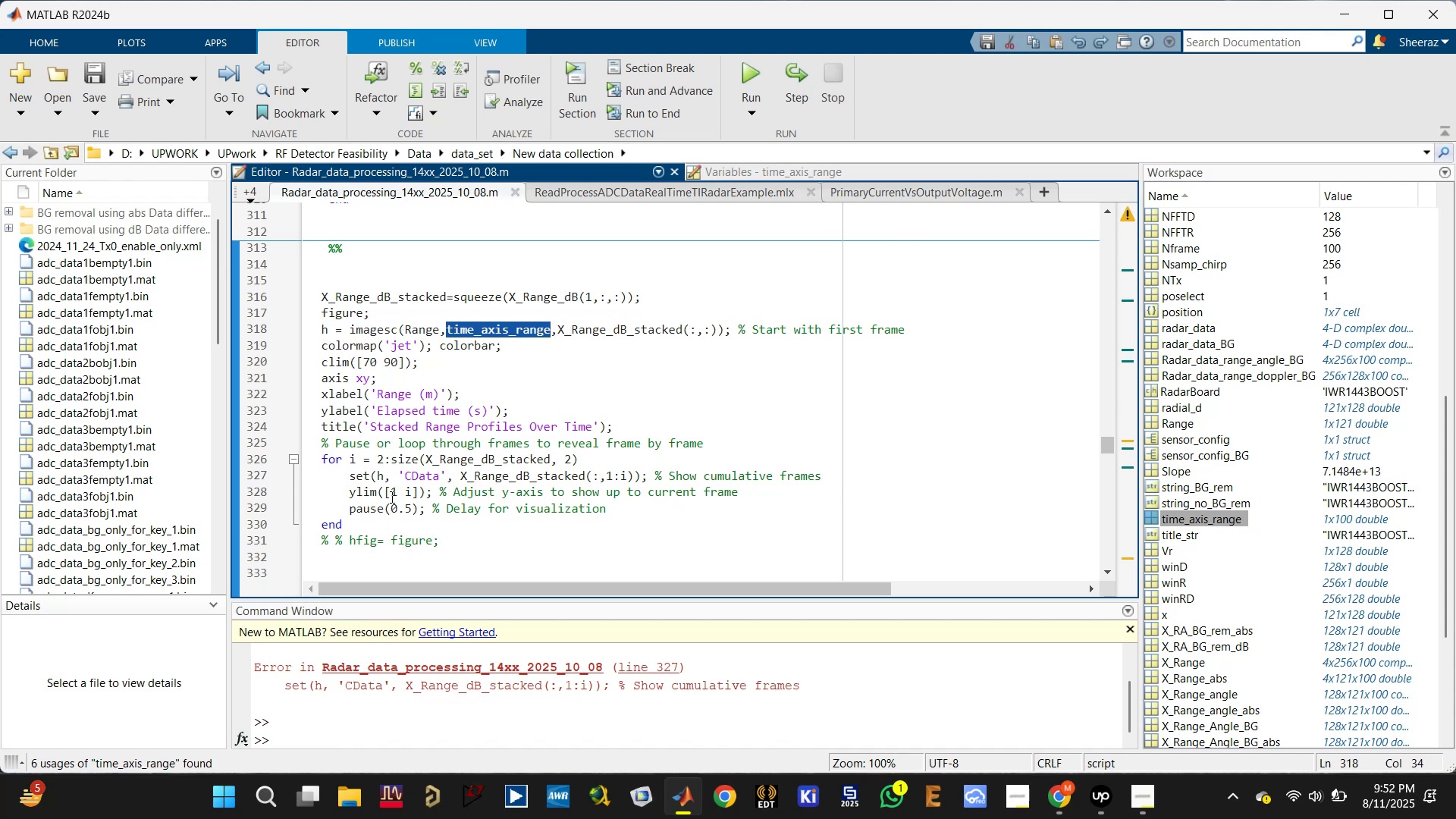 
left_click([391, 491])
 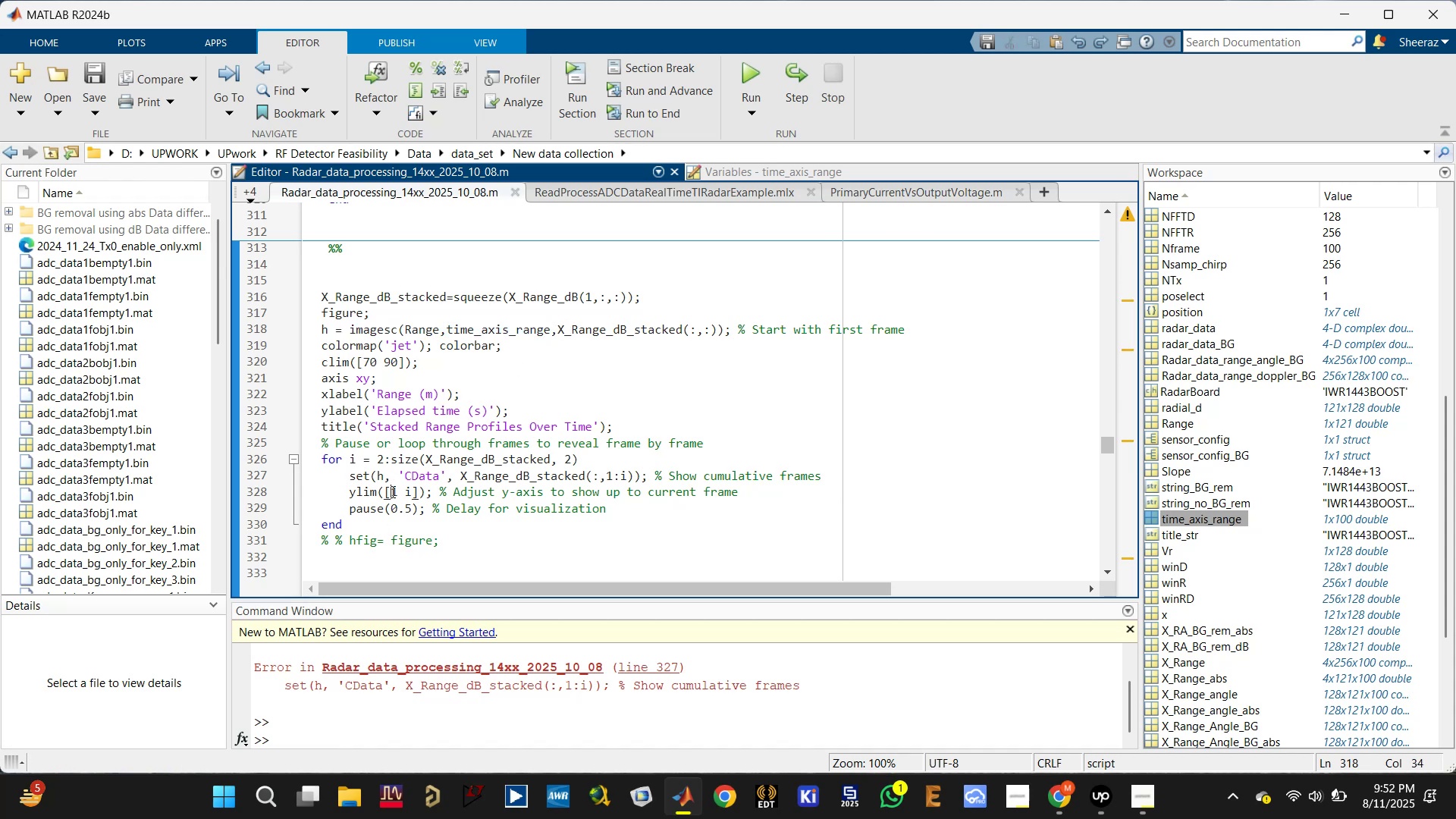 
key(Control+V)
 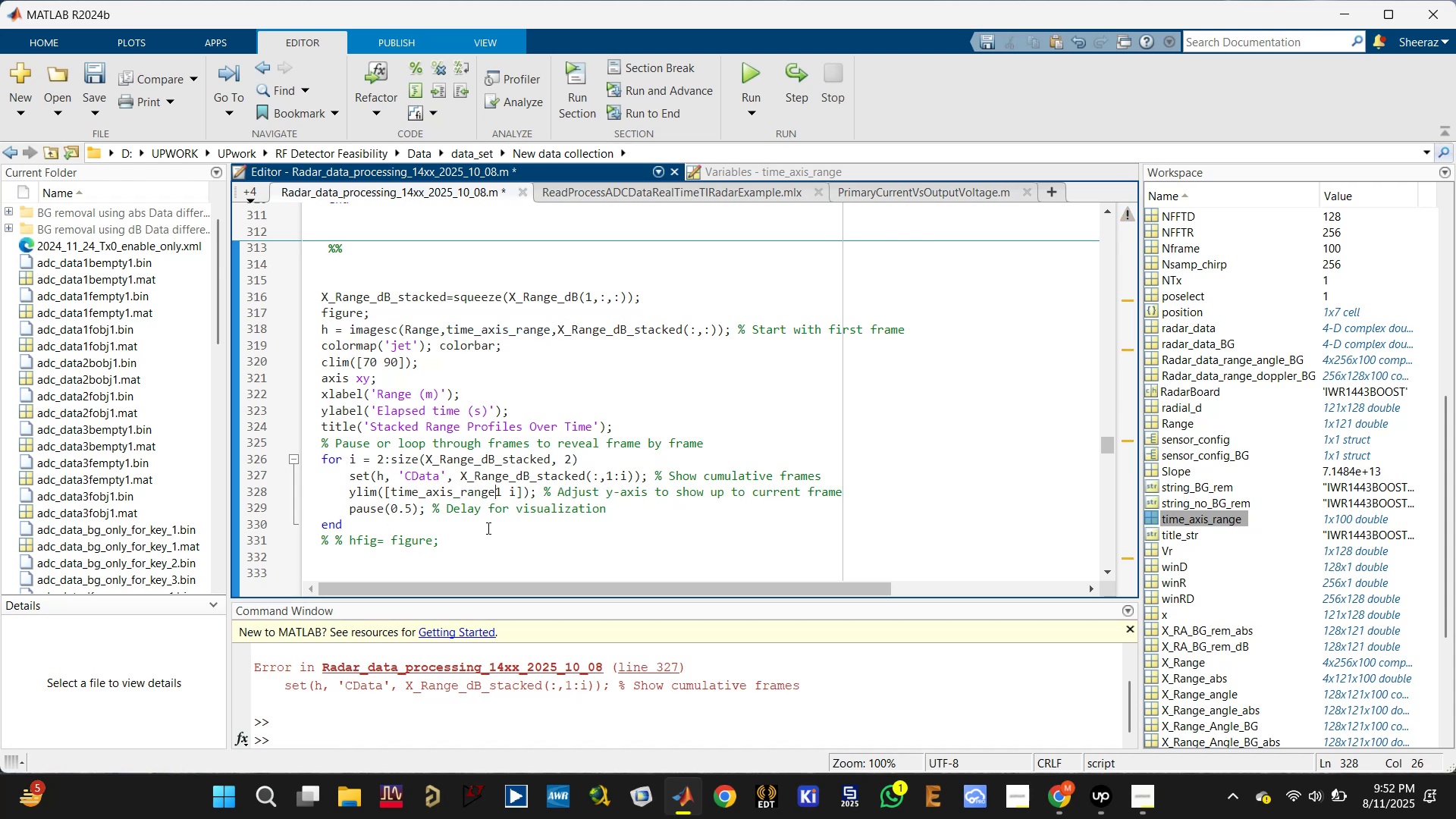 
key(Shift+9)
 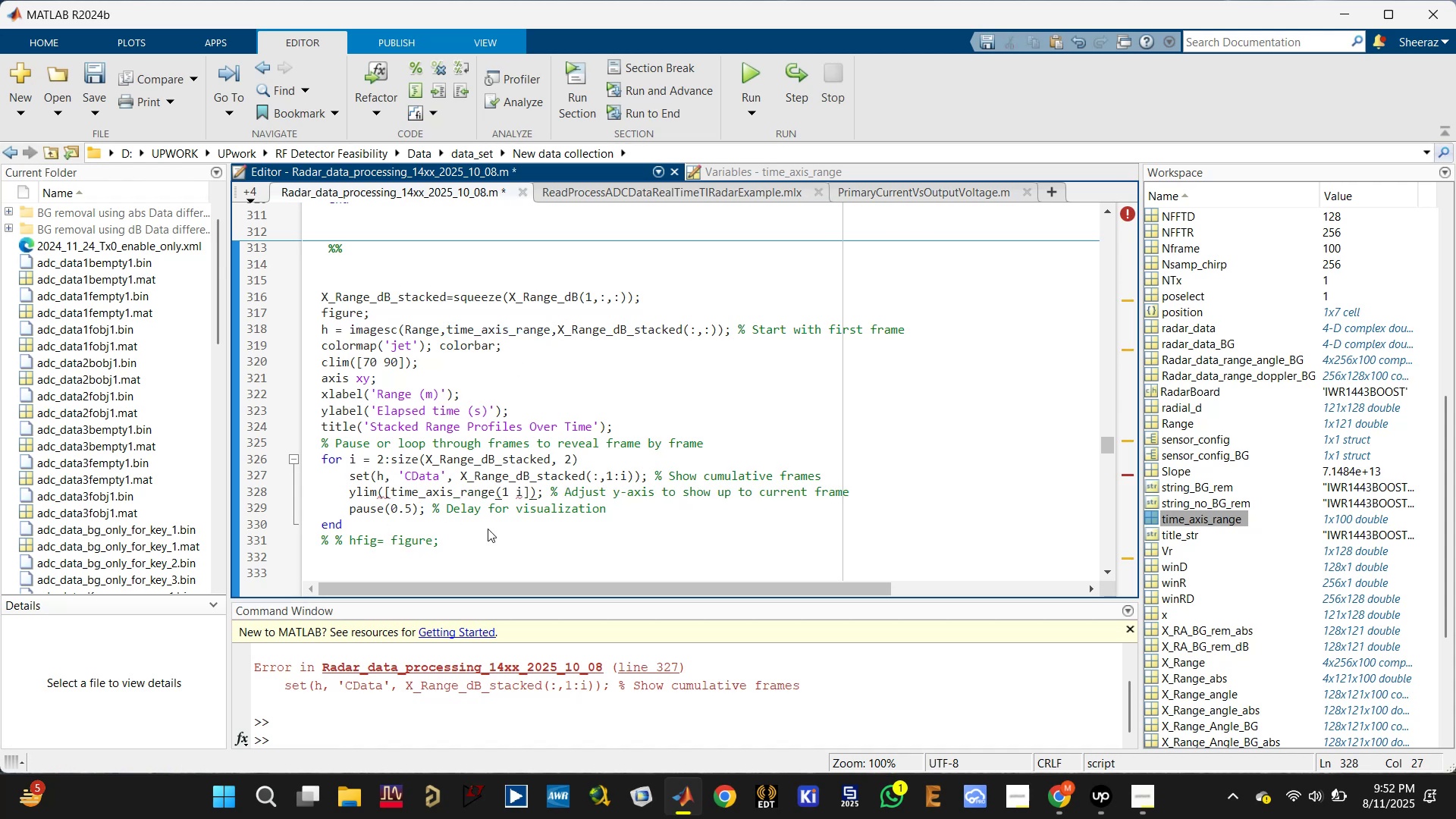 
key(ArrowRight)
 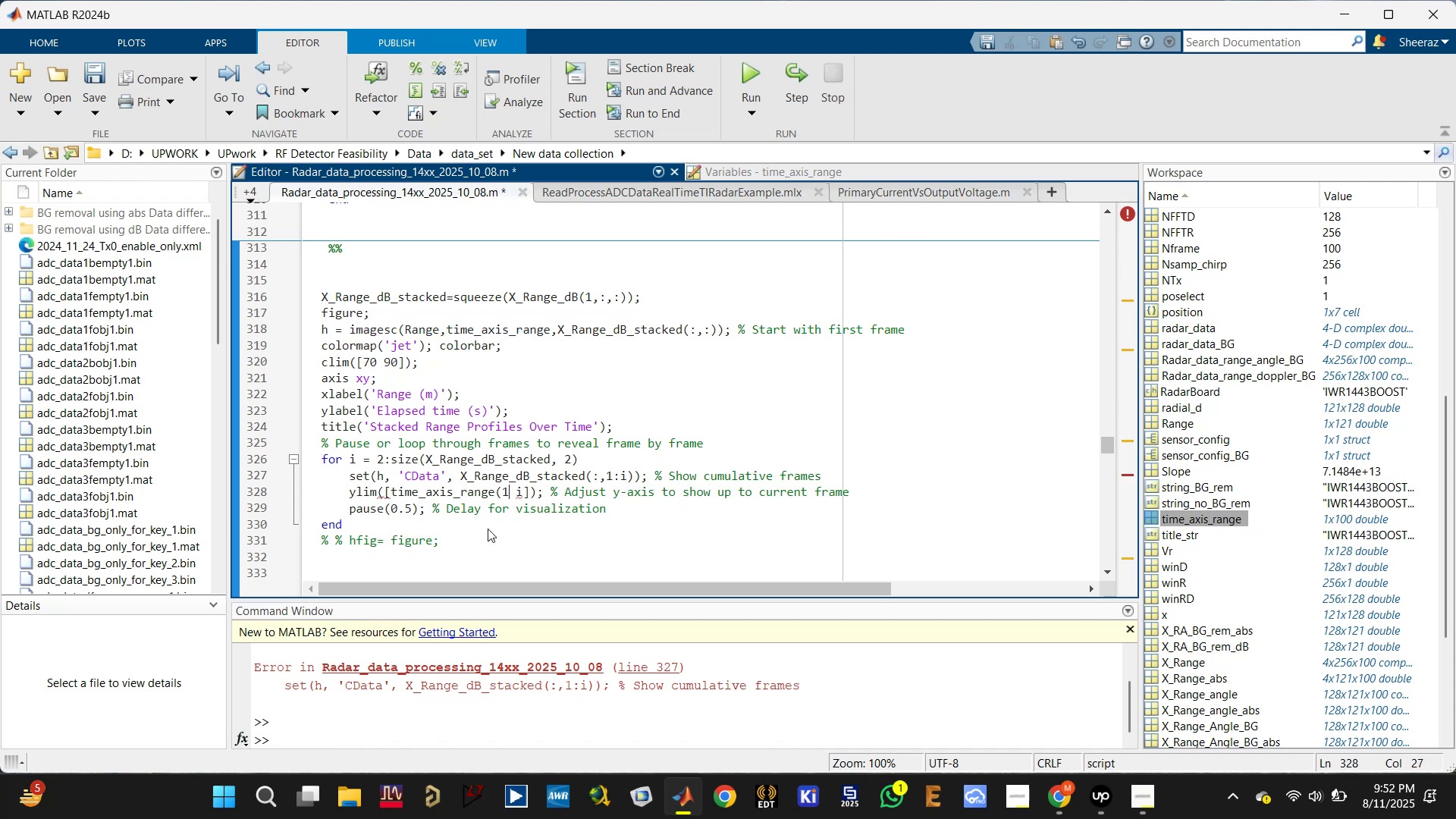 
key(Shift+0)
 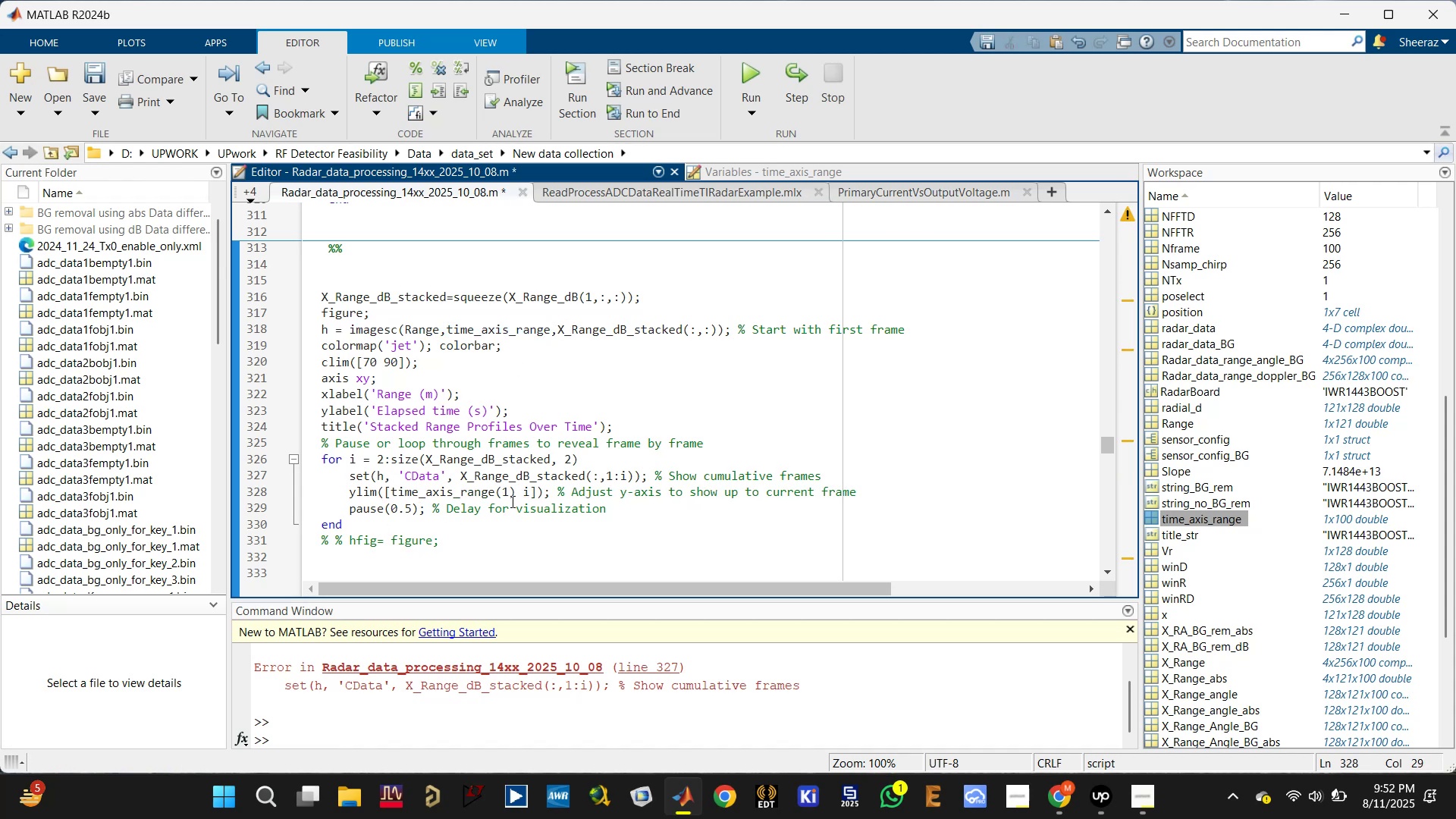 
left_click_drag(start_coordinate=[513, 491], to_coordinate=[391, 490])
 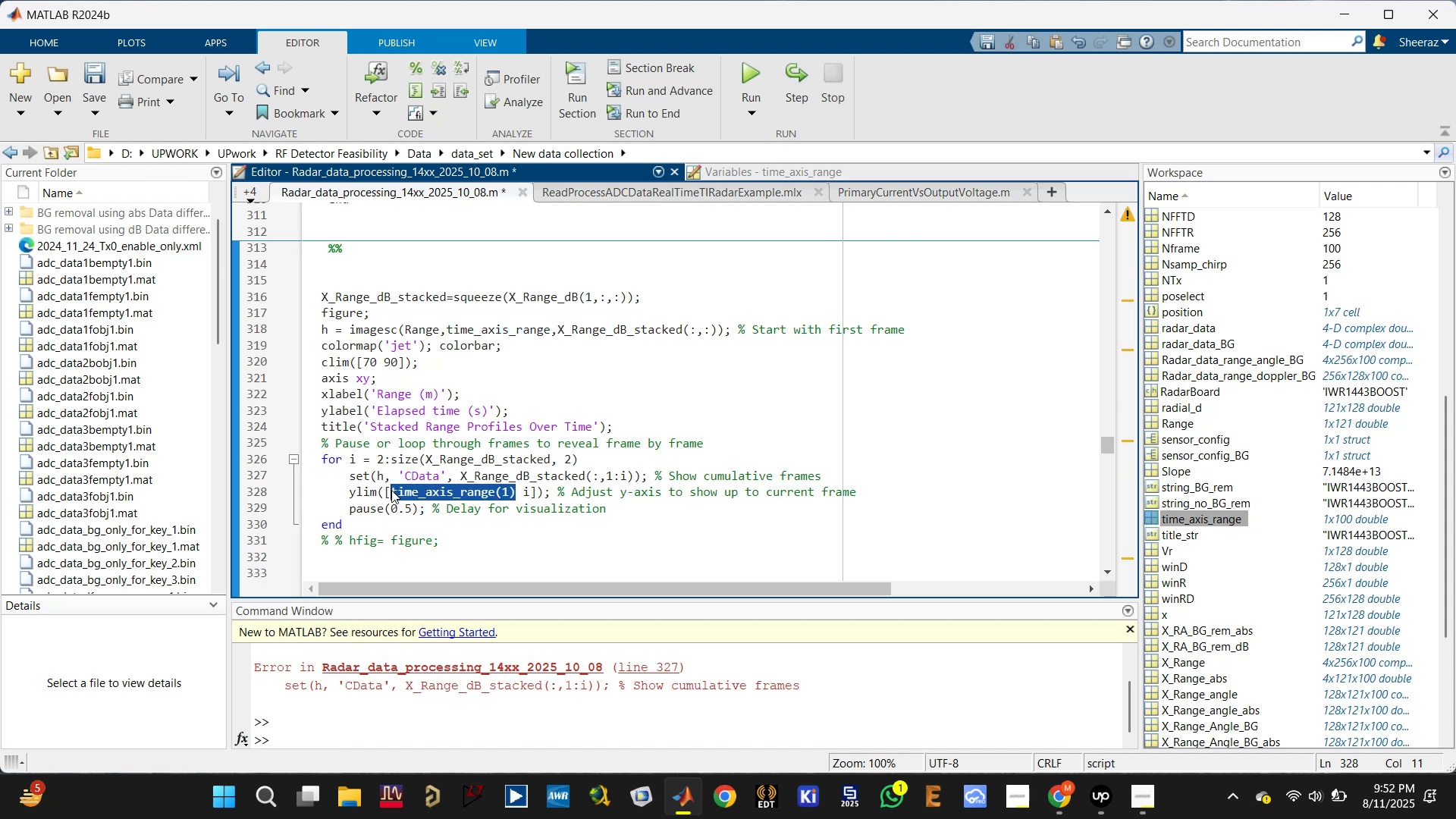 
key(Control+C)
 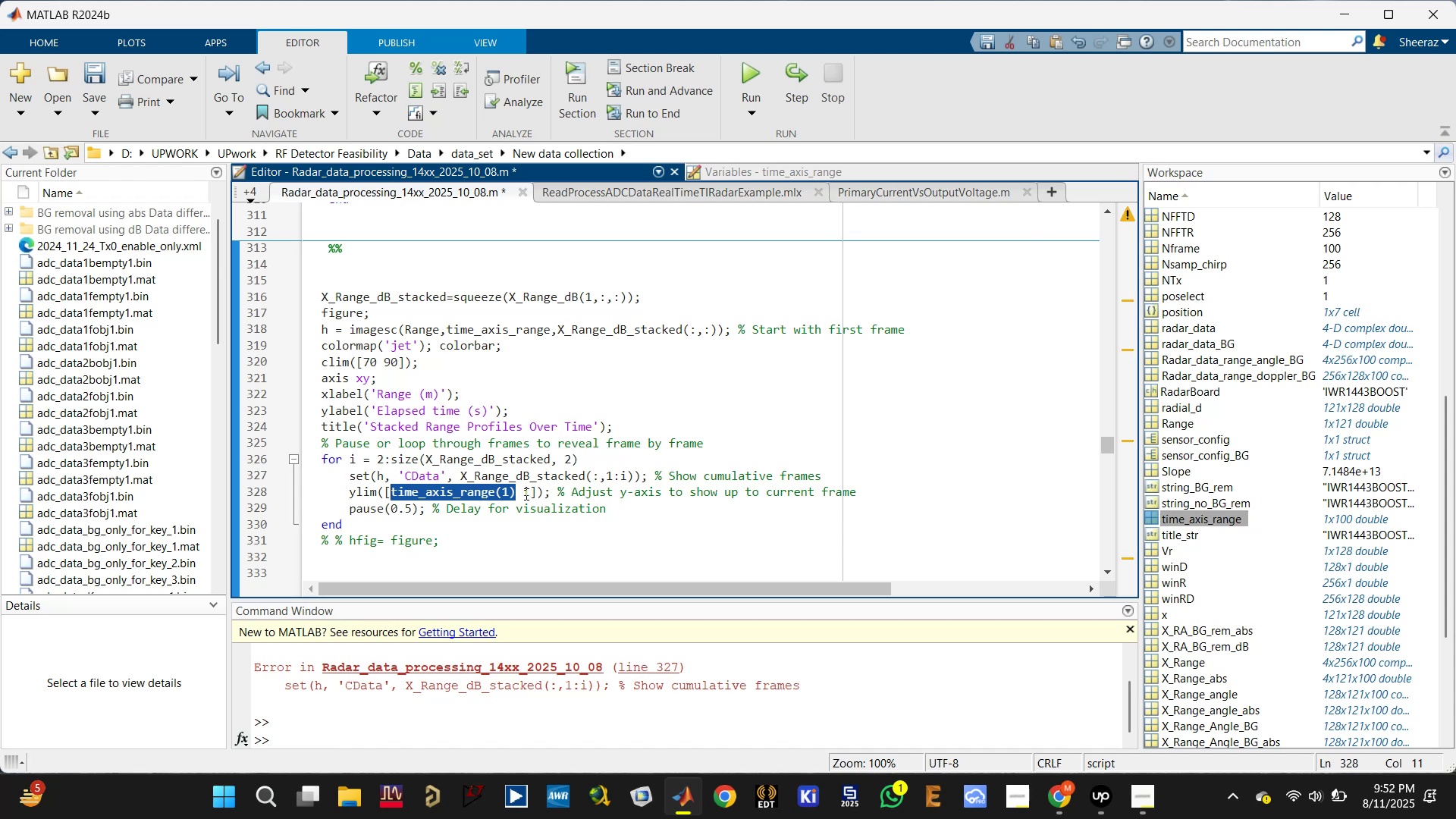 
left_click([523, 494])
 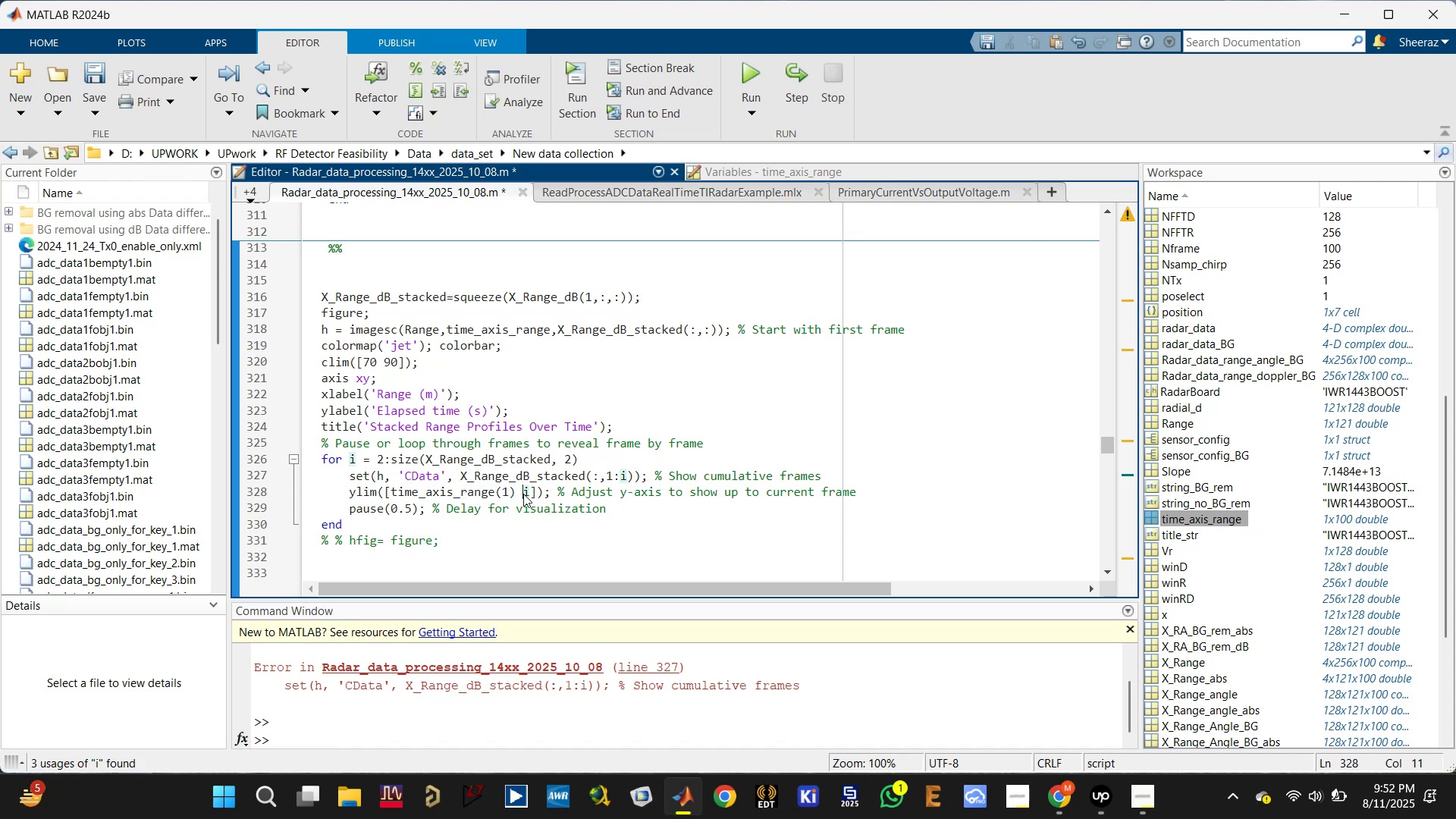 
key(Control+V)
 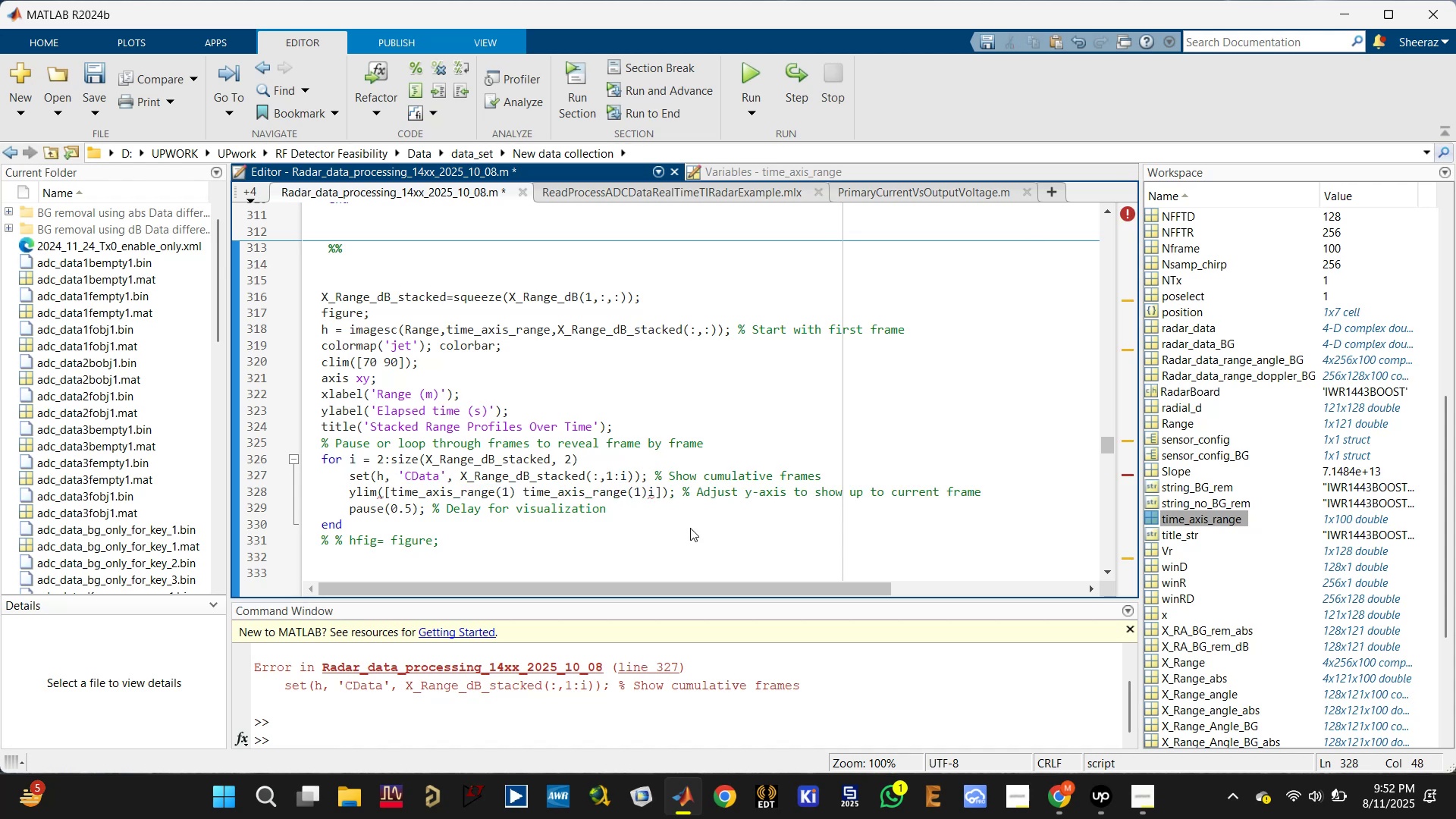 
key(Backspace)
 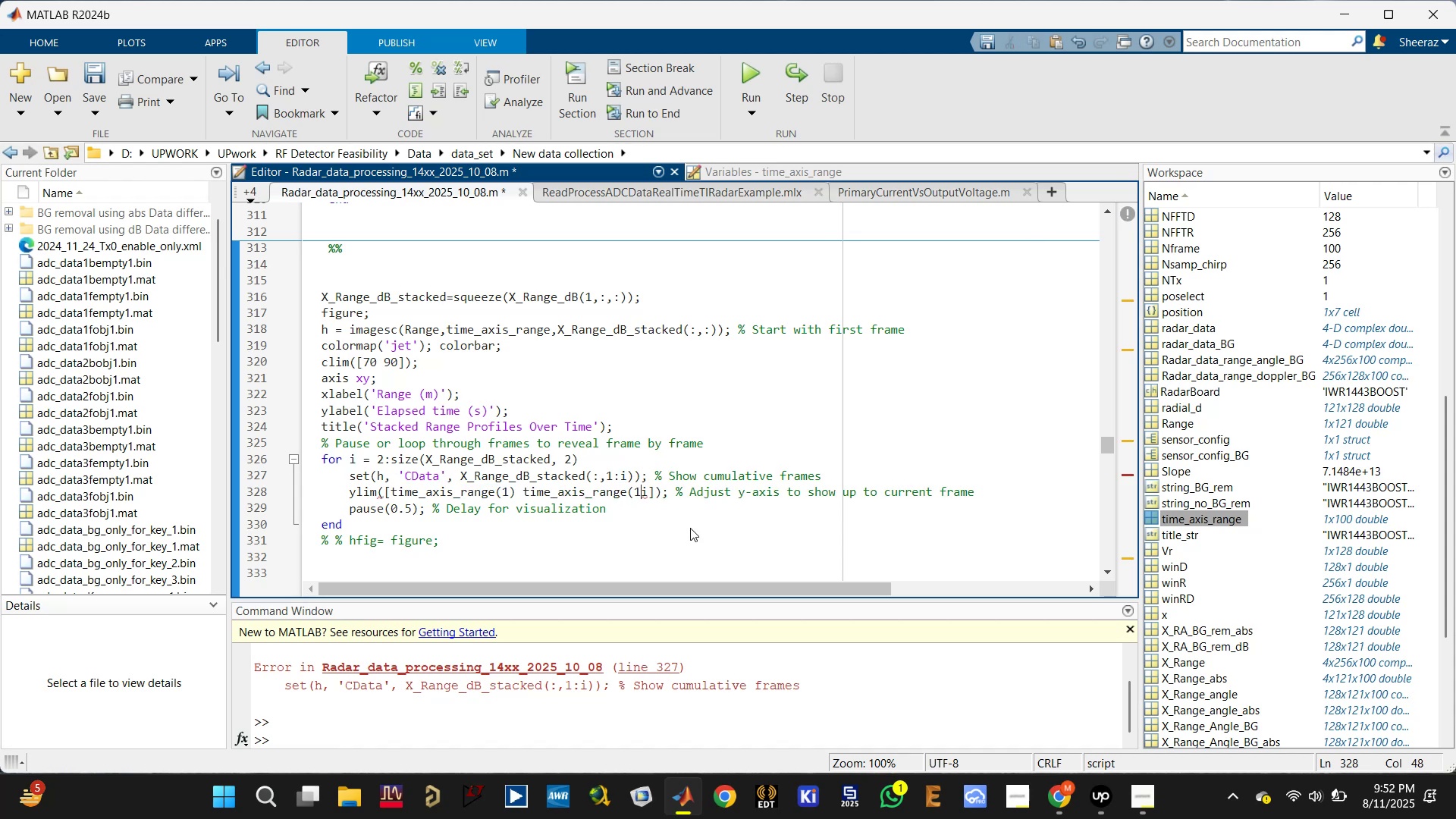 
key(Backspace)
 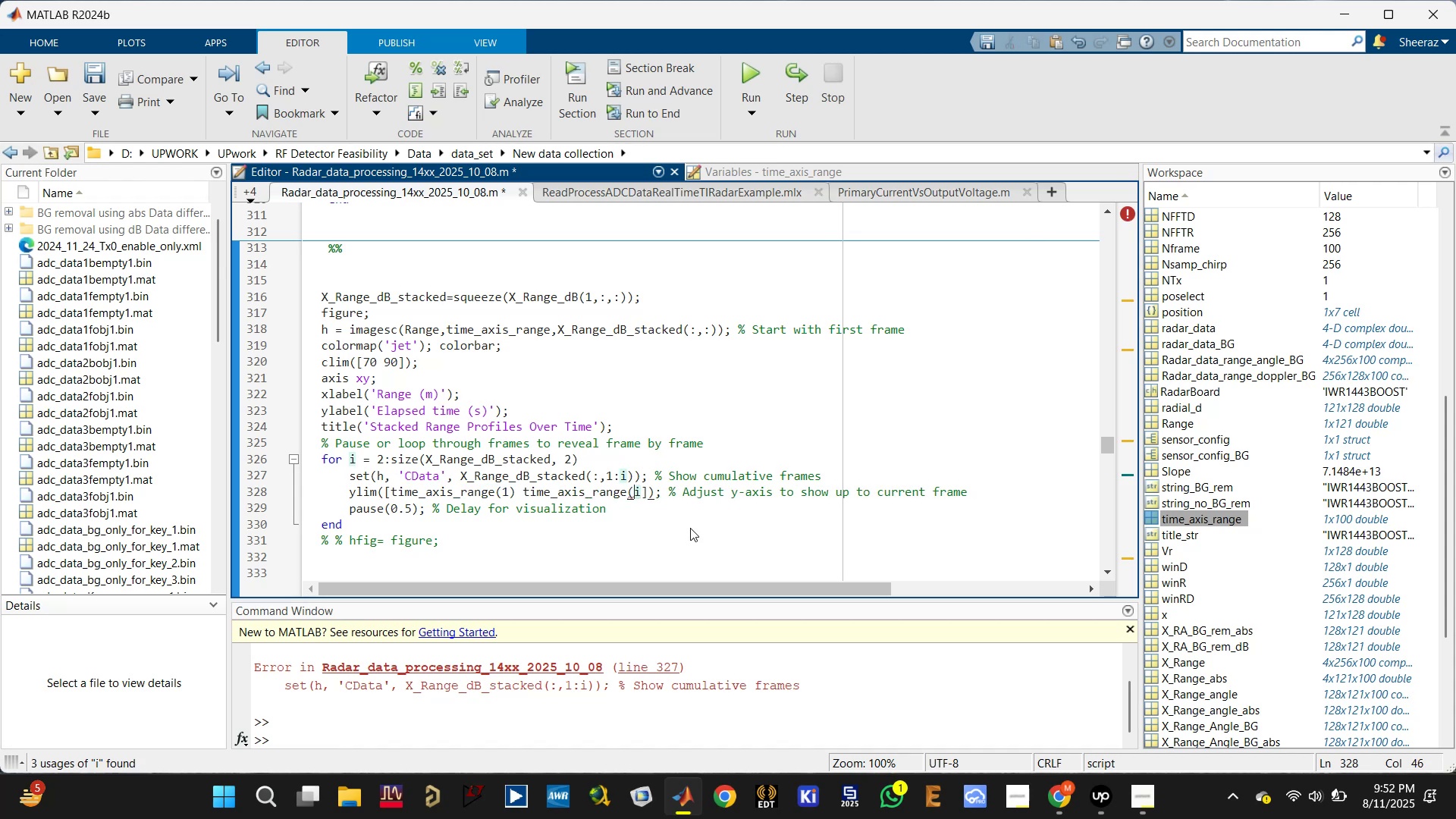 
key(ArrowRight)
 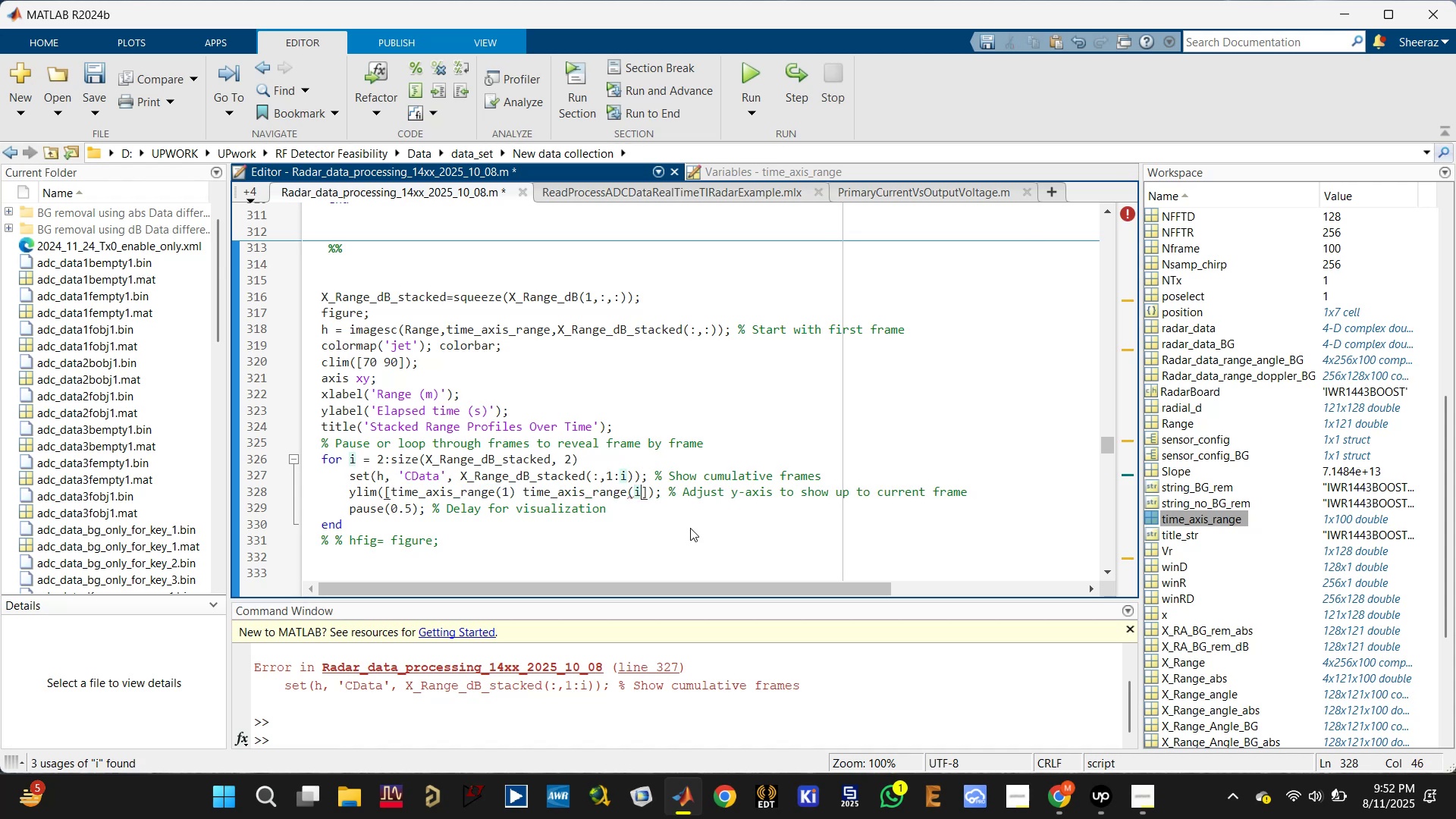 
key(Shift+0)
 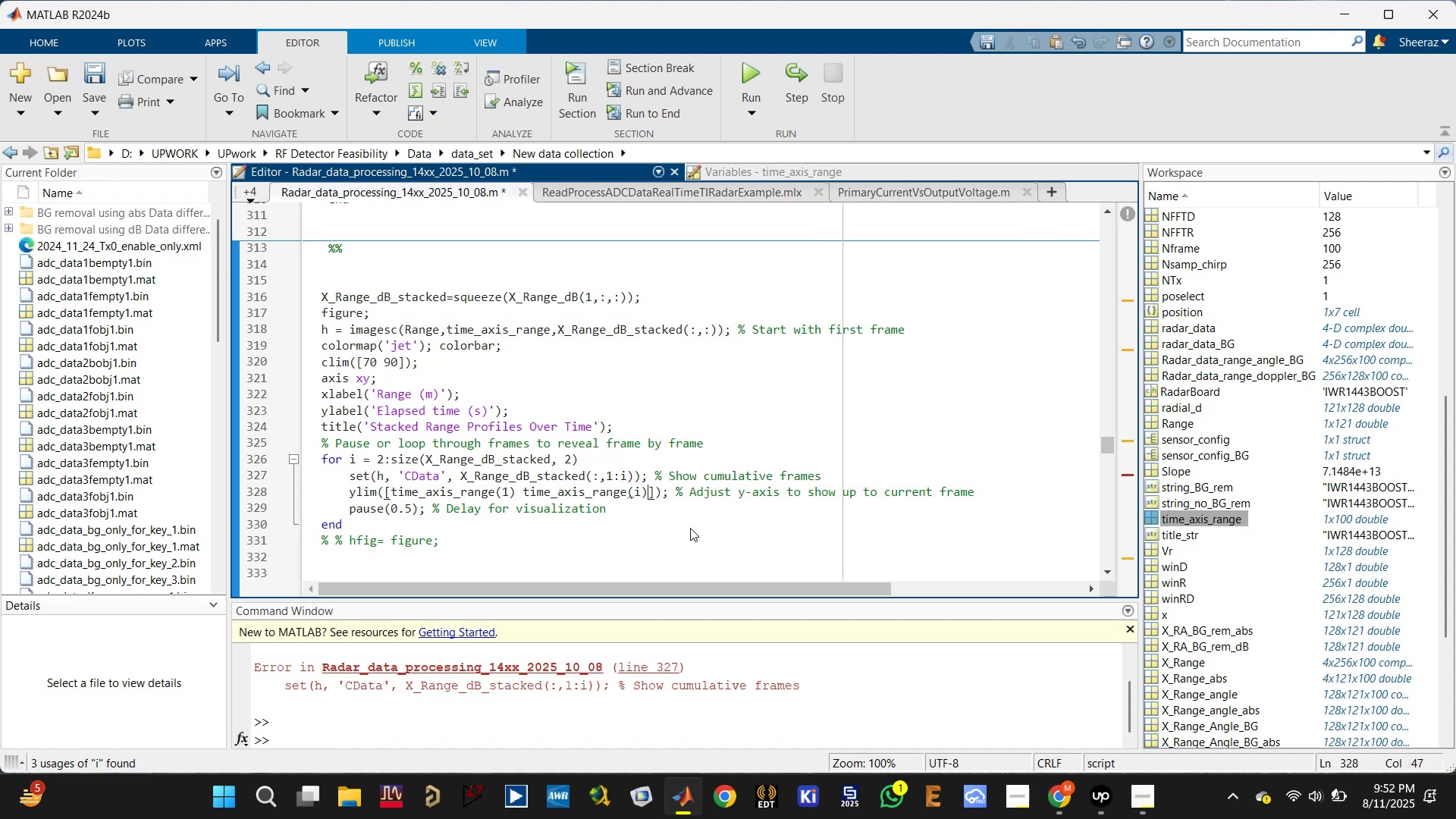 
key(Control+S)
 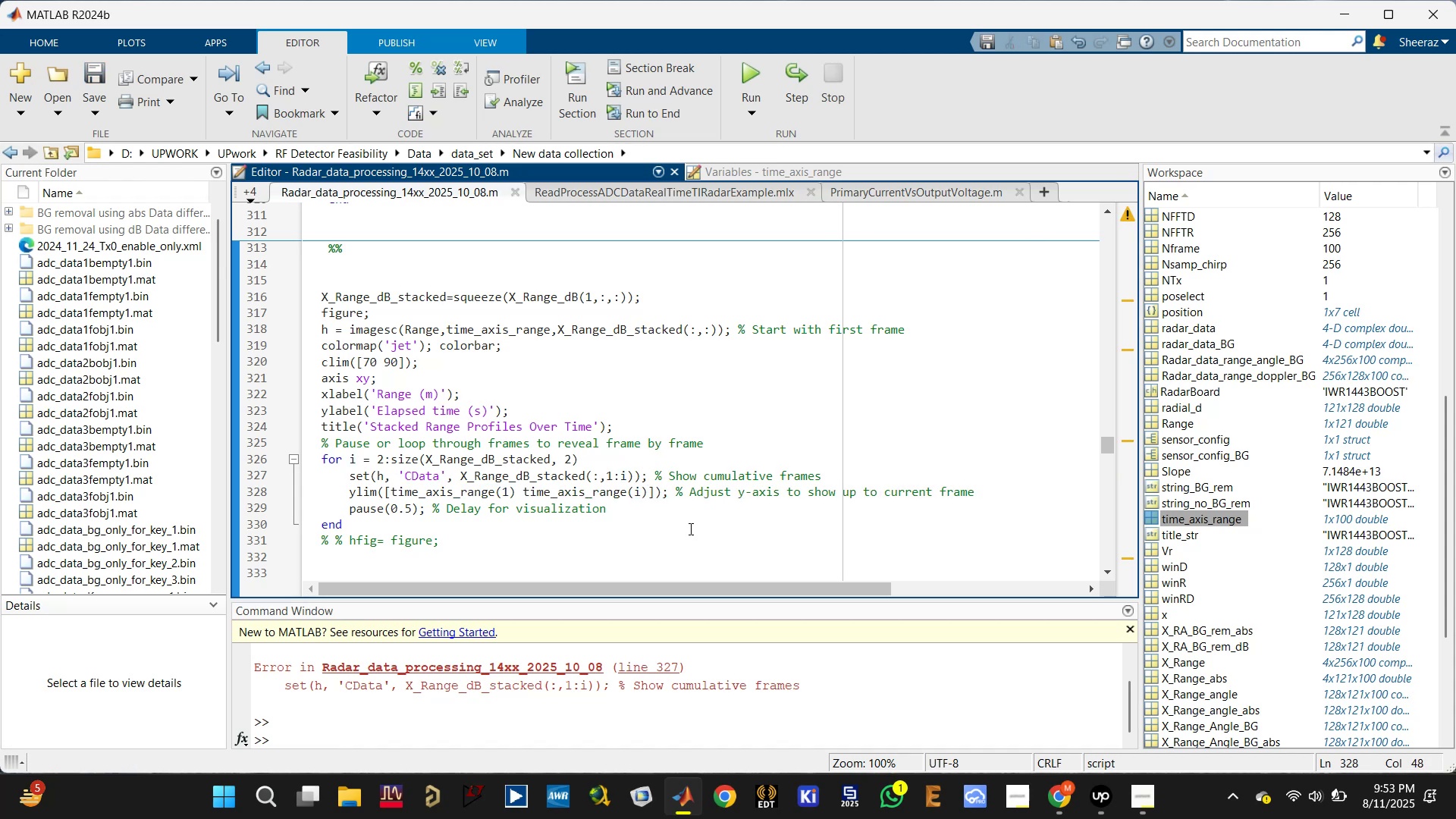 
left_click([687, 529])
 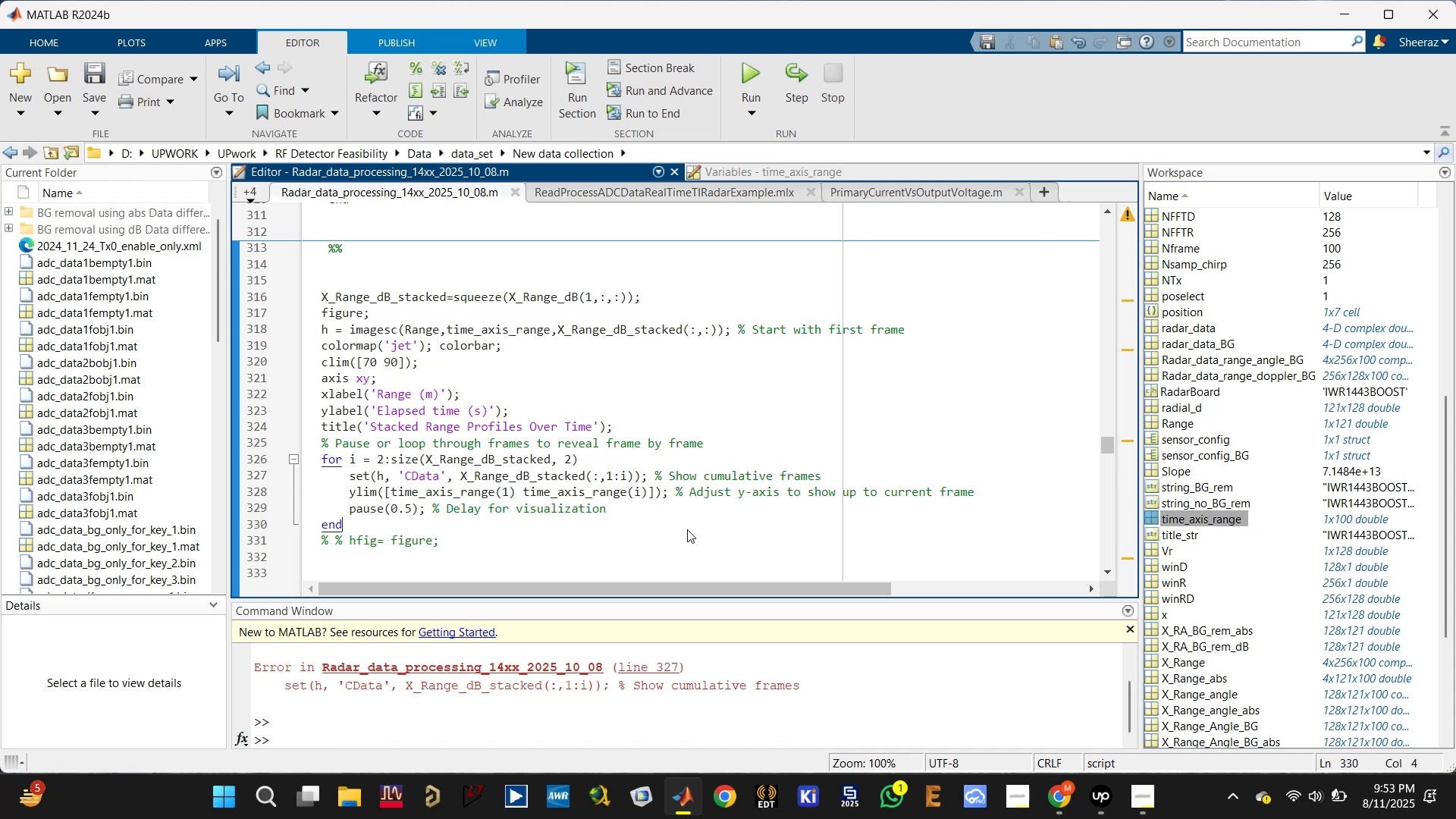 
key(Control+Enter)
 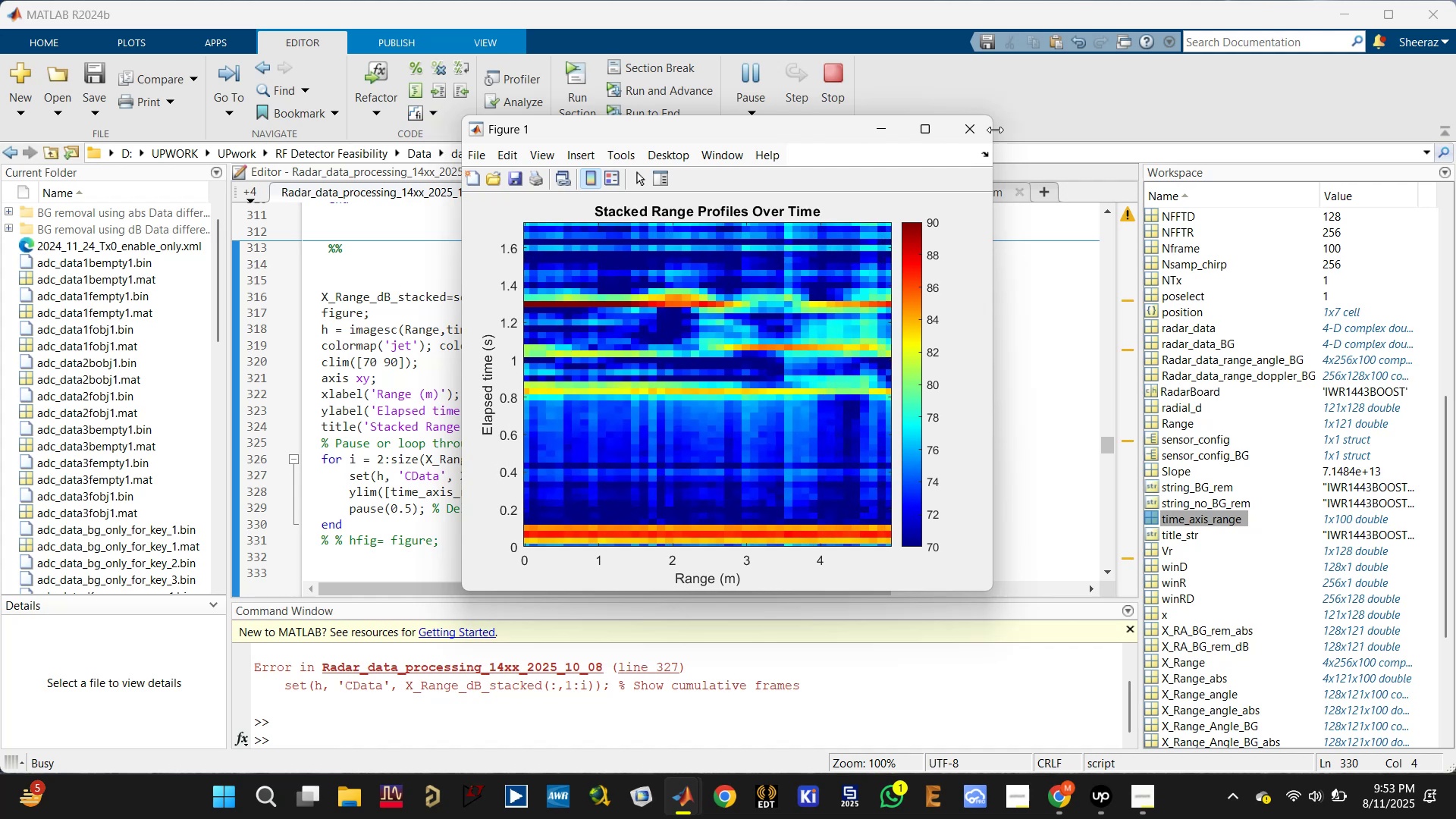 
wait(27.03)
 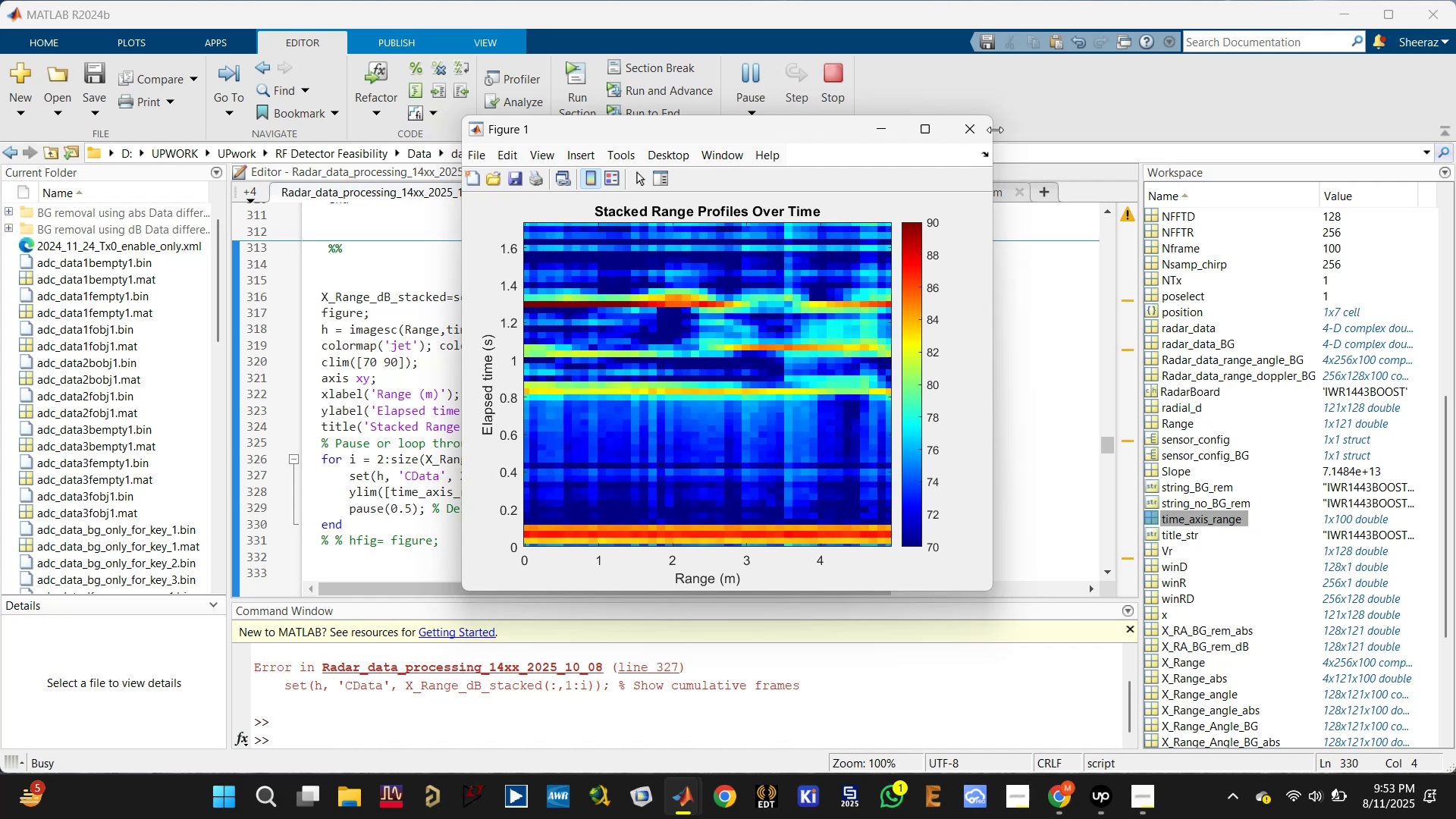 
left_click([995, 130])
 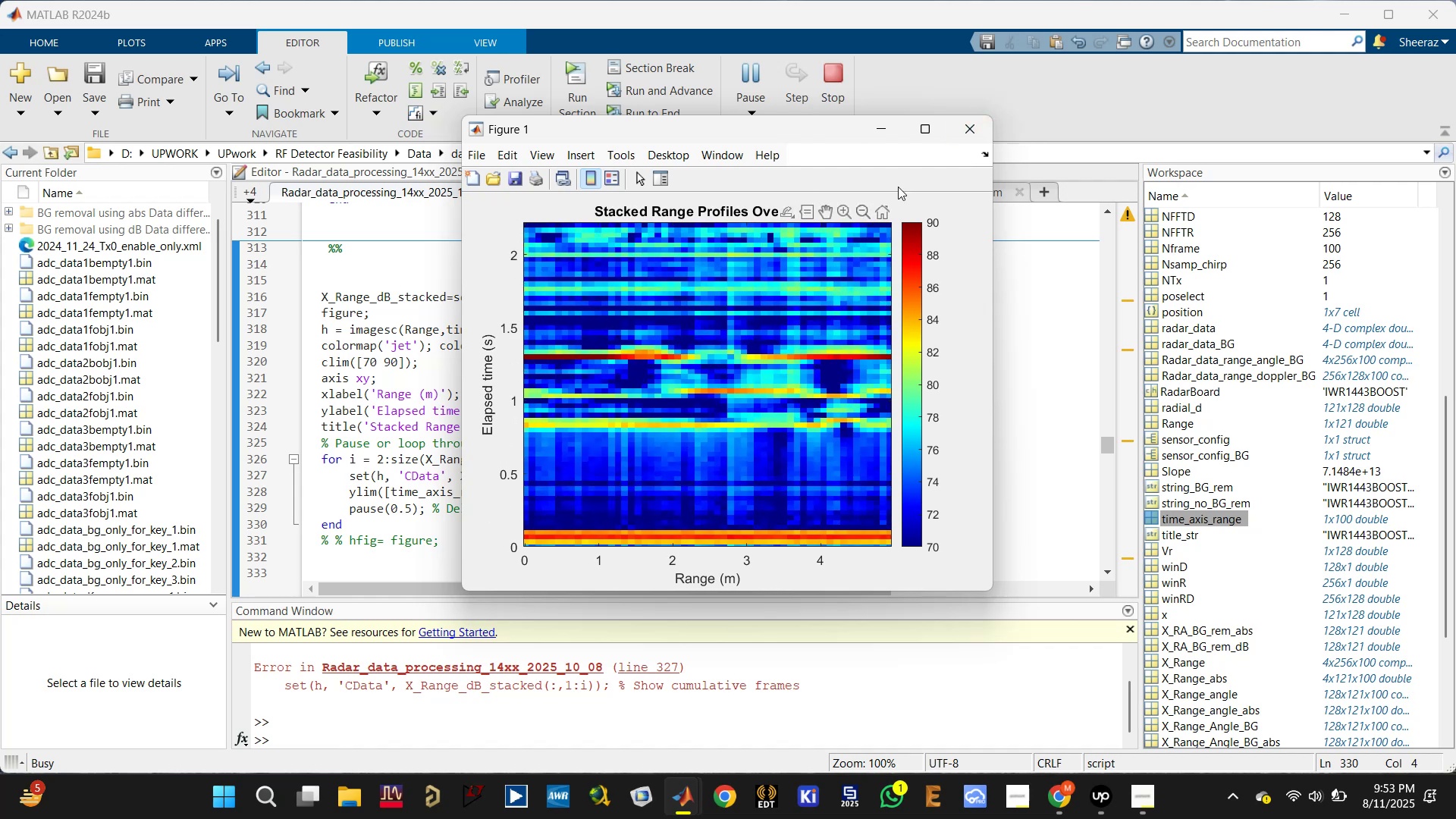 
left_click([961, 130])
 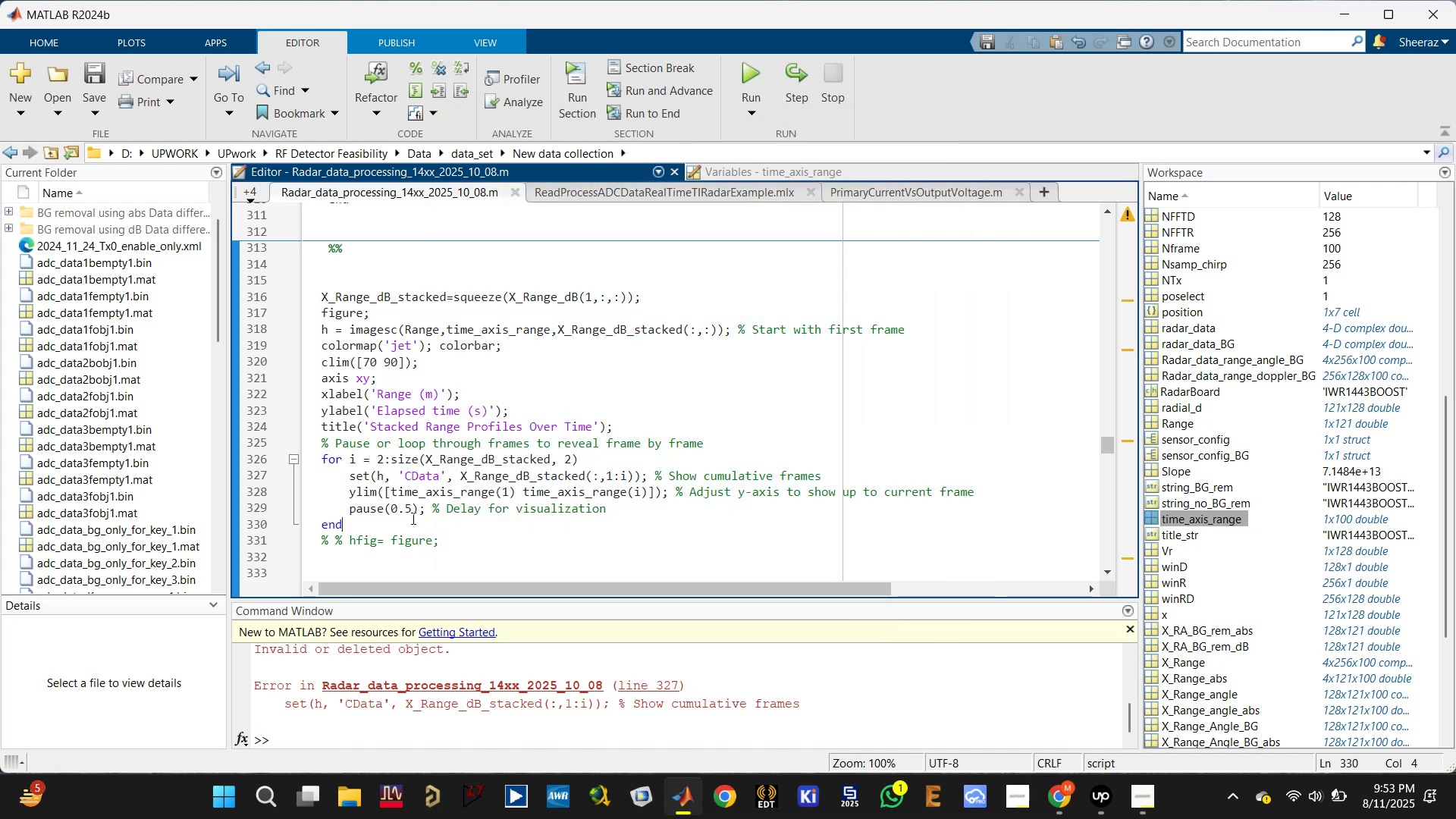 
left_click([412, 508])
 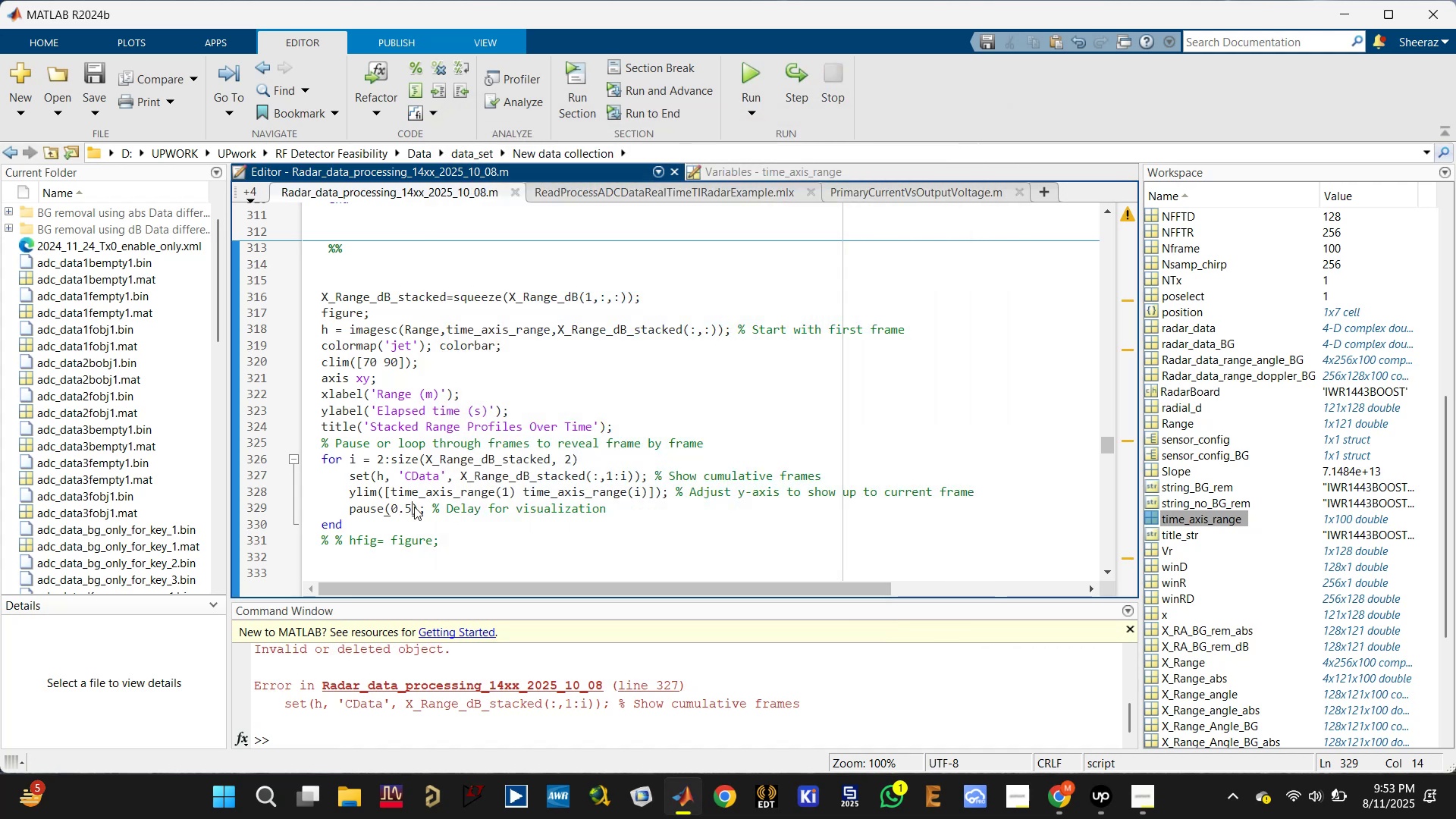 
key(Backspace)
 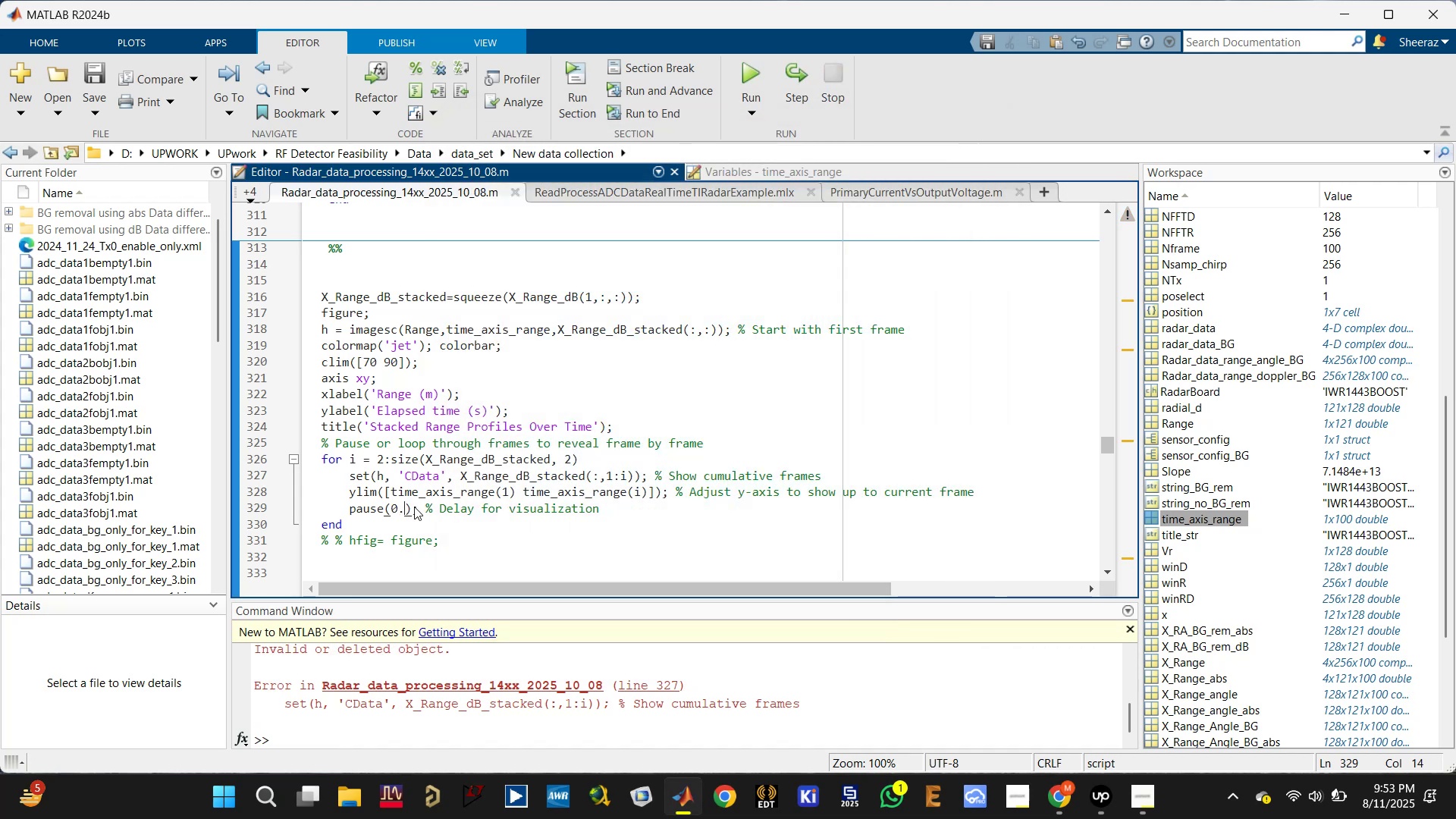 
key(1)
 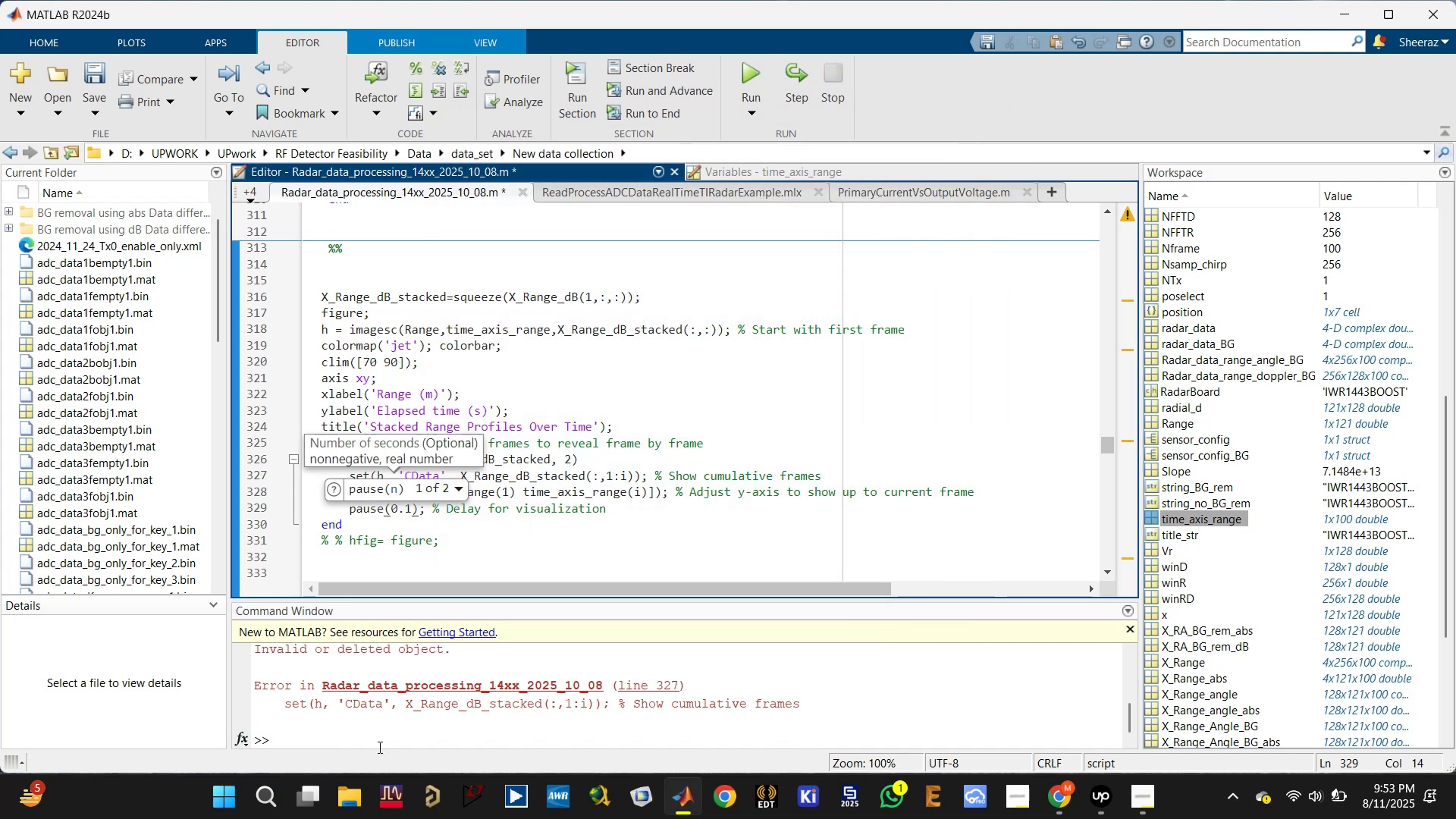 
left_click([381, 741])
 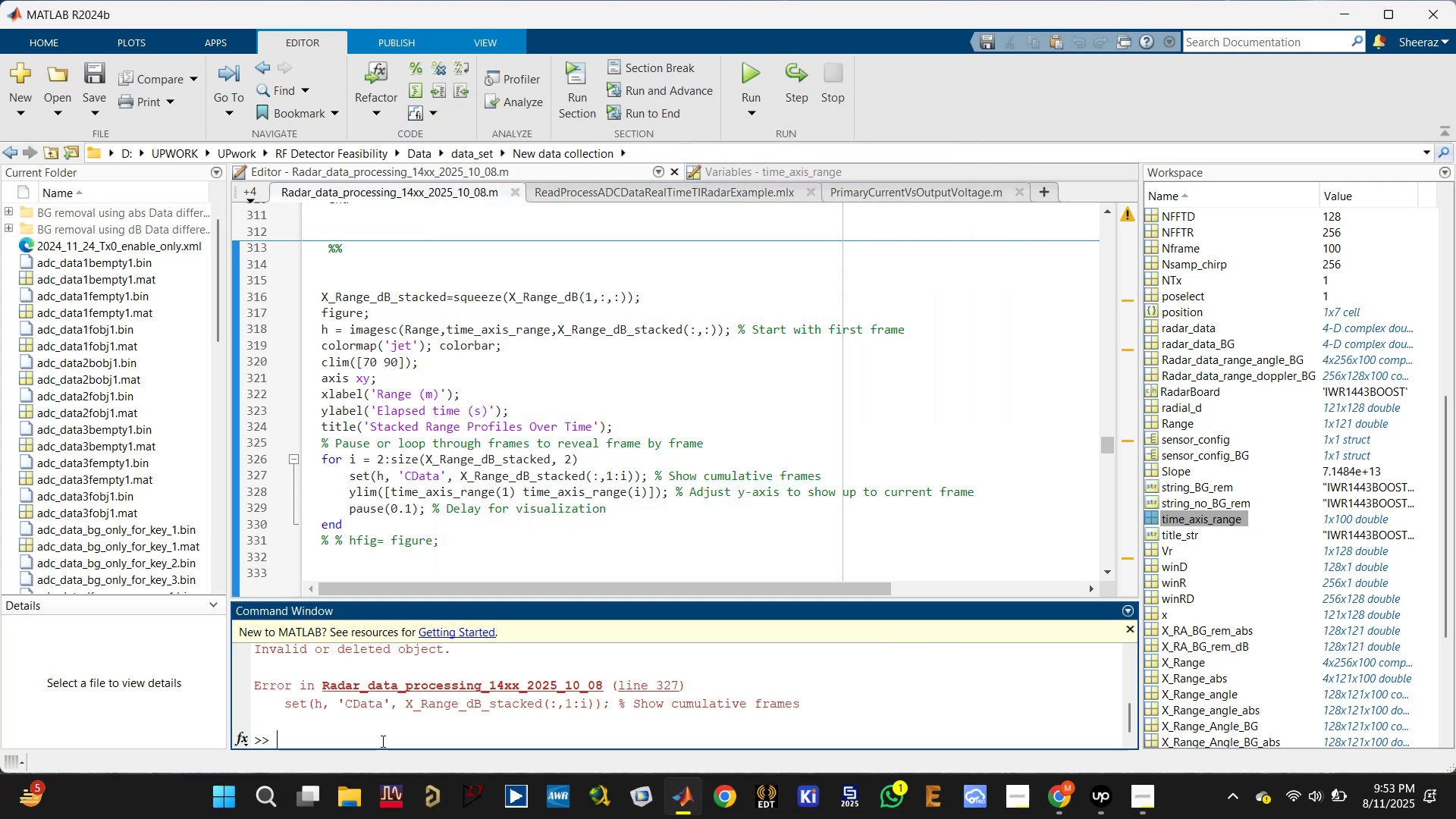 
type(clc)
 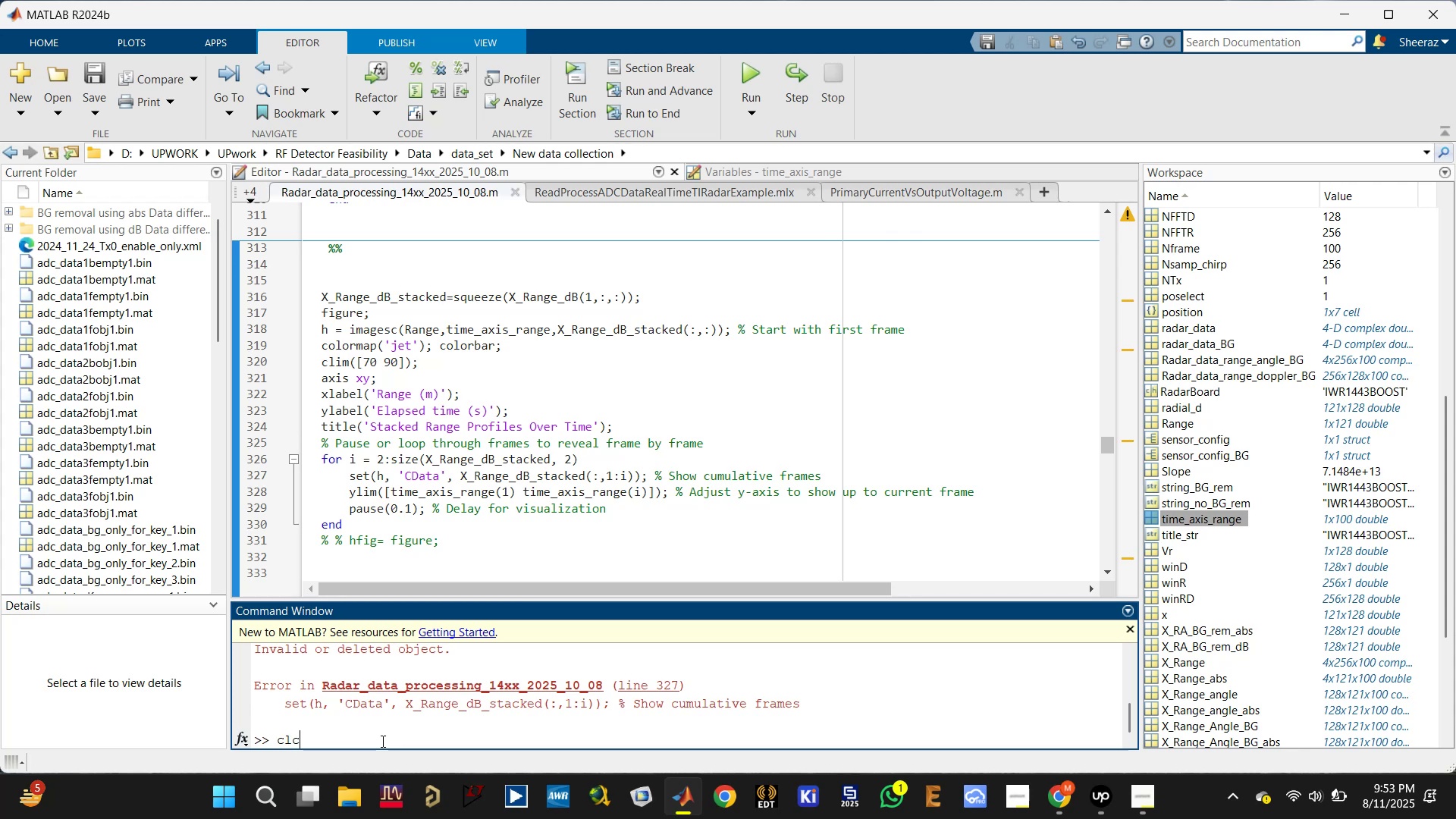 
key(Enter)
 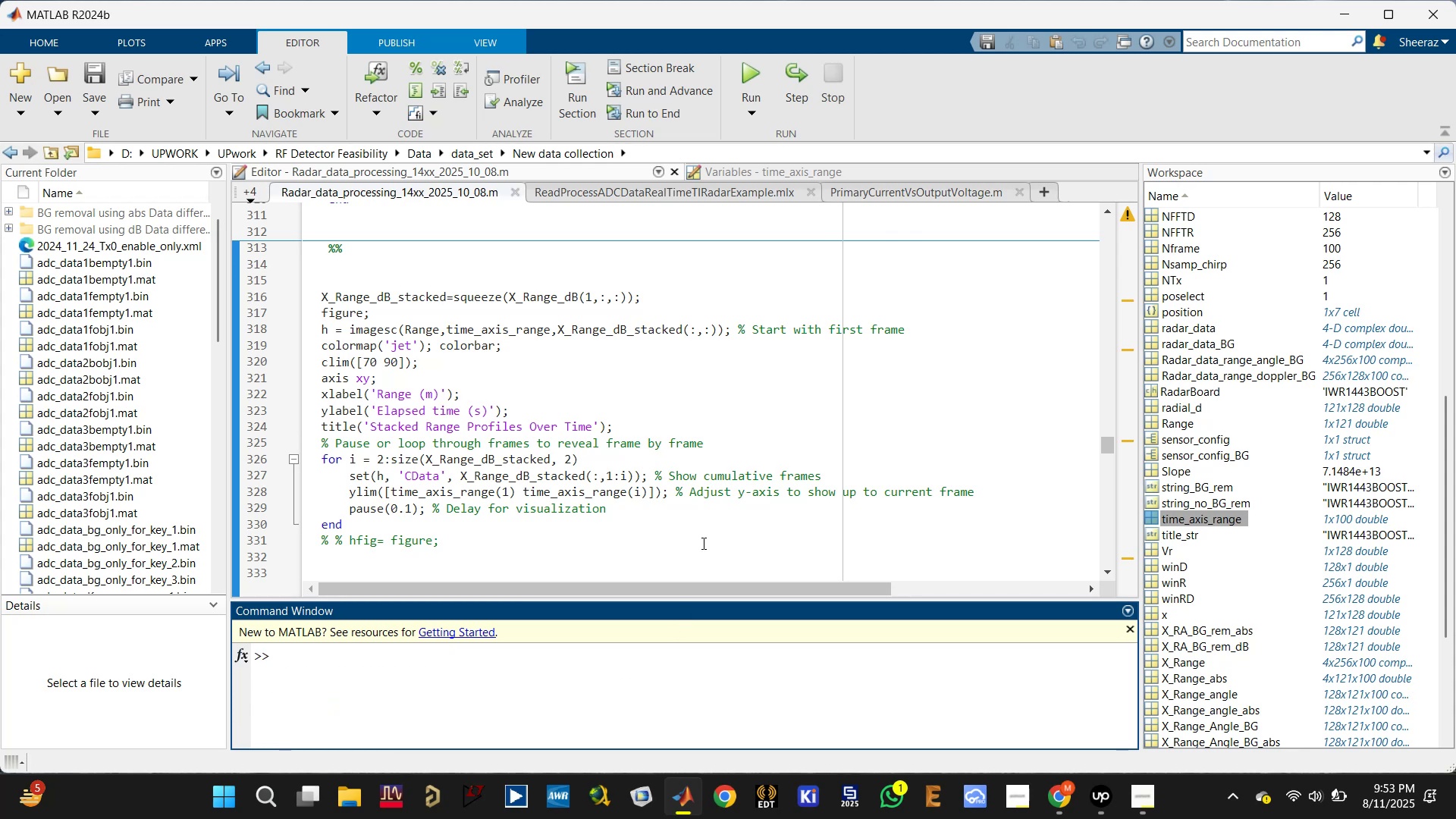 
left_click([669, 355])
 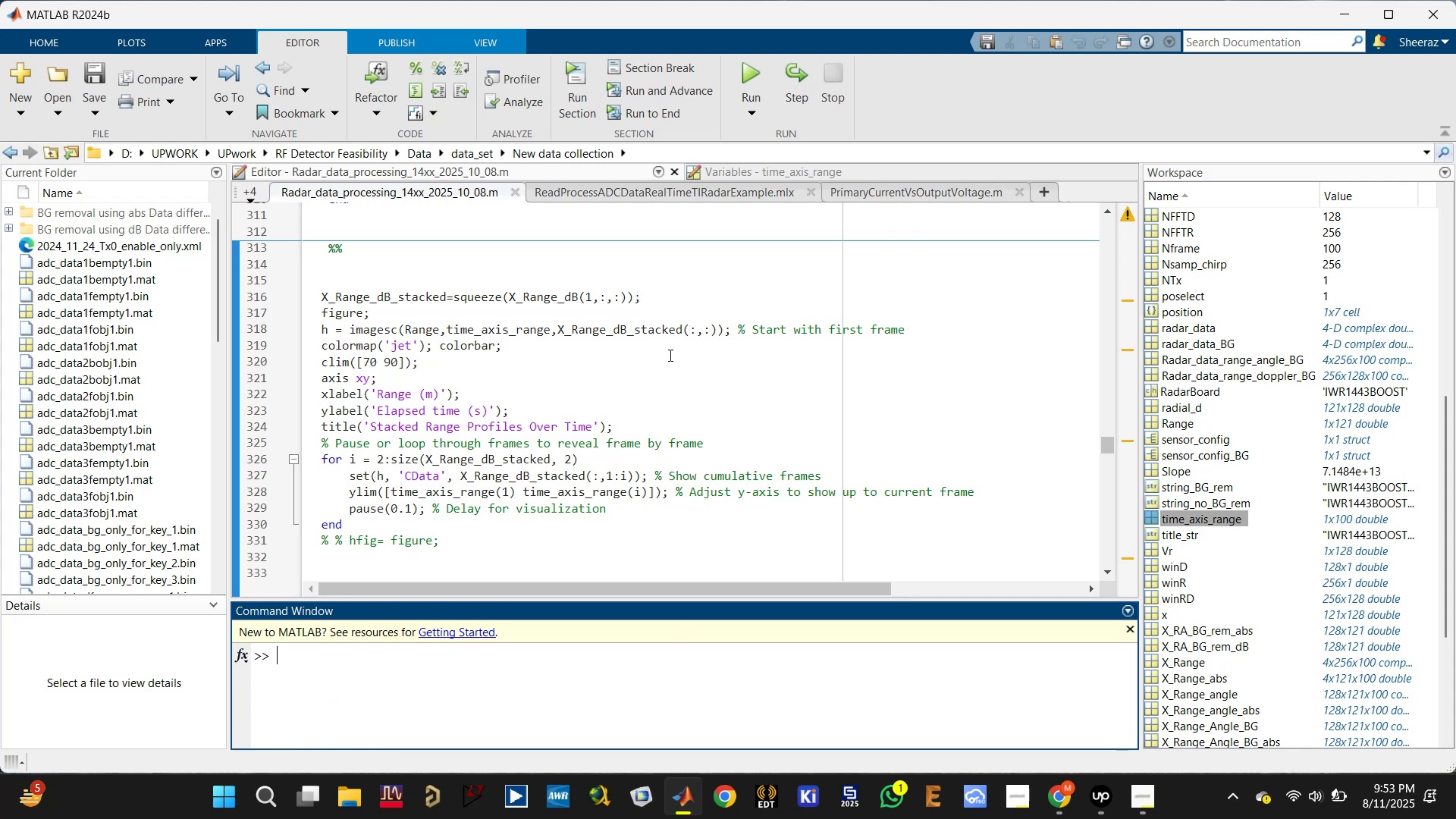 
key(Control+S)
 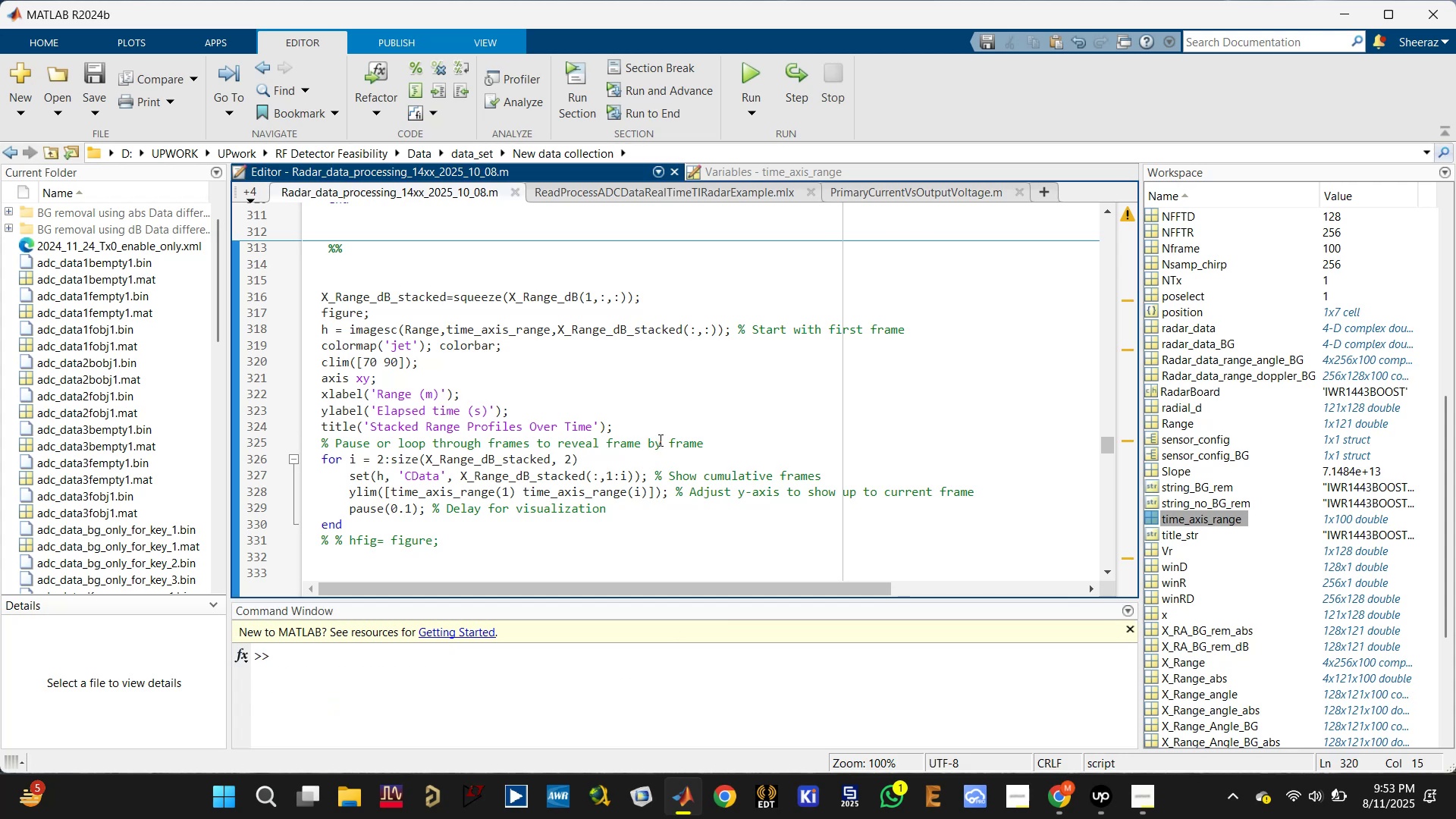 
left_click([674, 421])
 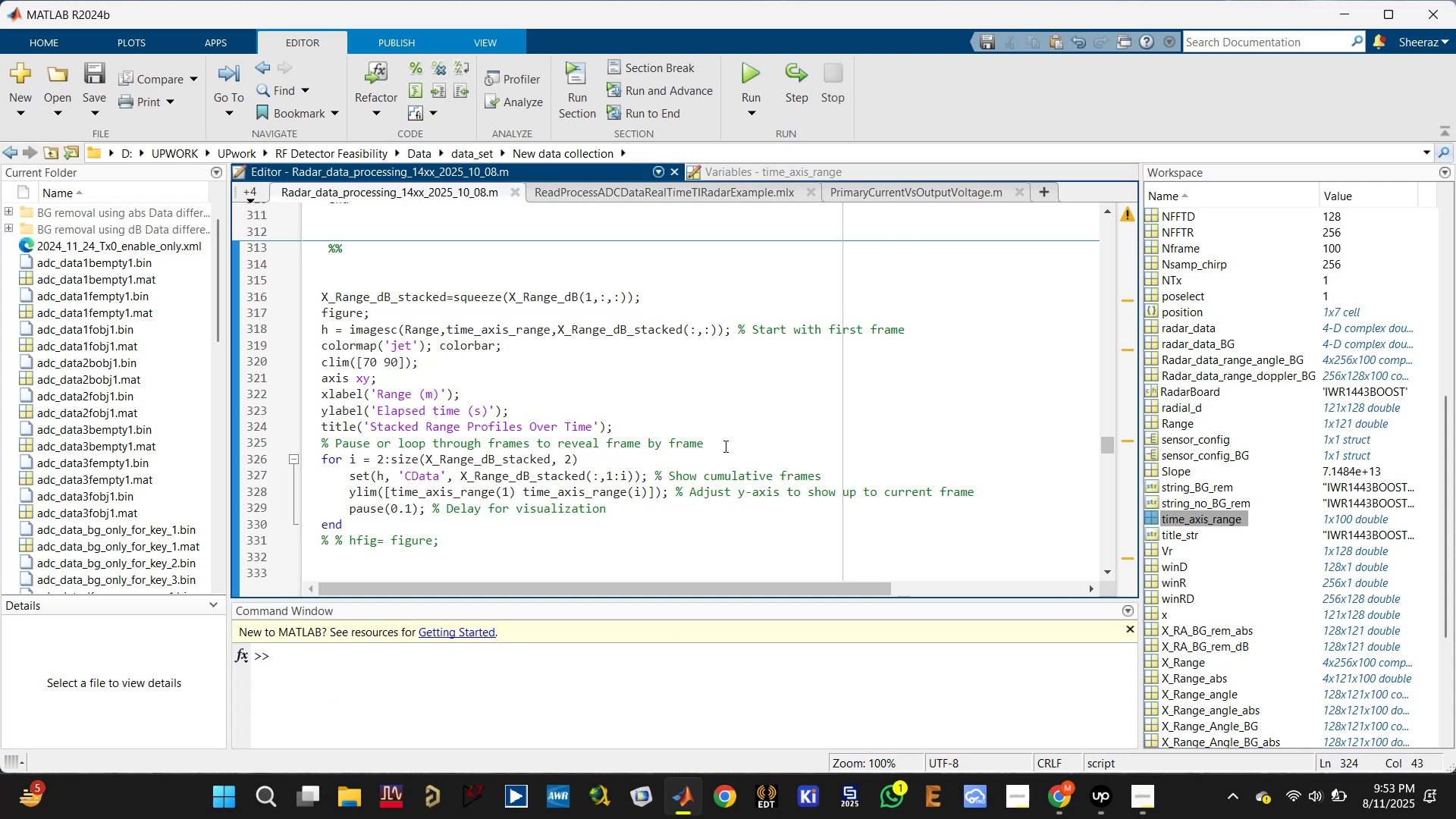 
left_click([711, 463])
 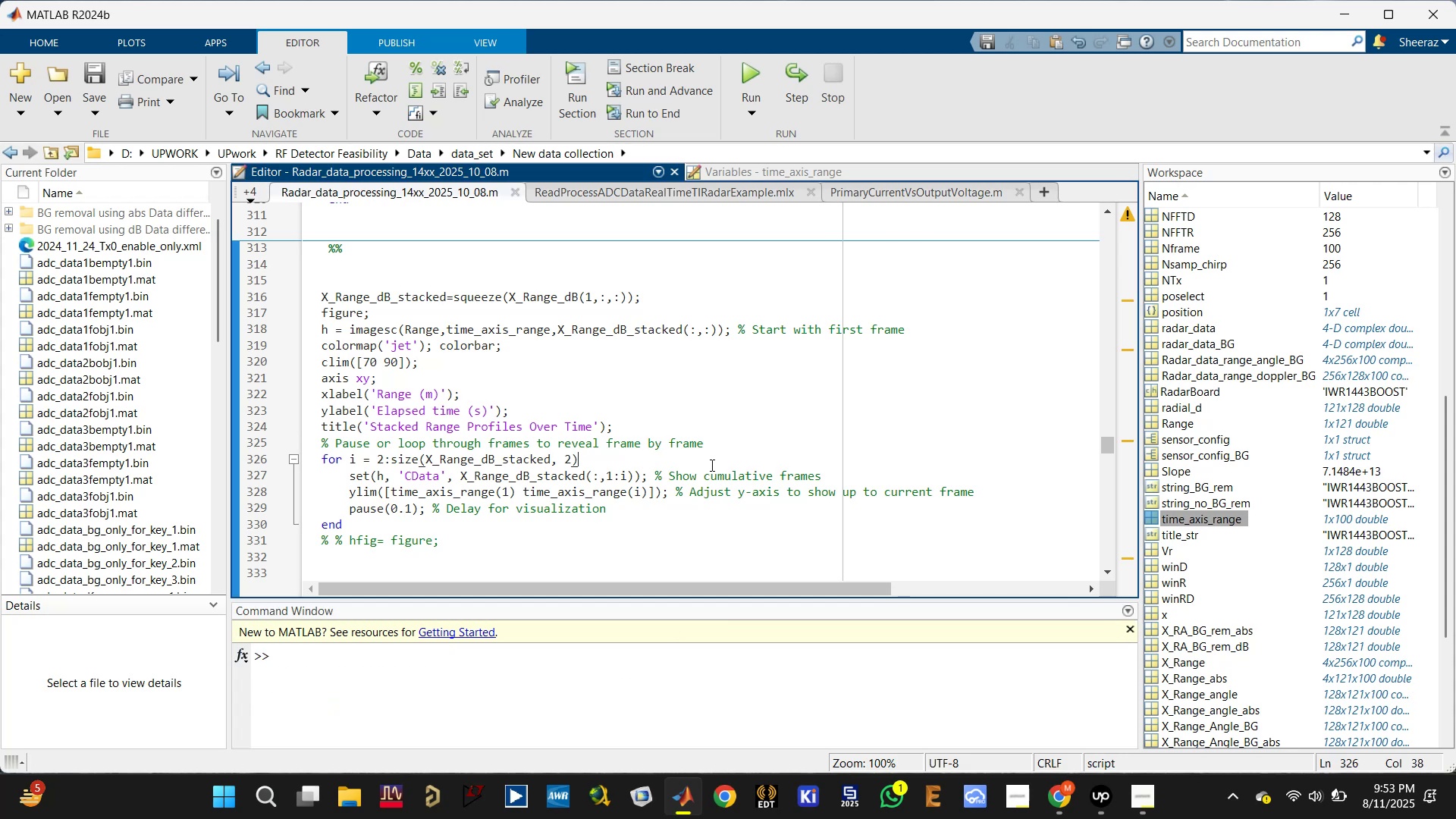 
key(Enter)
 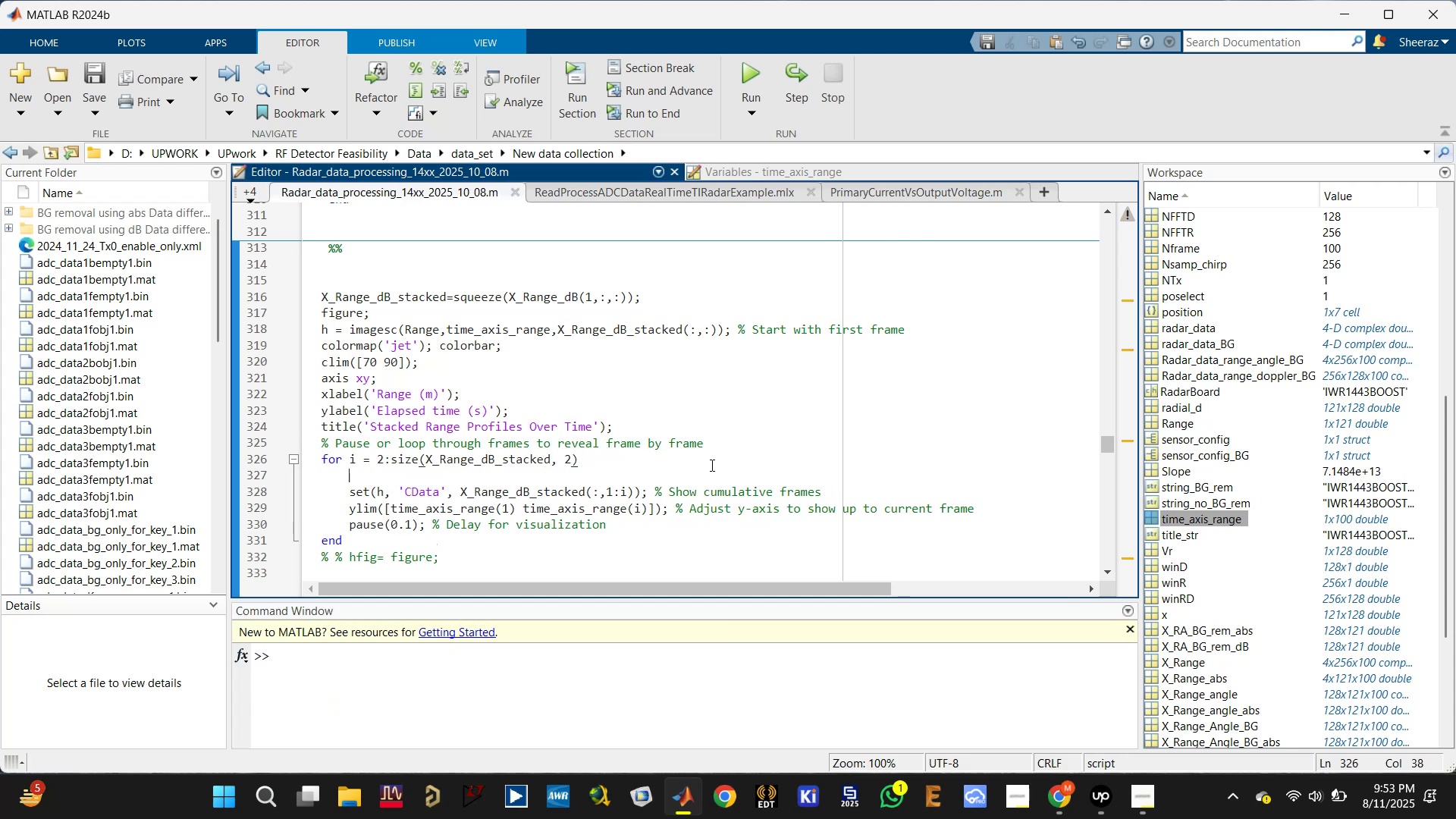 
type(clf;)
 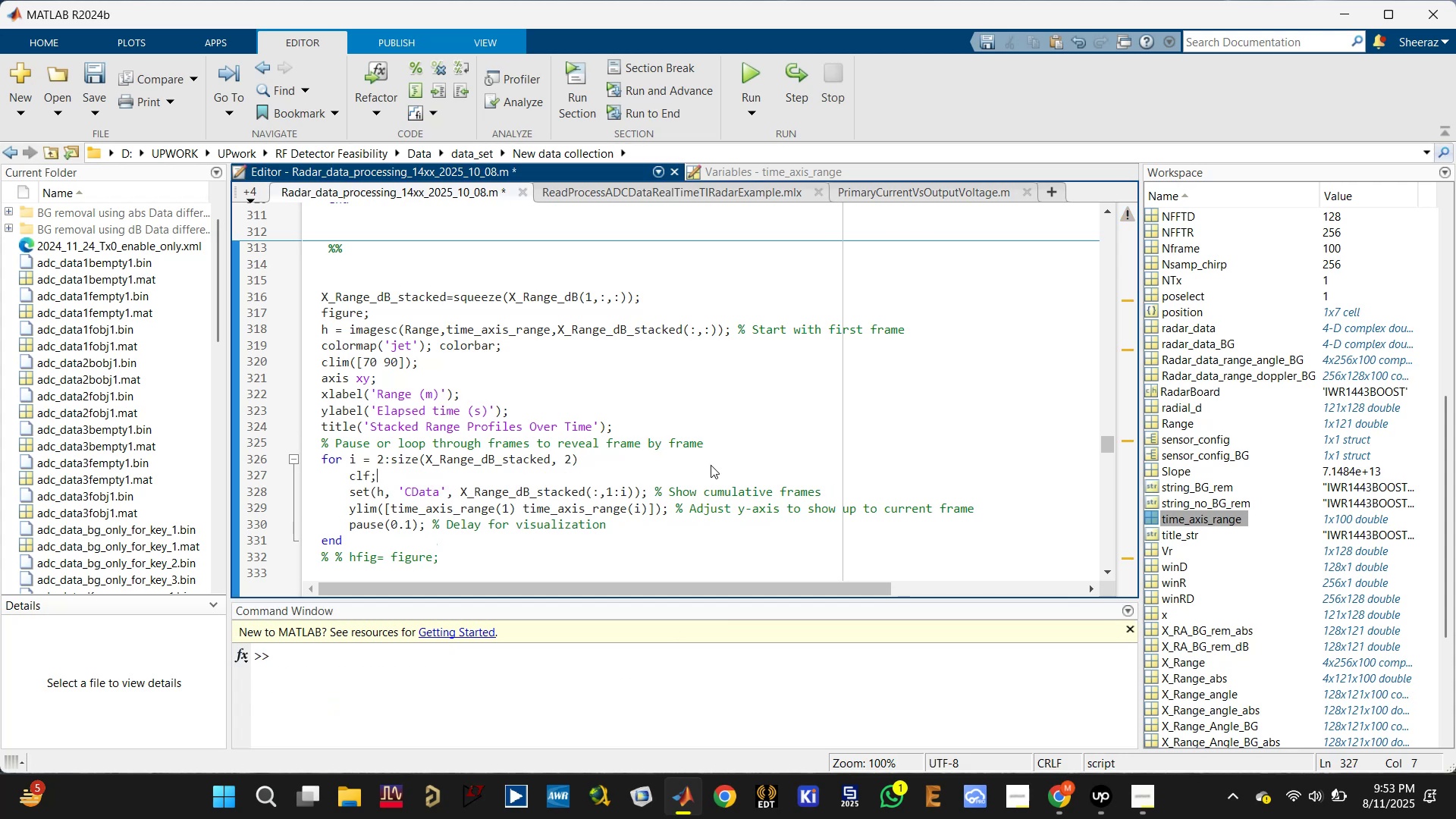 
key(Control+Enter)
 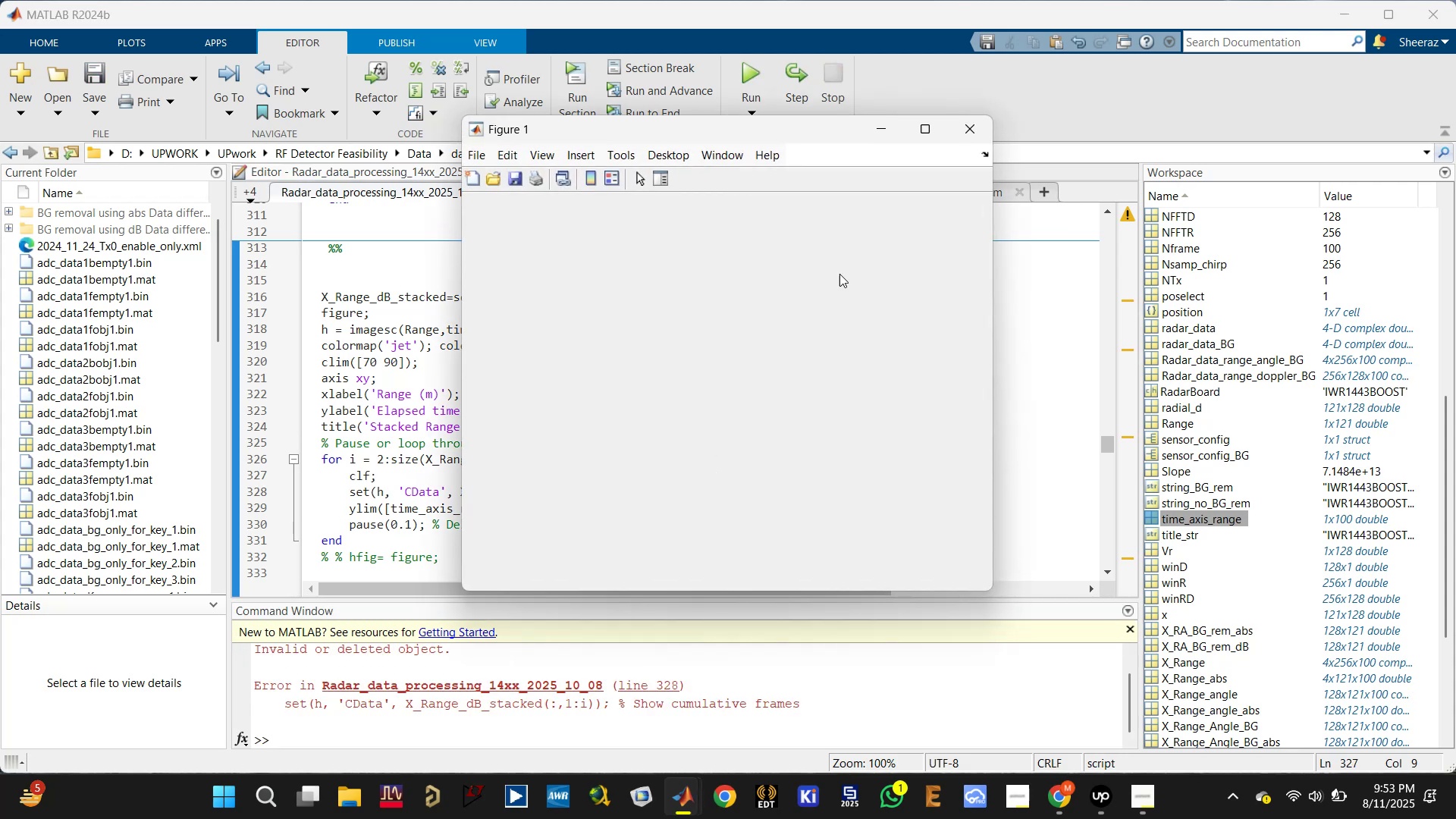 
left_click([975, 124])
 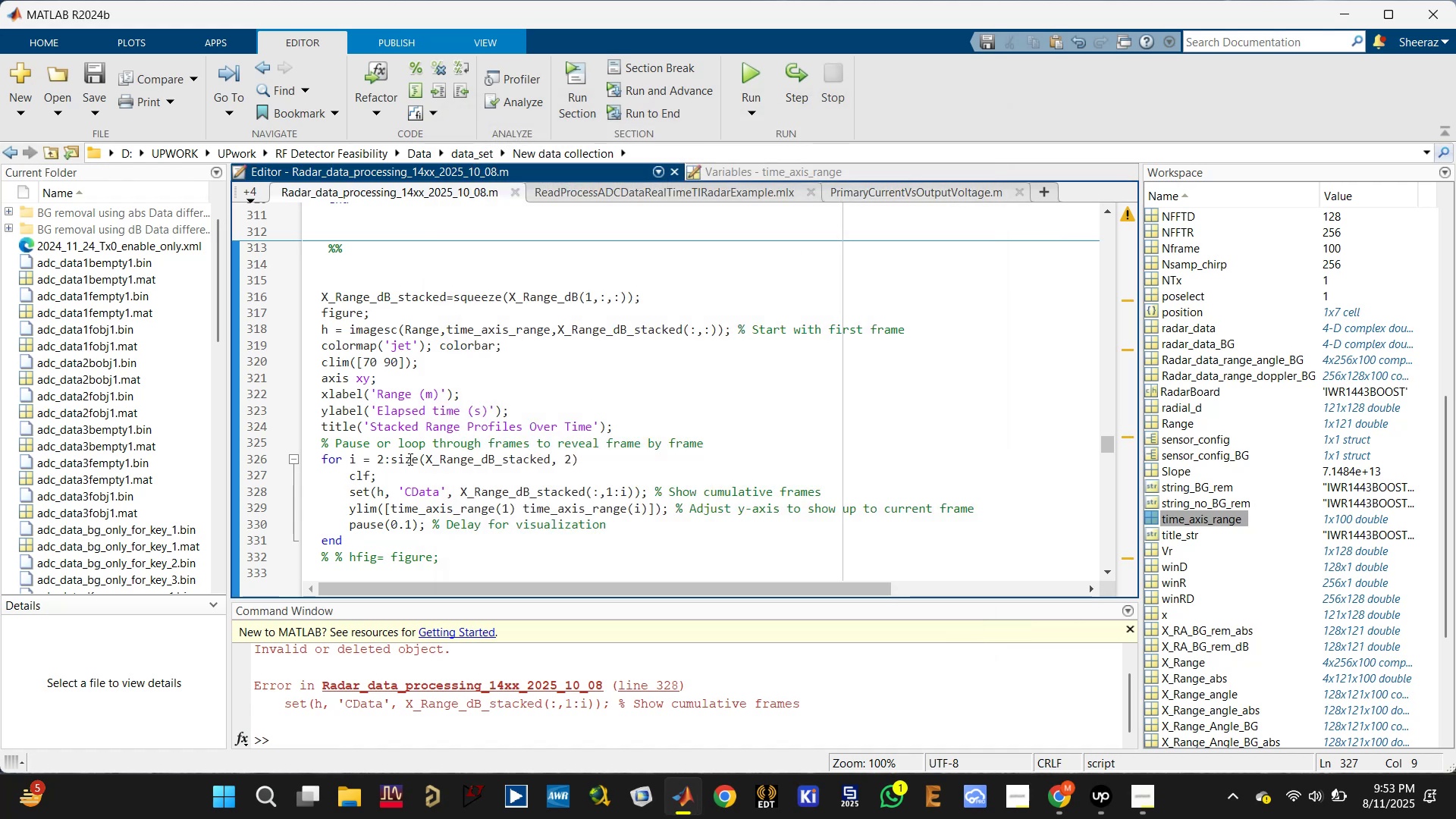 
left_click_drag(start_coordinate=[377, 471], to_coordinate=[347, 471])
 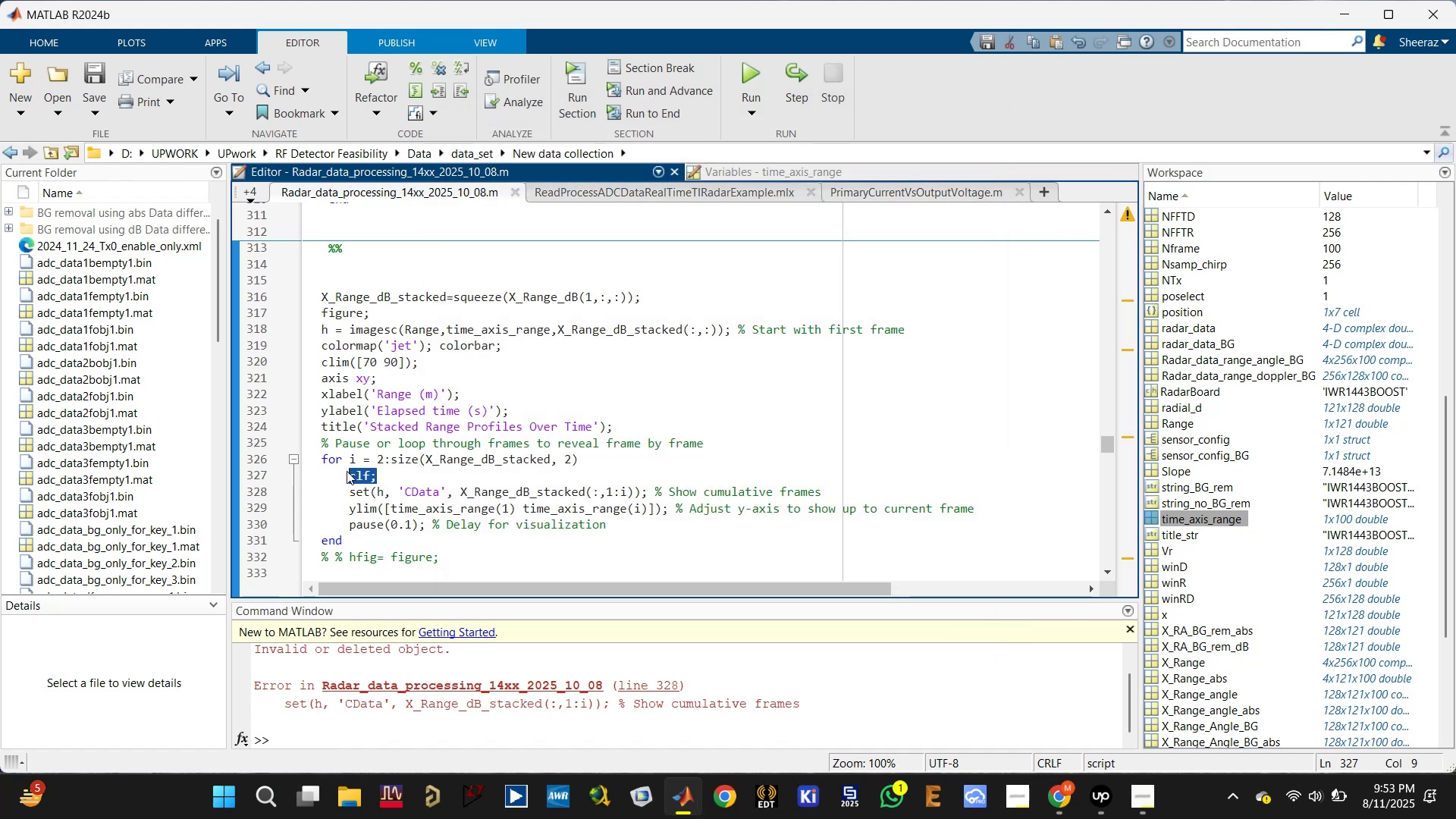 
key(Control+X)
 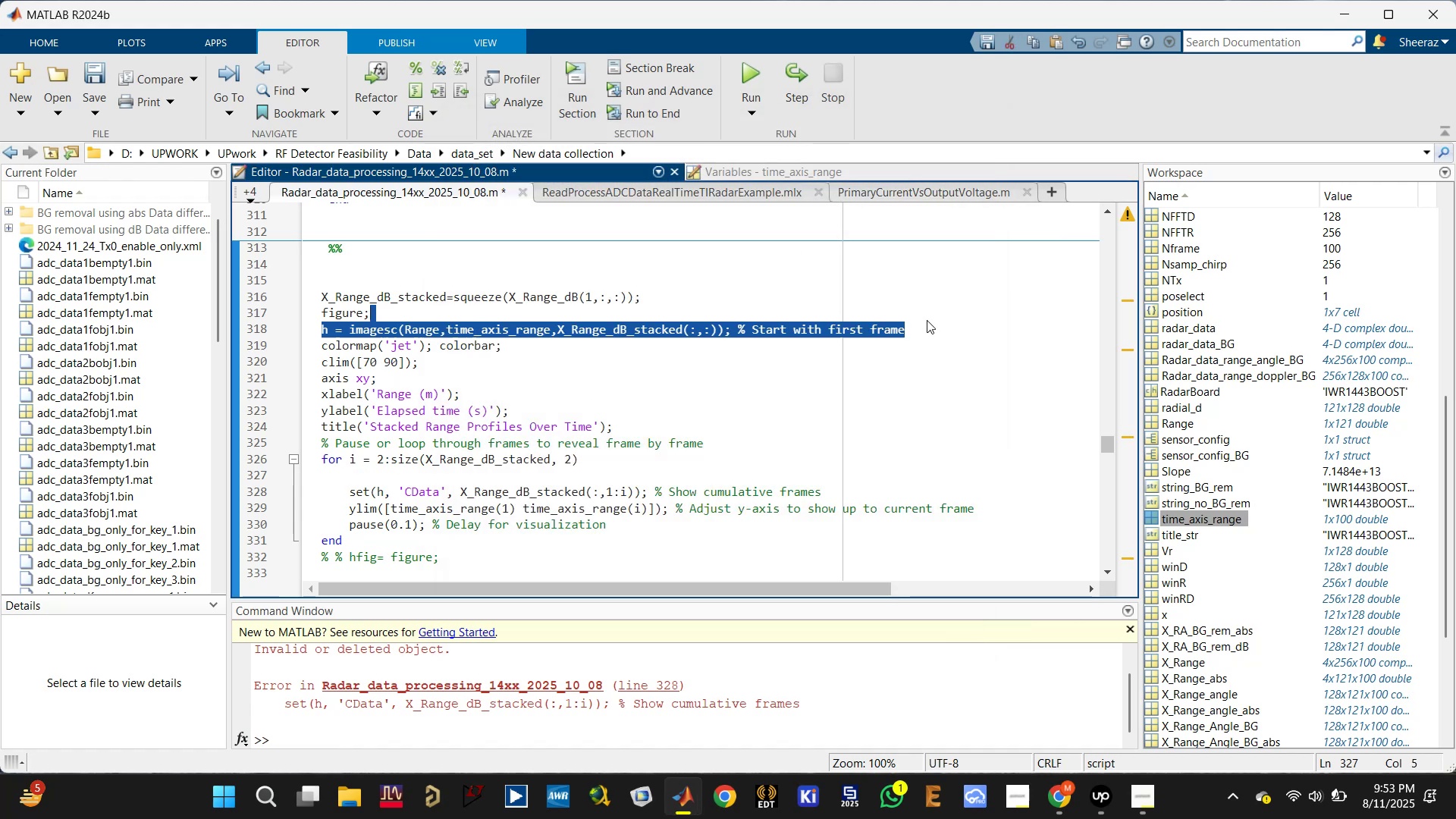 
left_click([930, 331])
 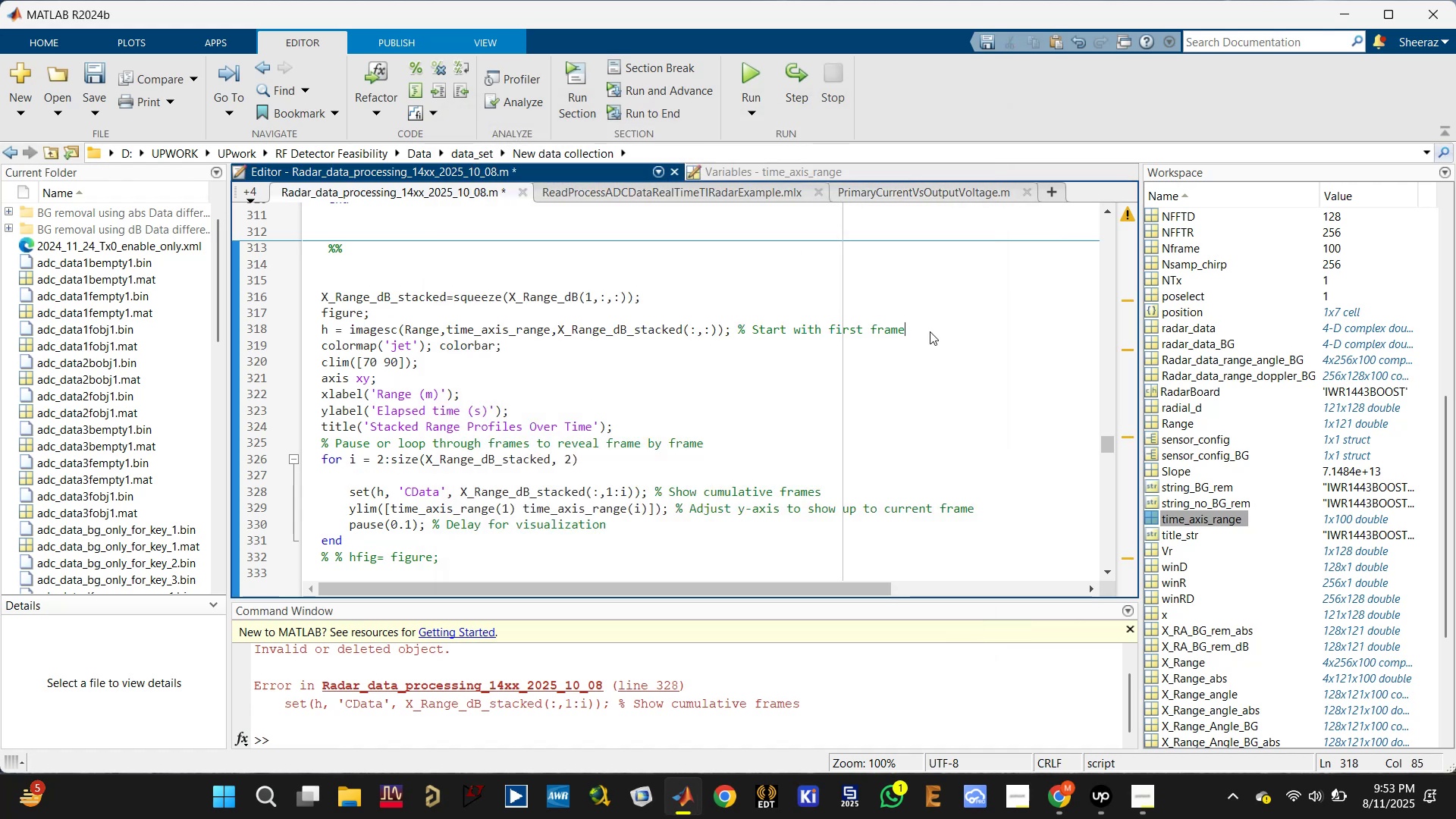 
key(Enter)
 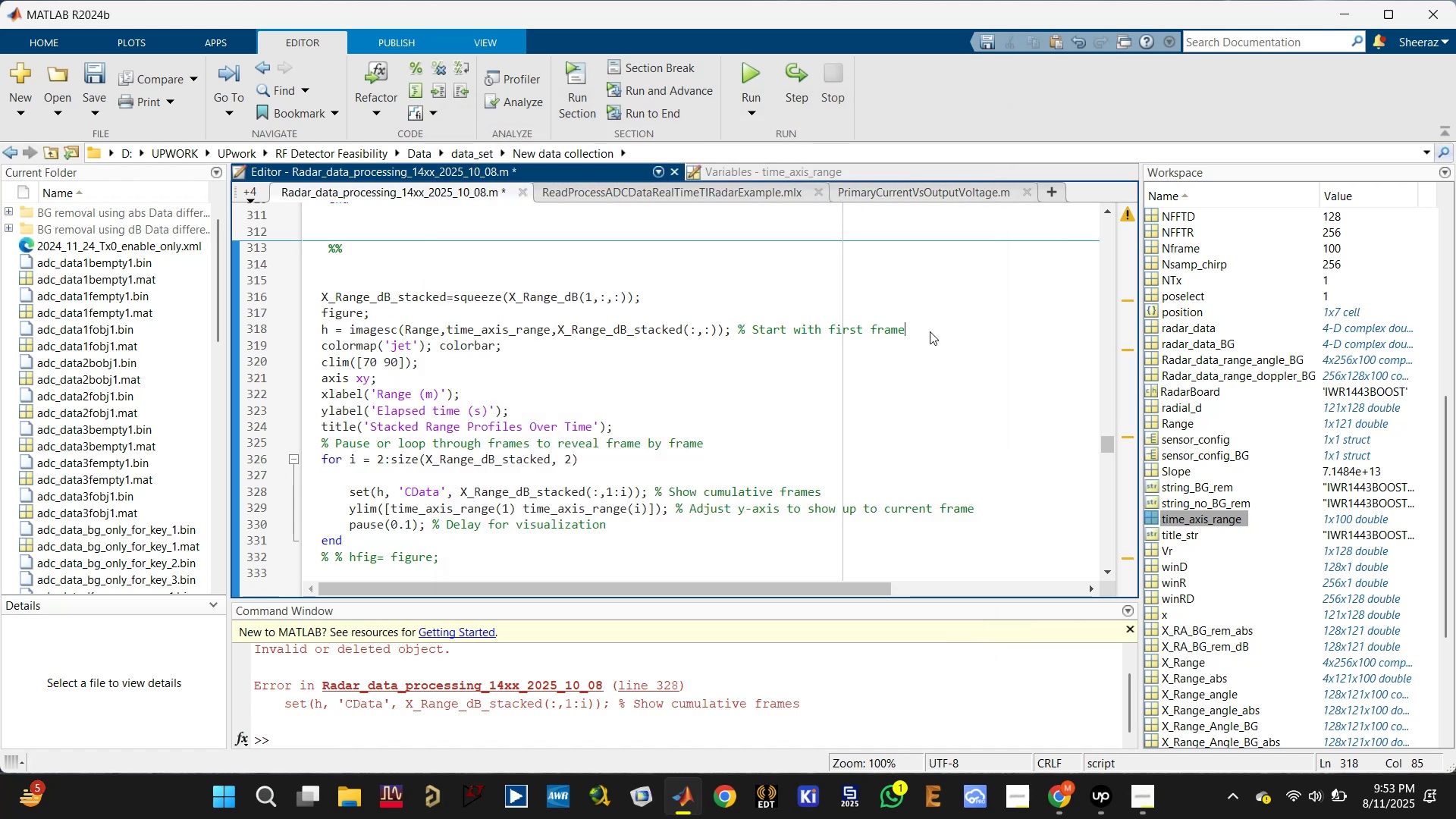 
key(Control+V)
 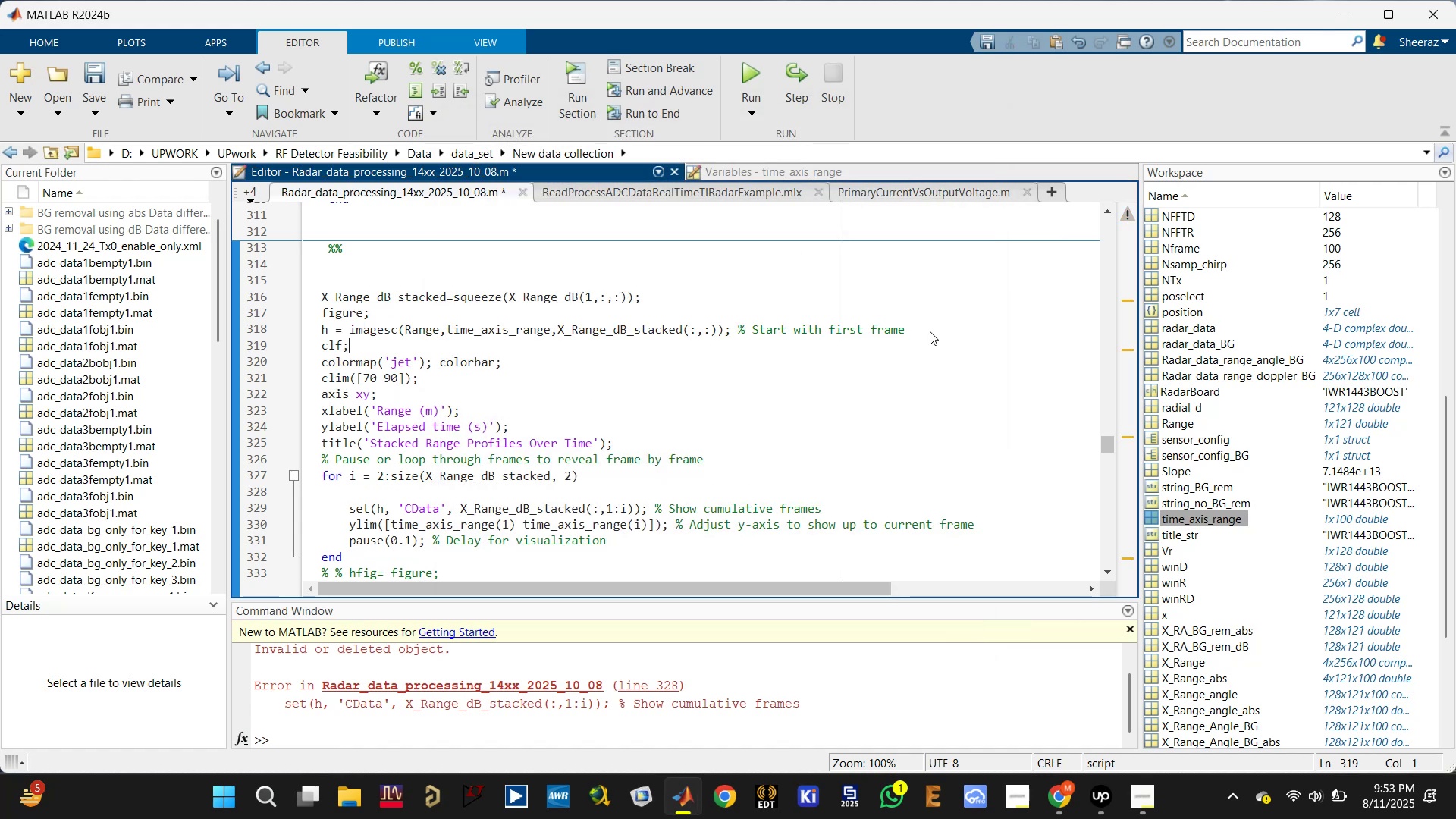 
key(Control+Enter)
 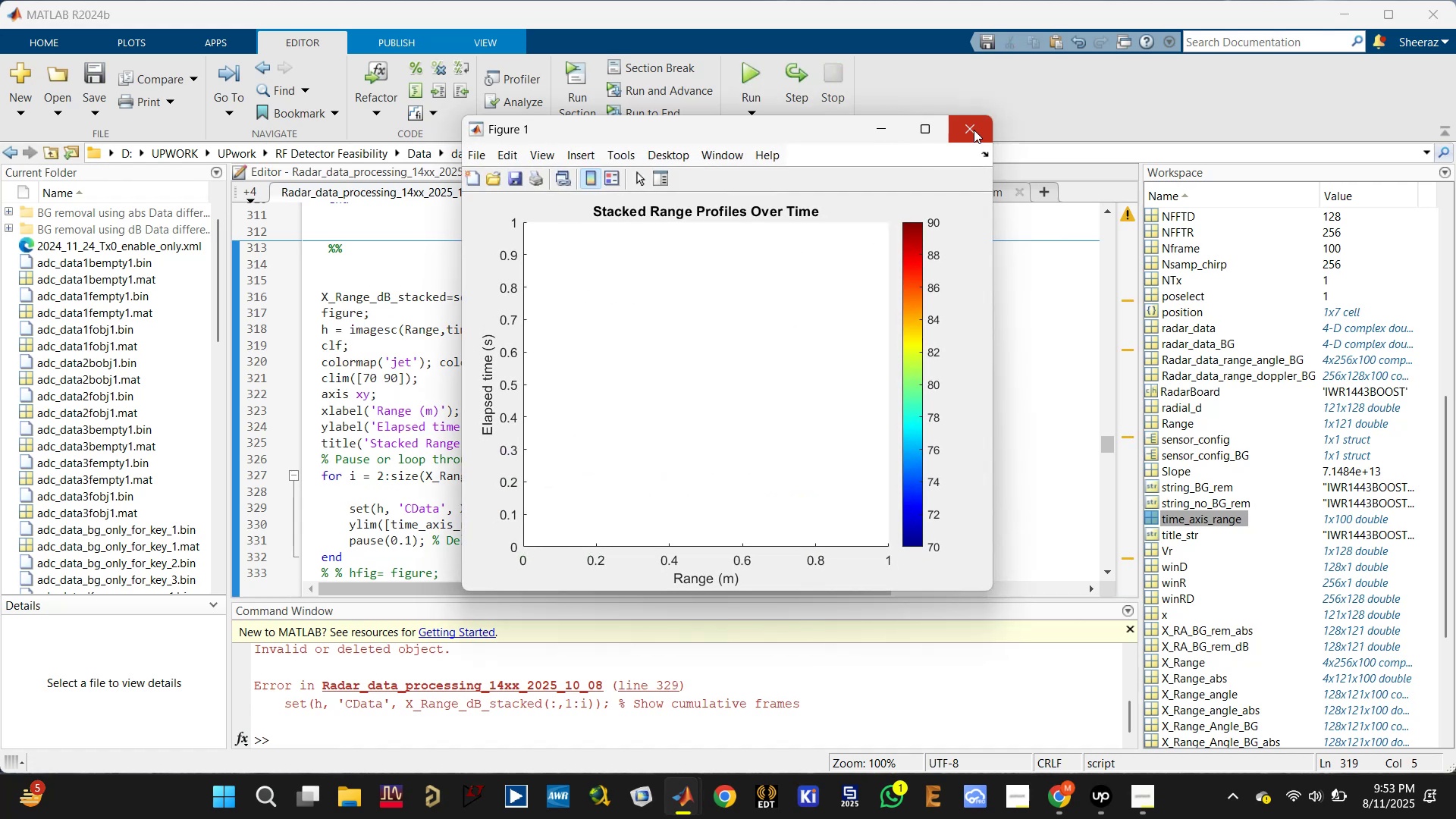 
left_click([974, 130])
 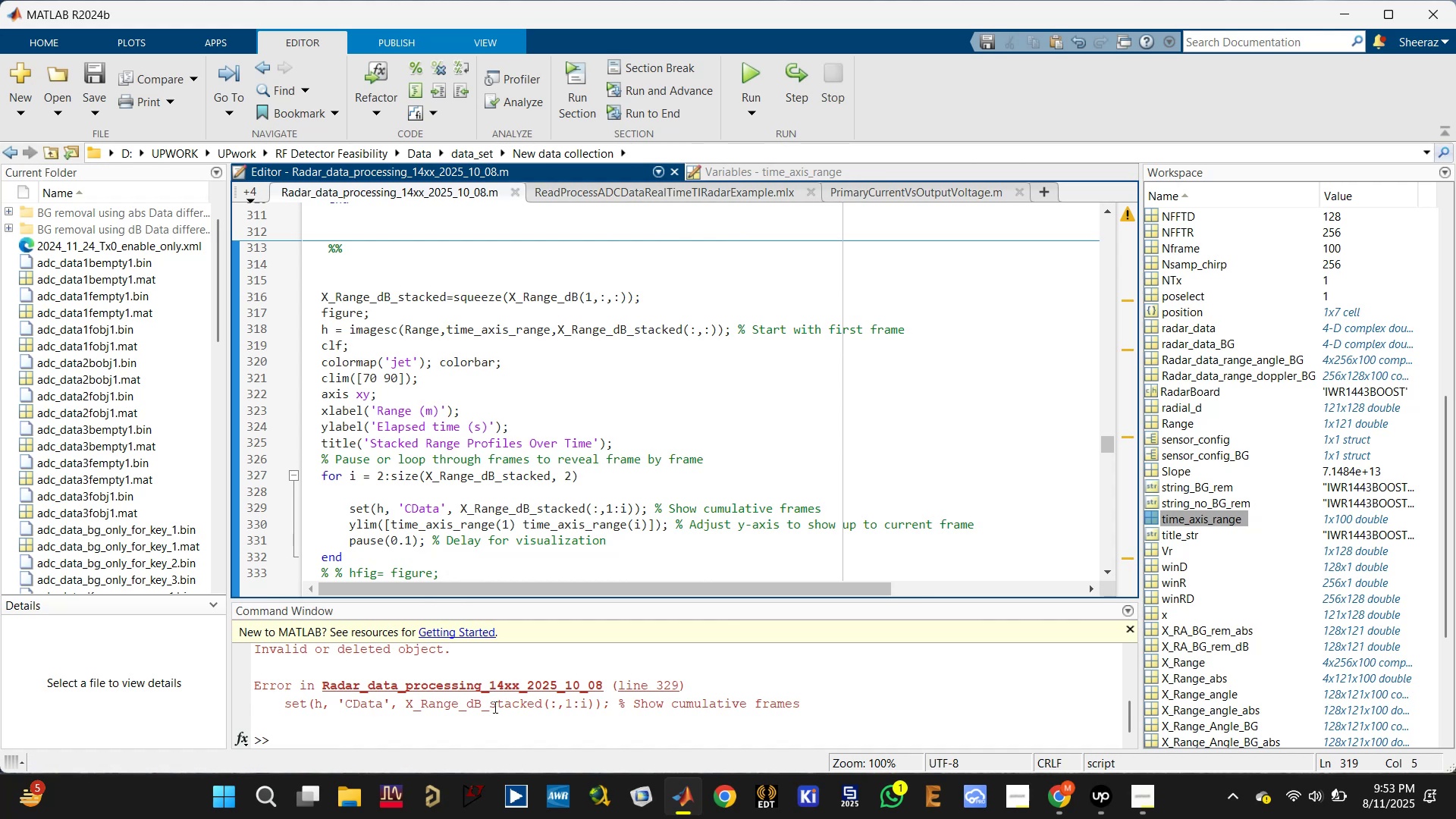 
left_click([416, 485])
 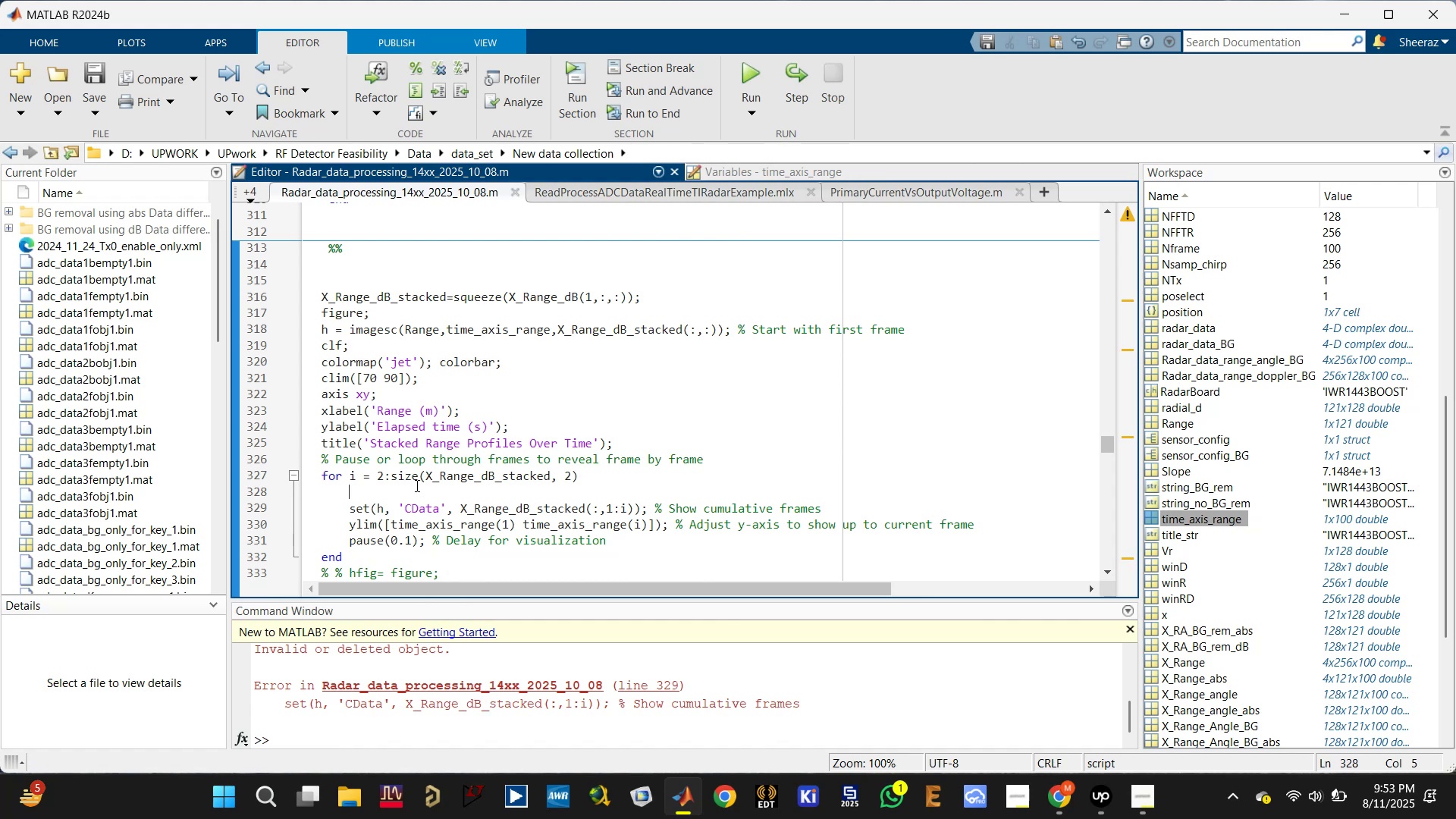 
key(Backspace)
 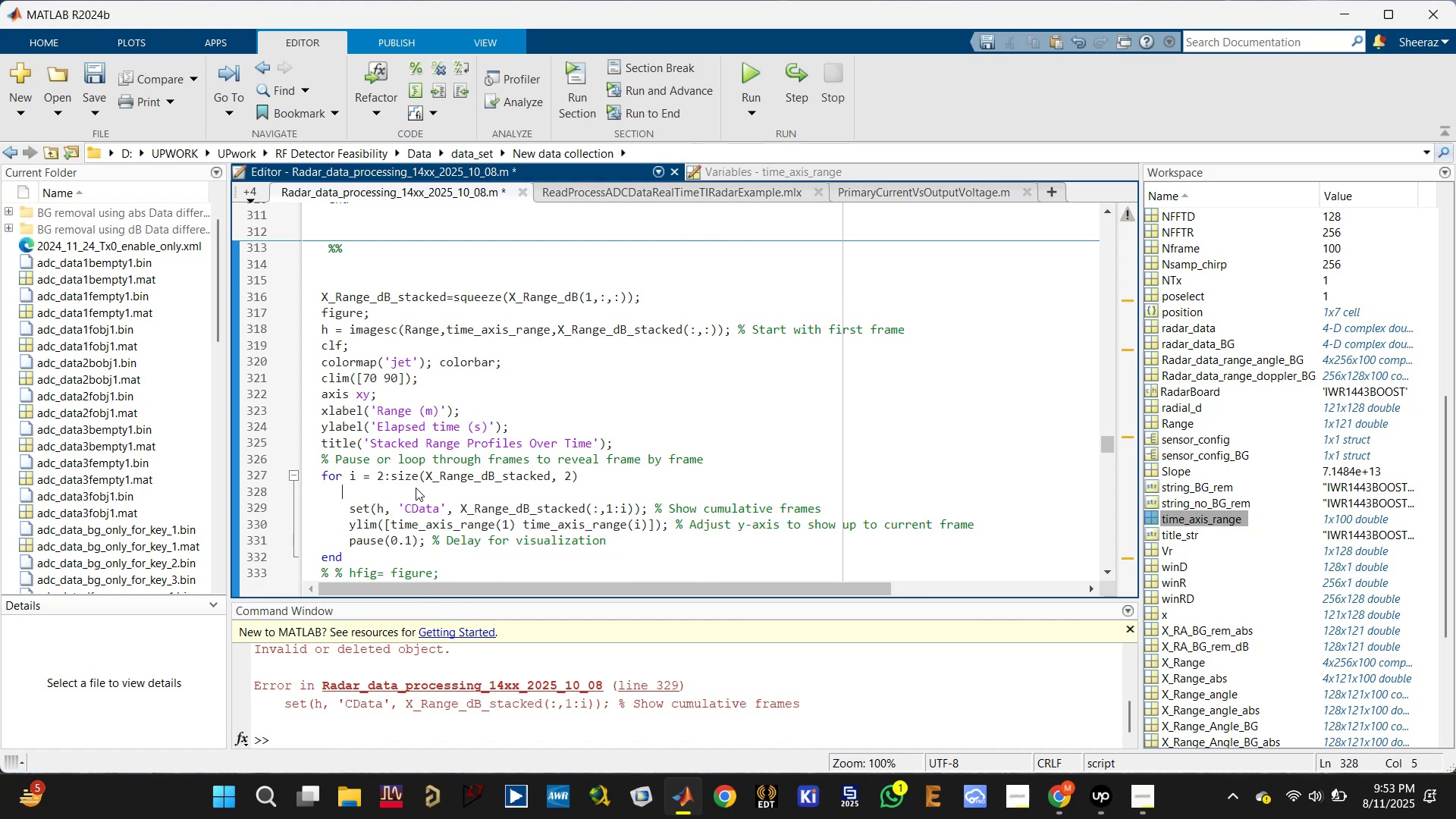 
key(Backspace)
 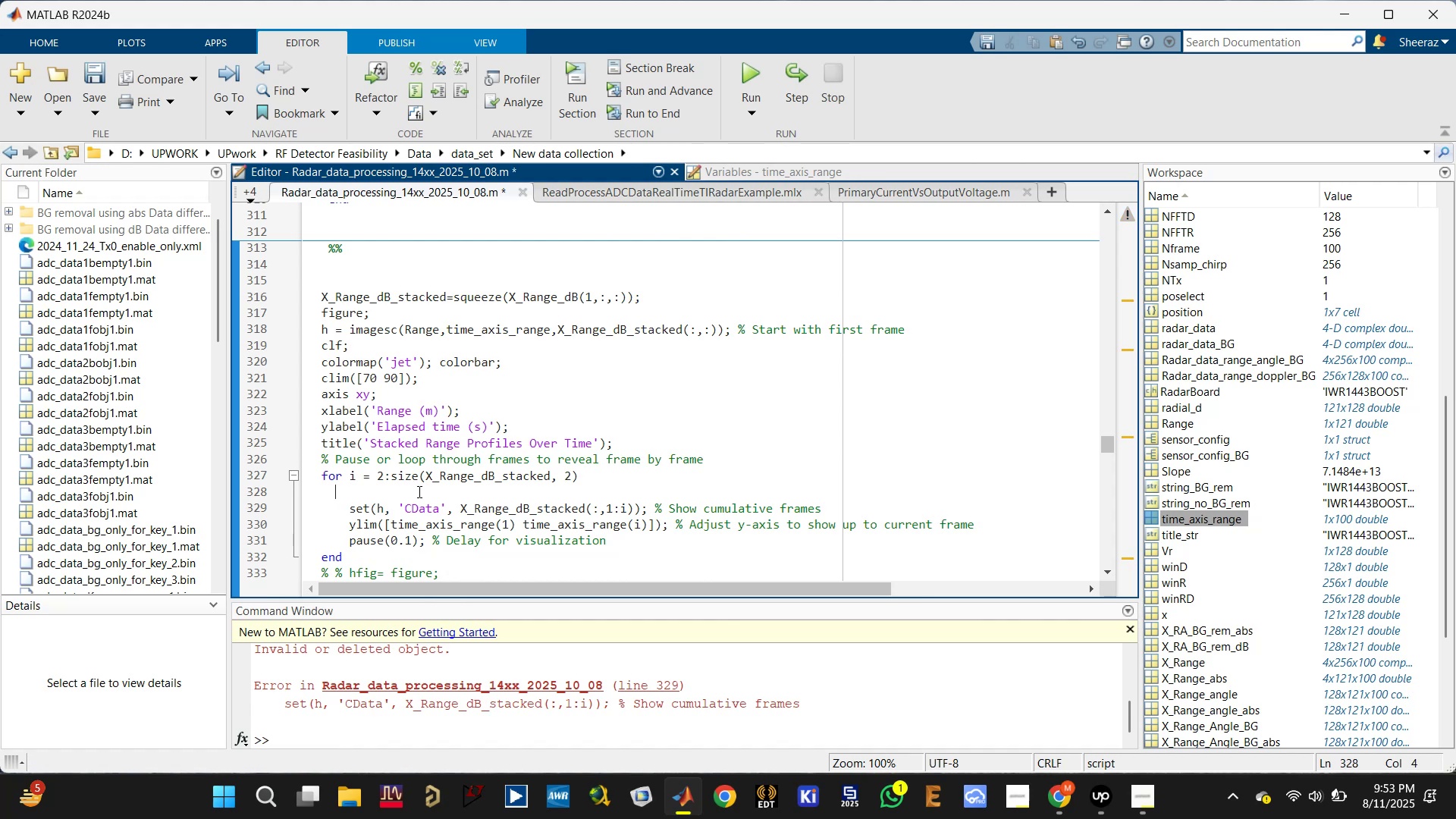 
key(Backspace)
 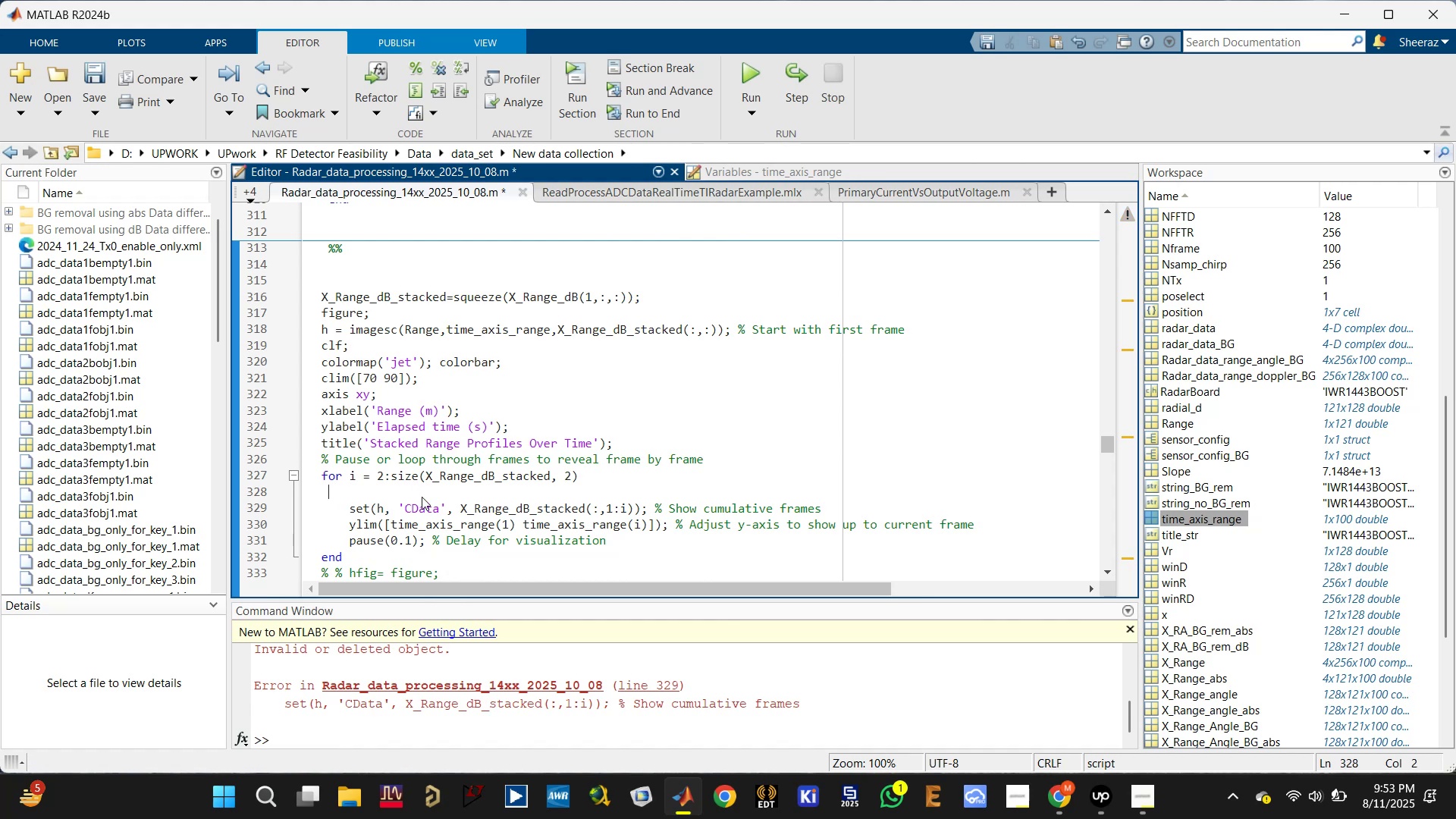 
key(Backspace)
 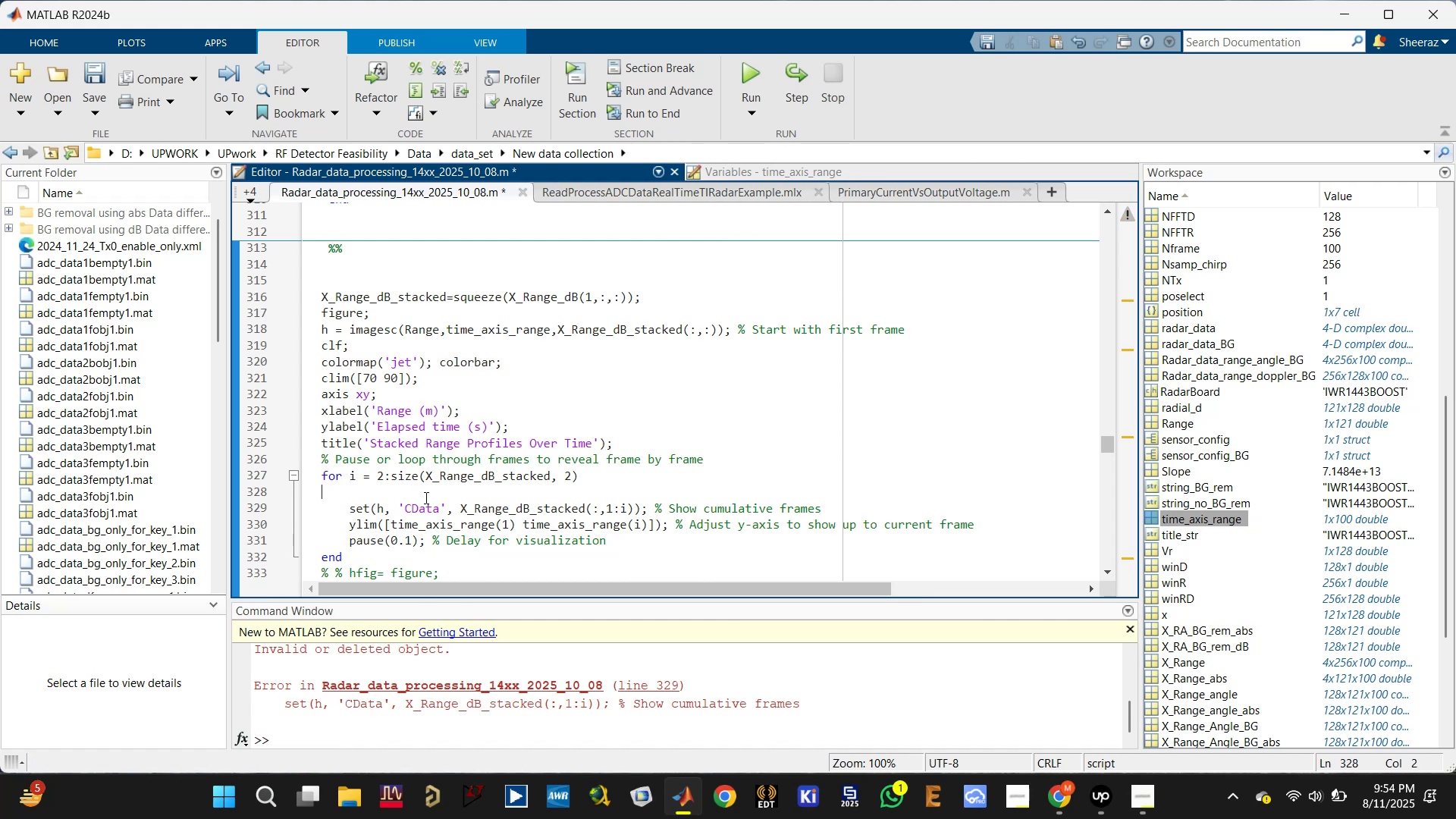 
key(Backspace)
 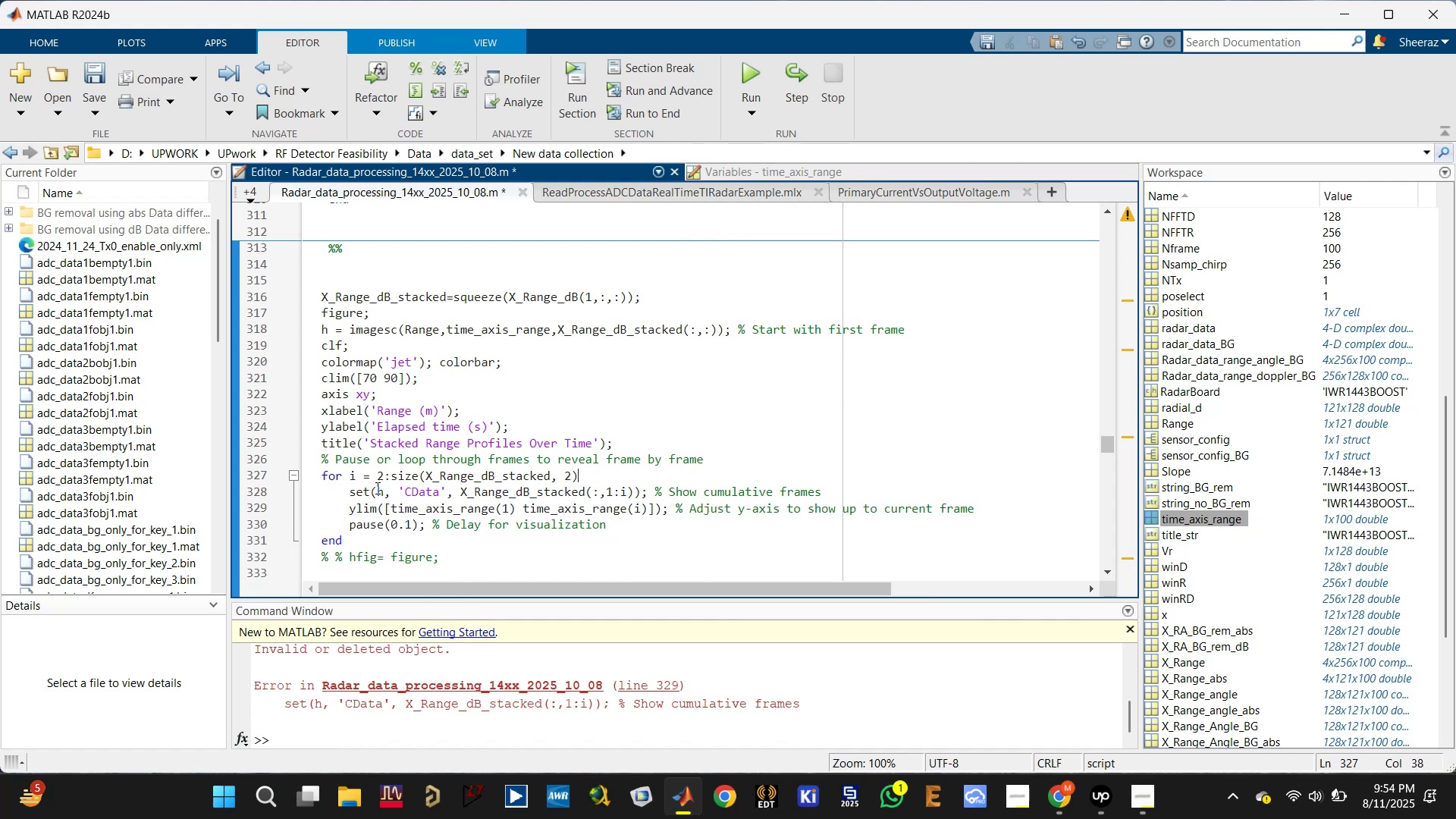 
left_click_drag(start_coordinate=[350, 347], to_coordinate=[308, 344])
 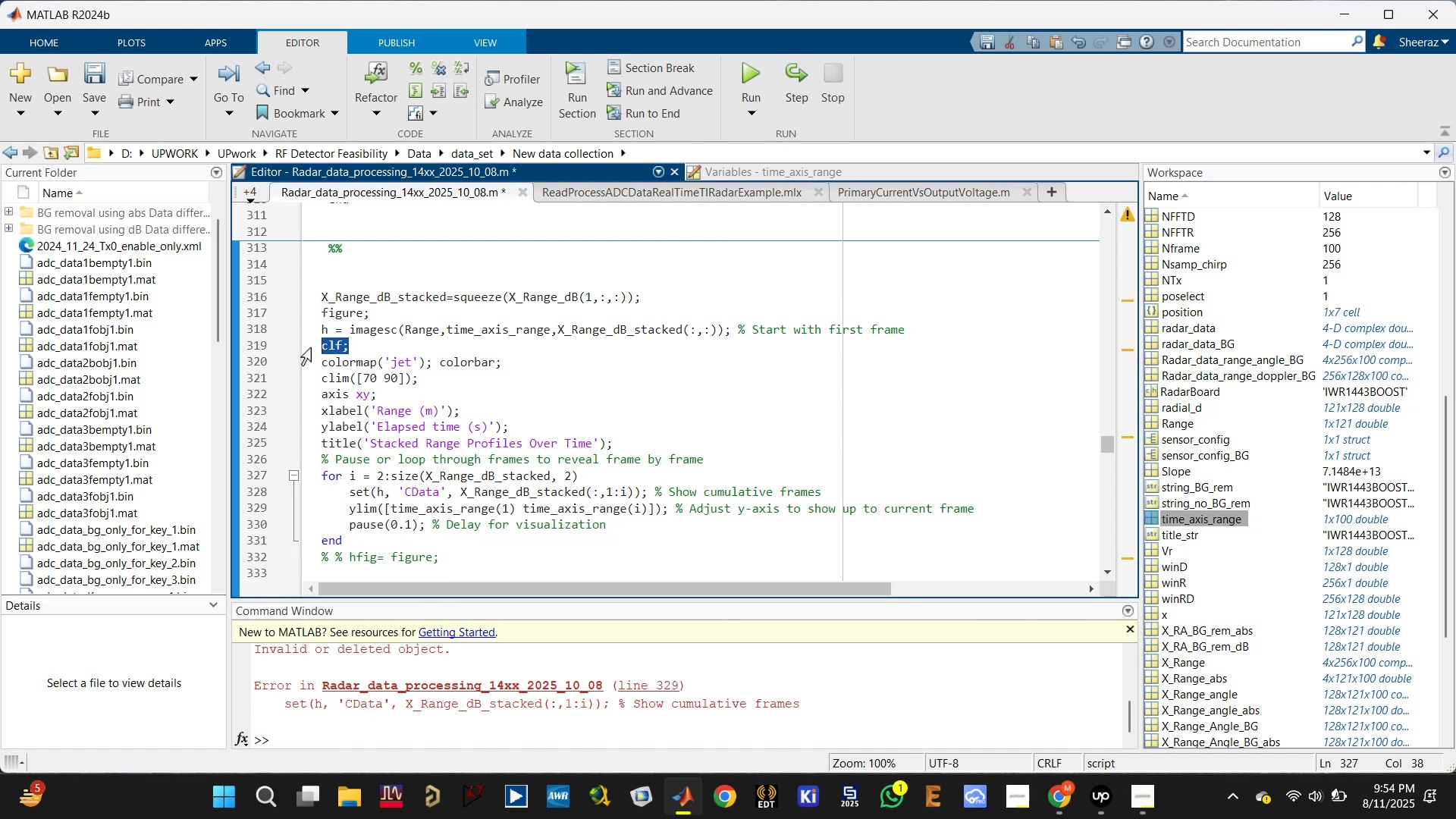 
key(Control+X)
 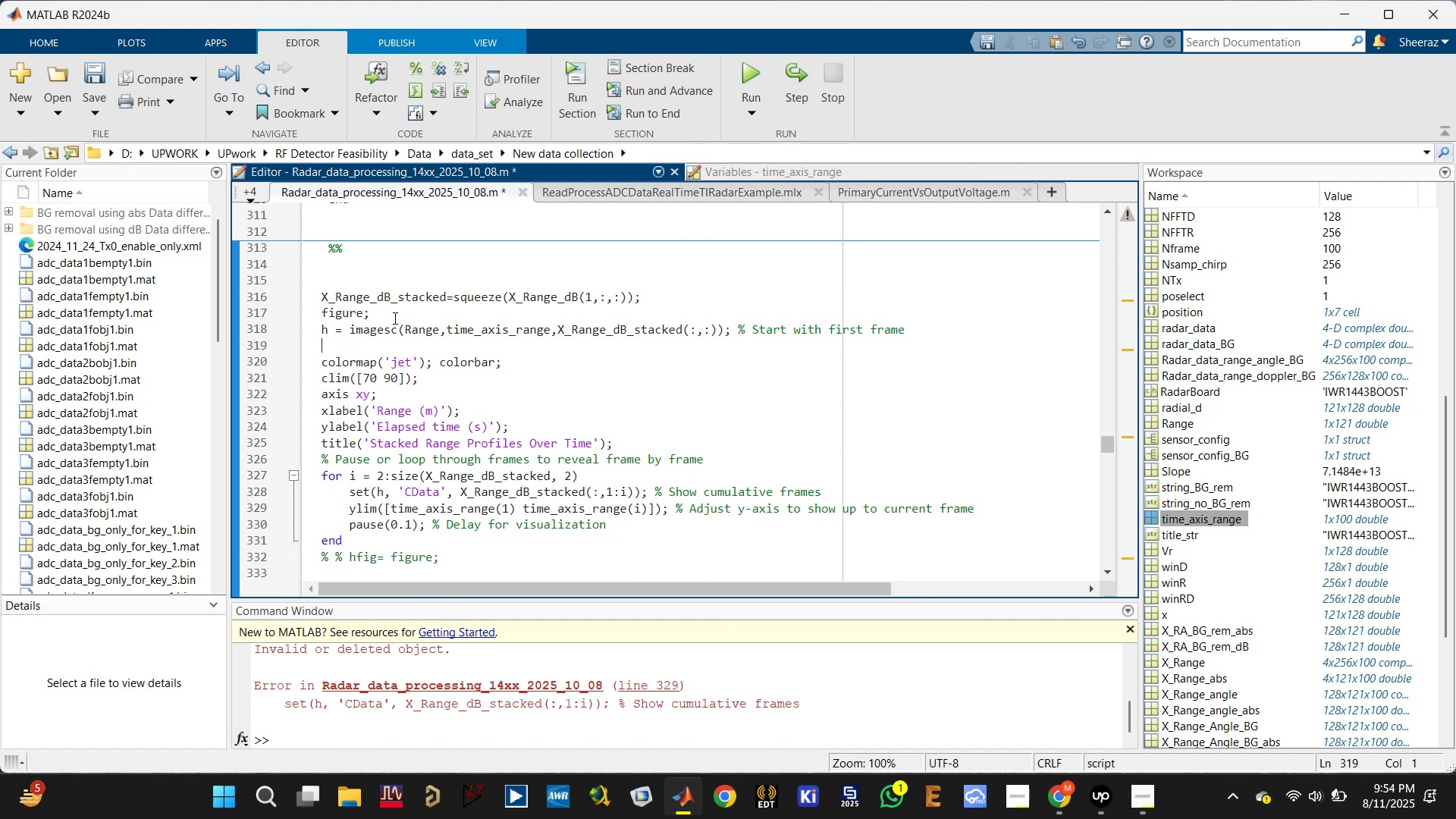 
left_click([396, 316])
 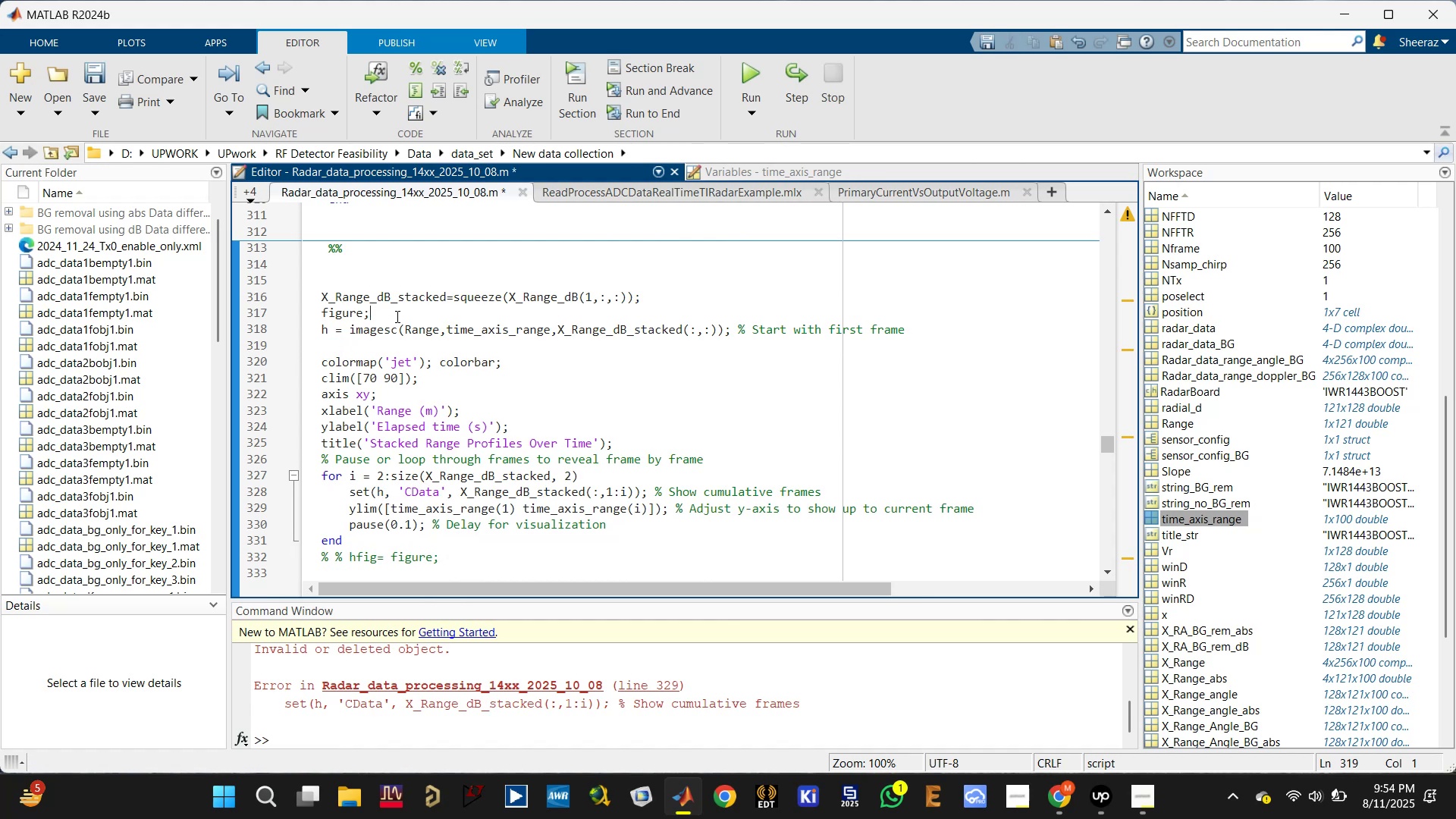 
key(Control+V)
 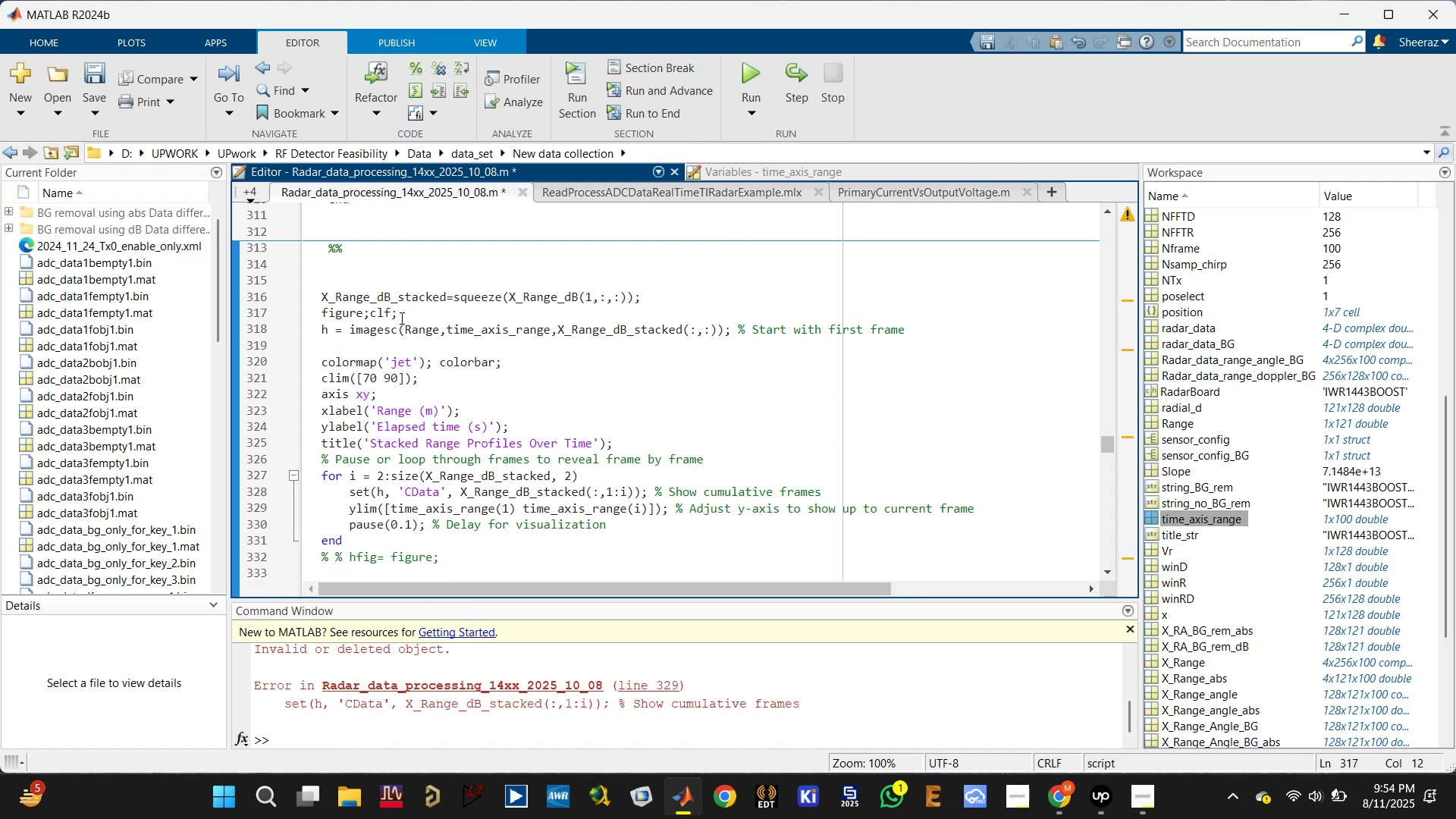 
key(Control+Enter)
 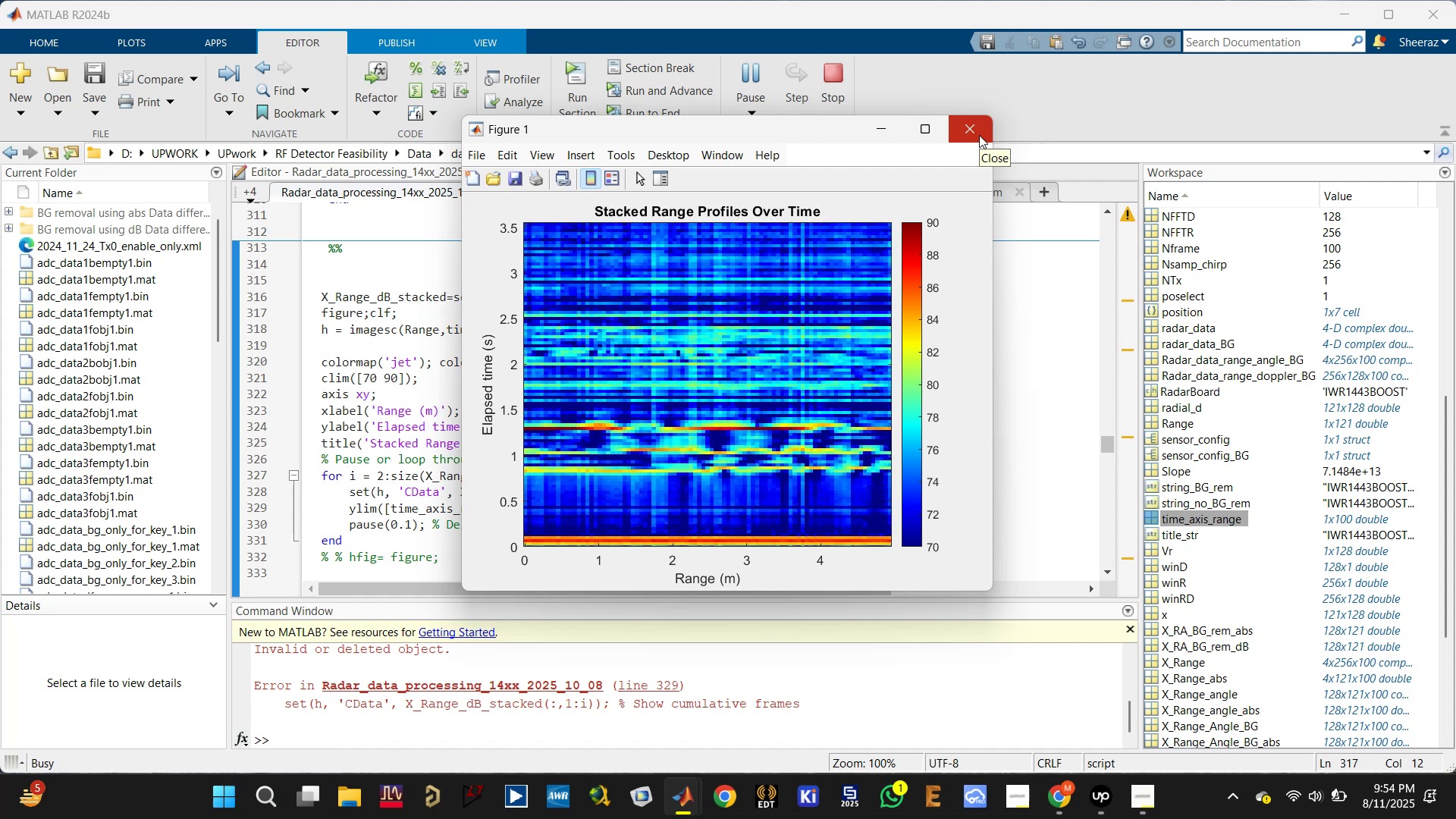 
wait(15.19)
 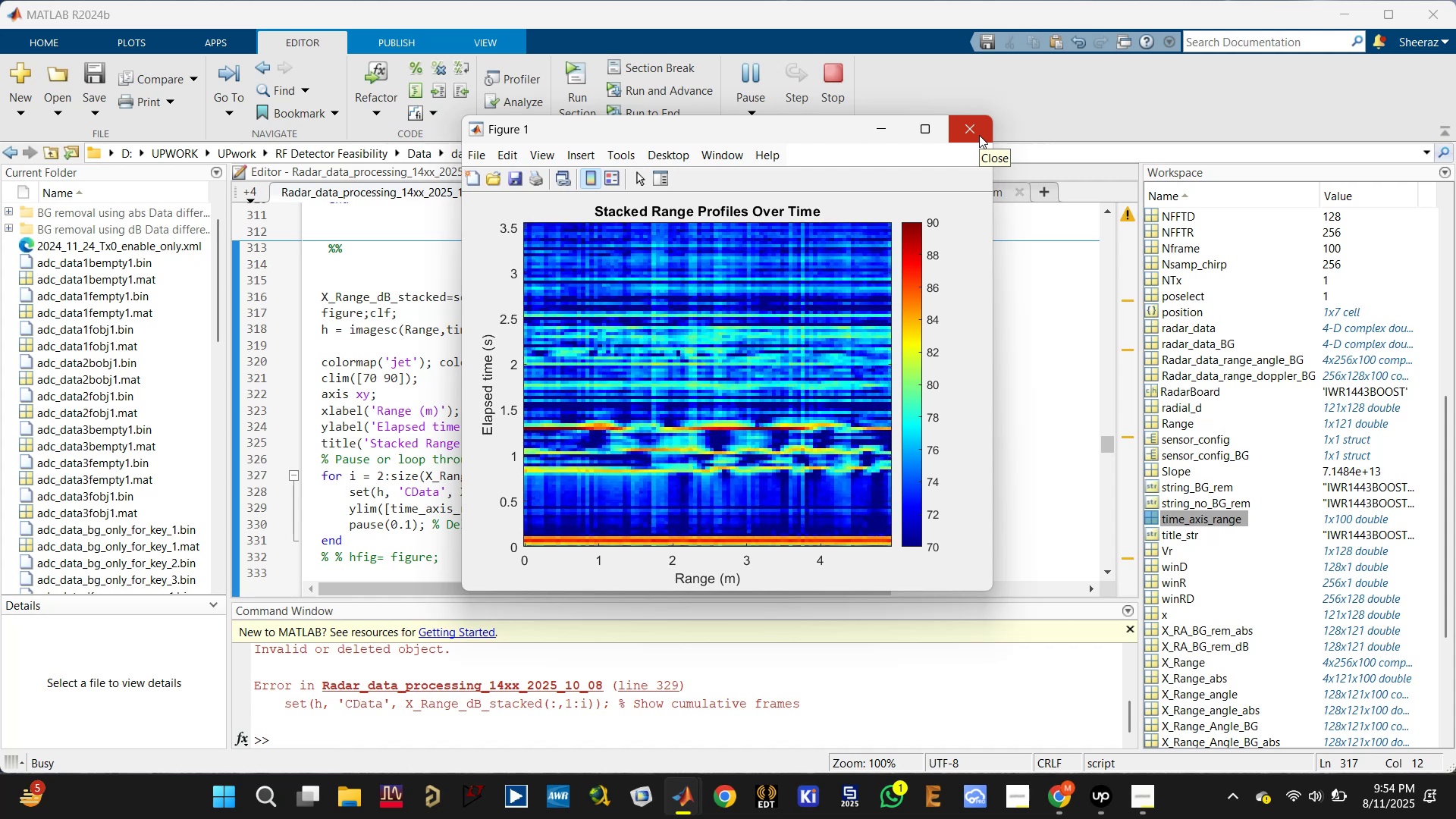 
left_click([977, 138])
 